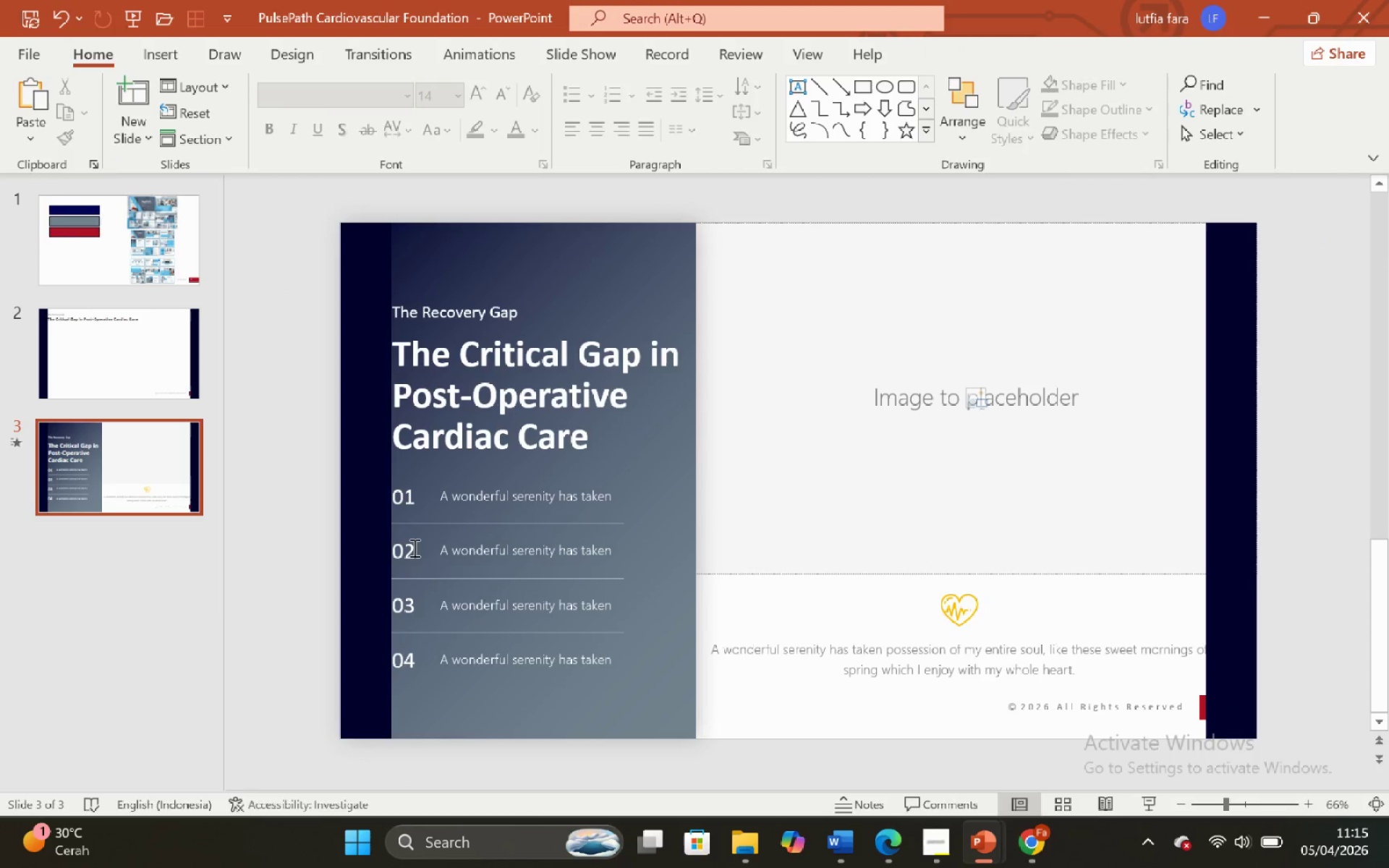 
left_click([412, 548])
 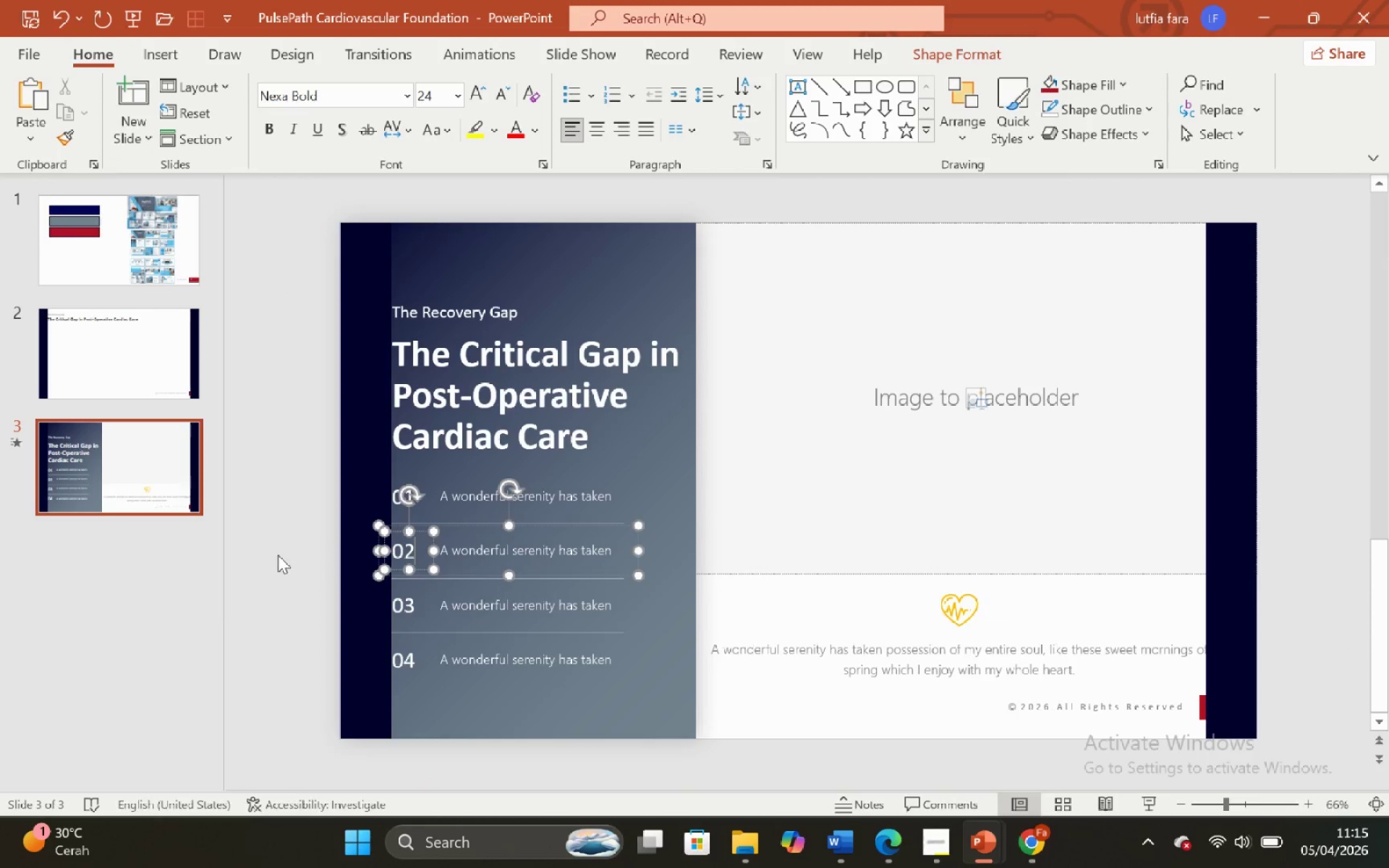 
left_click([278, 555])
 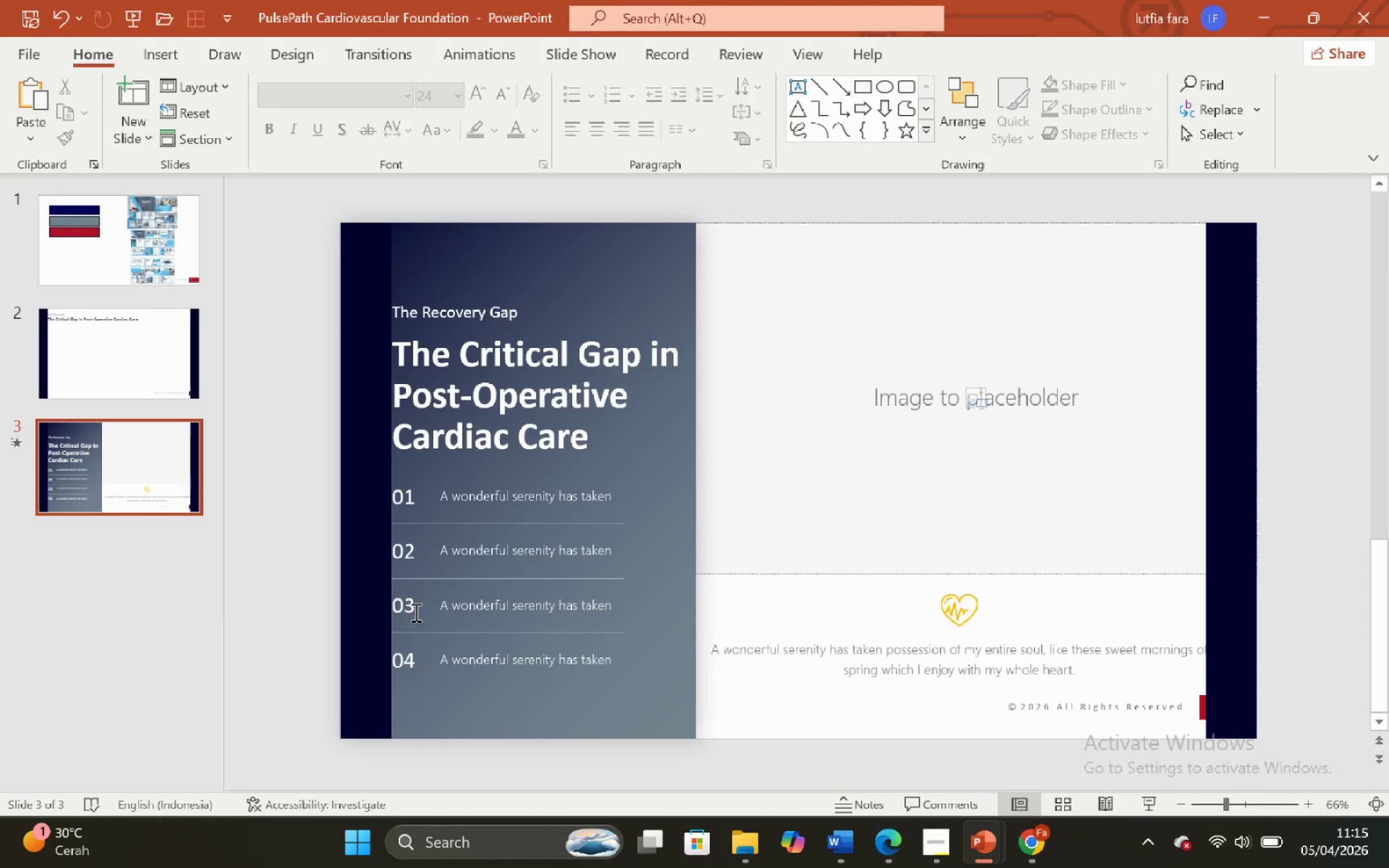 
left_click([414, 612])
 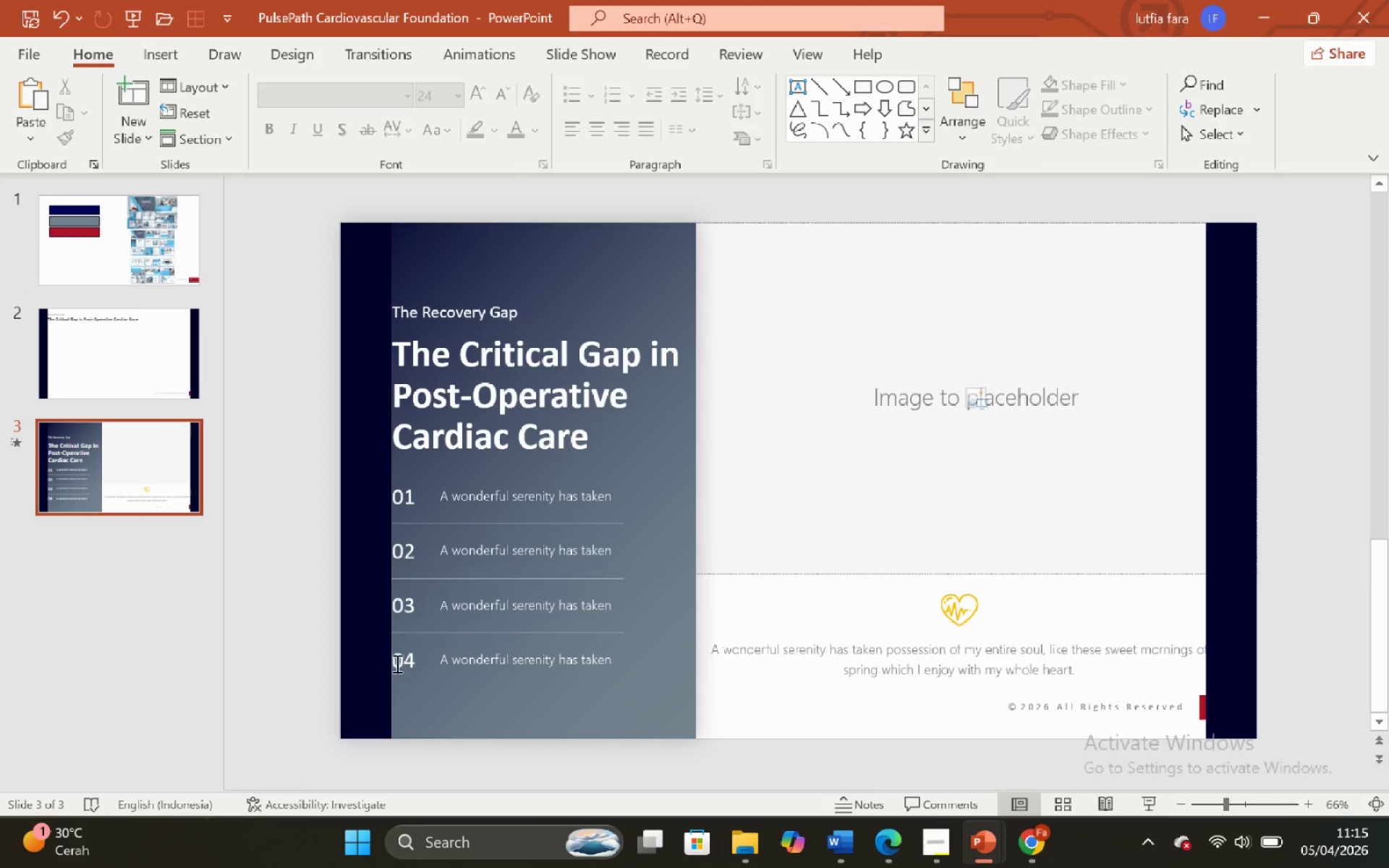 
left_click([402, 658])
 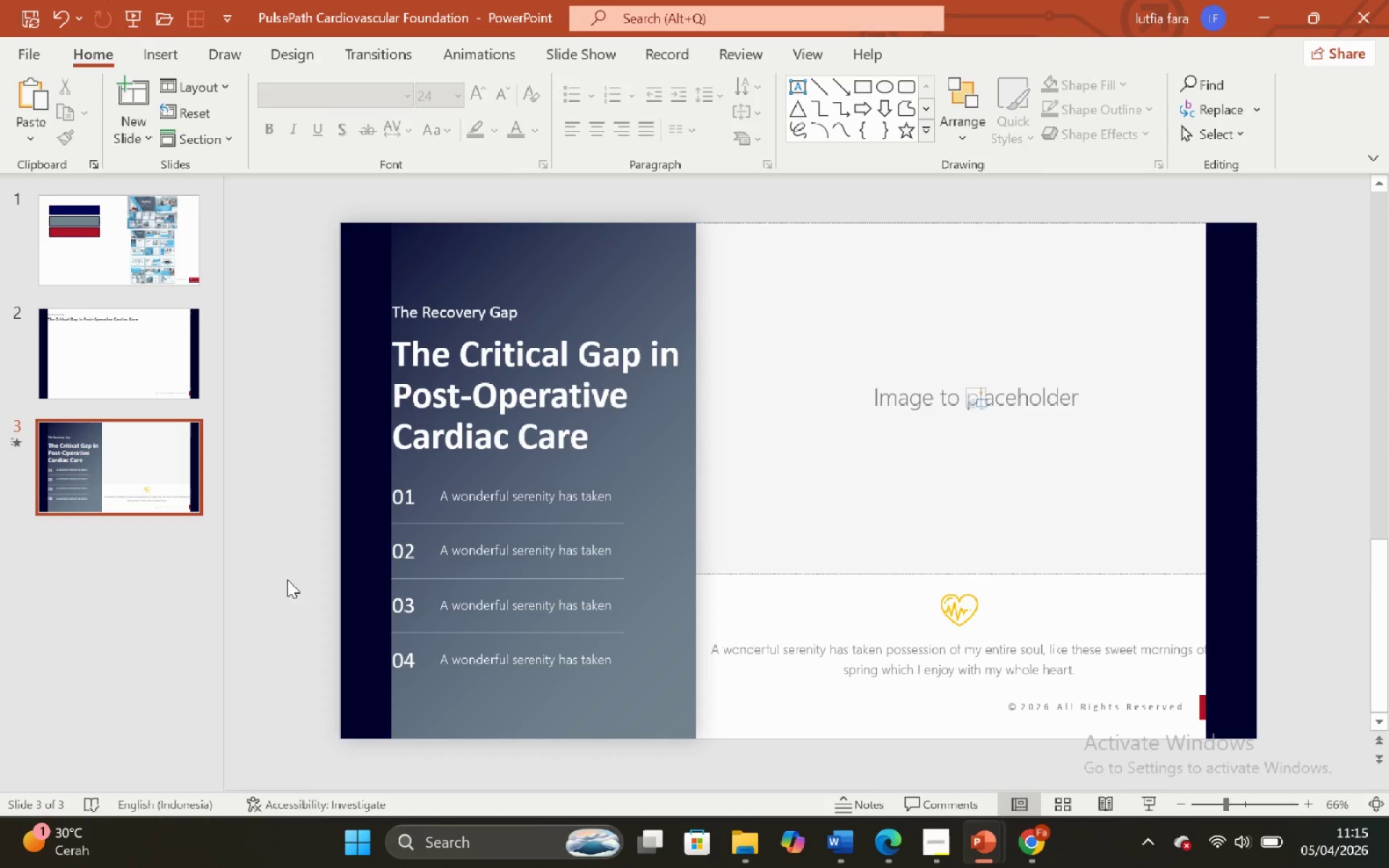 
wait(6.3)
 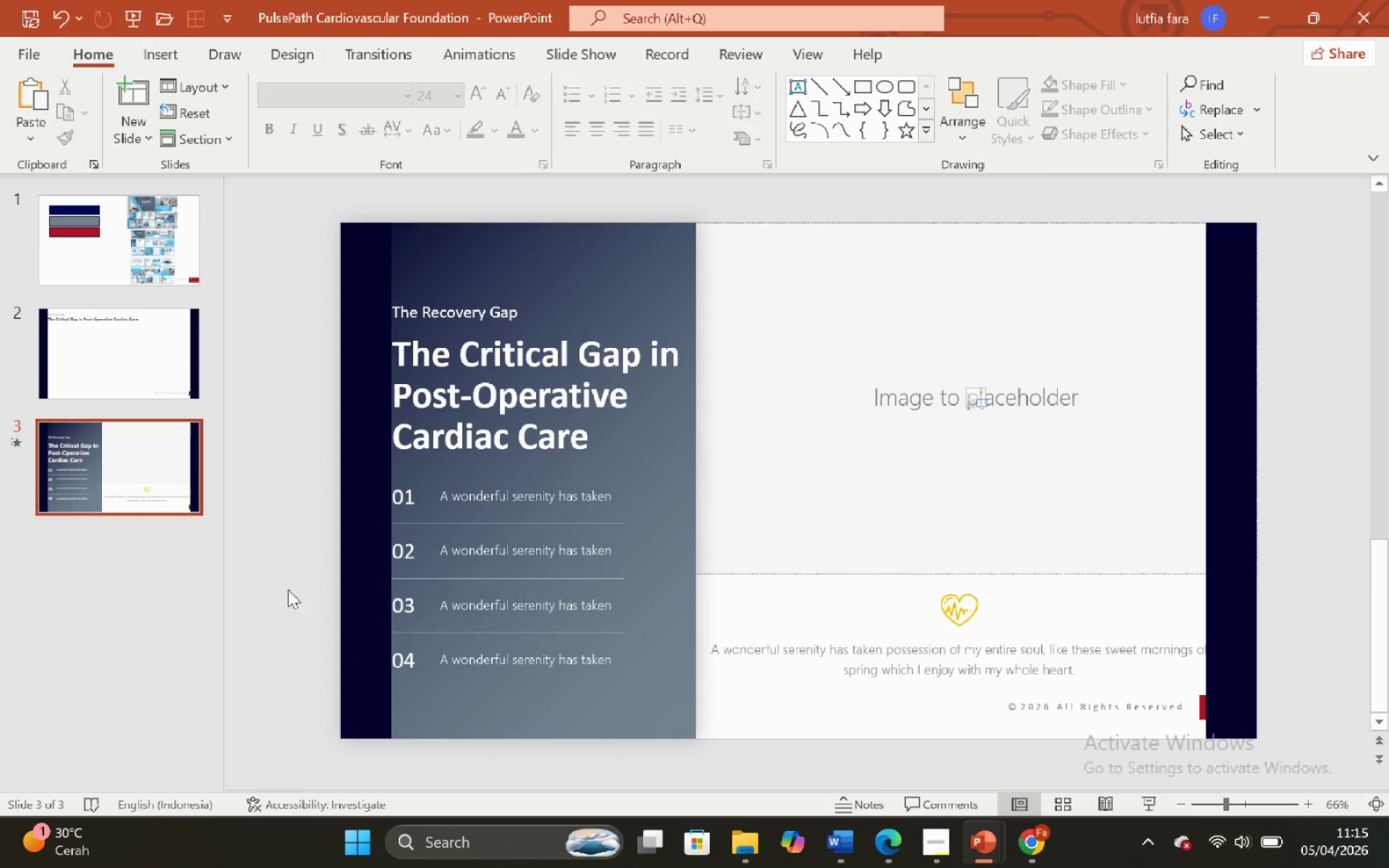 
left_click_drag(start_coordinate=[277, 509], to_coordinate=[684, 695])
 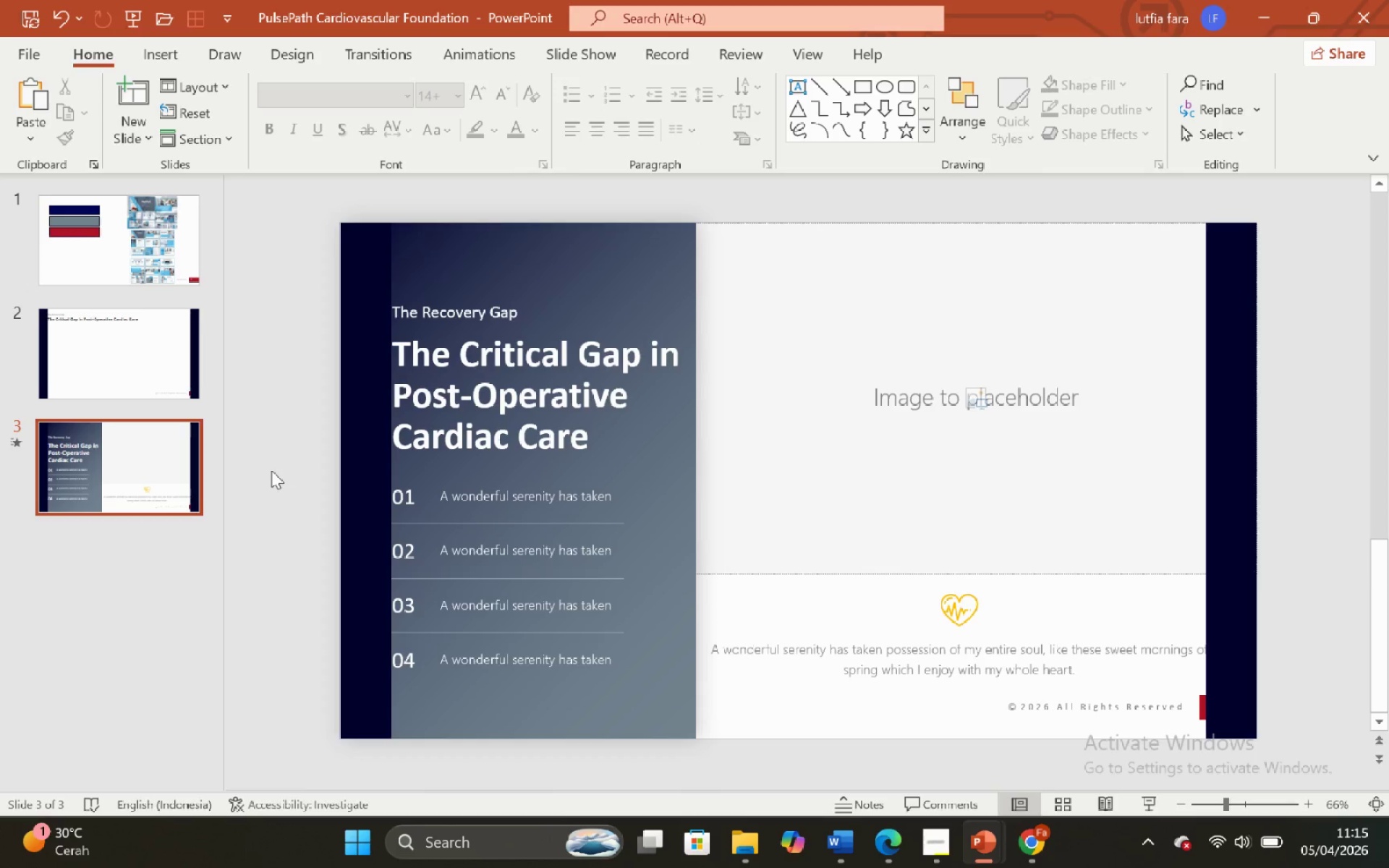 
left_click_drag(start_coordinate=[274, 435], to_coordinate=[676, 718])
 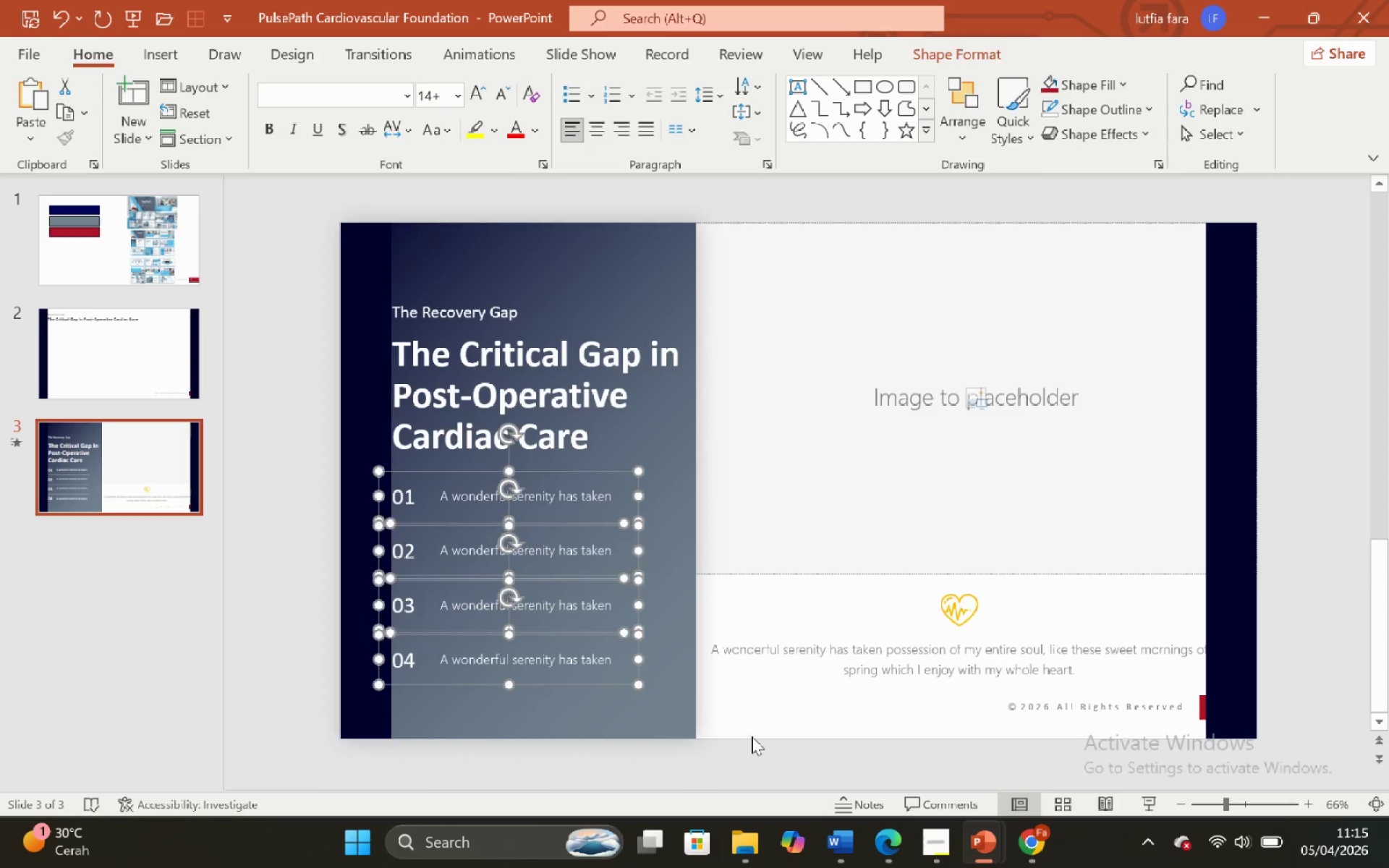 
left_click([752, 736])
 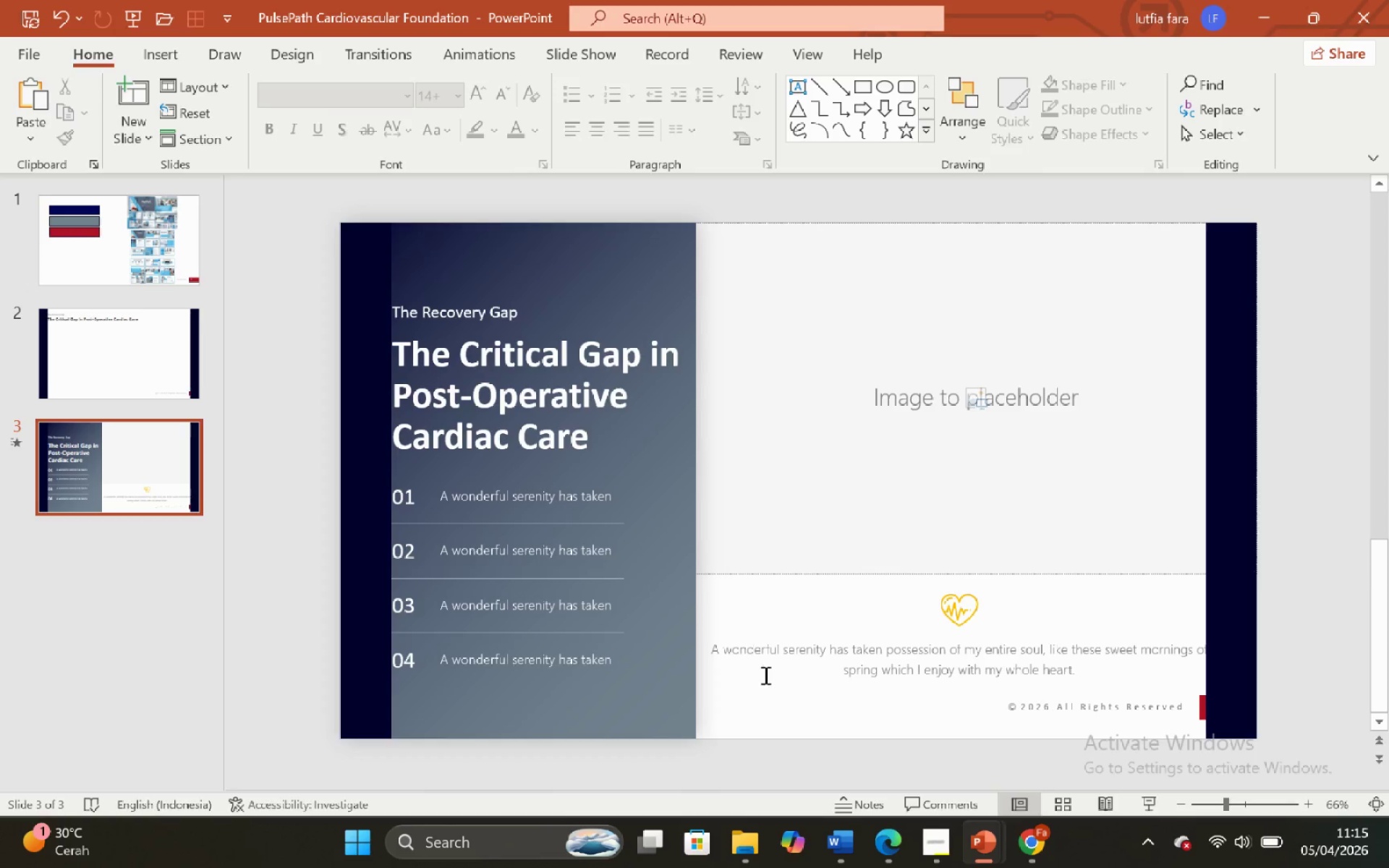 
left_click([765, 674])
 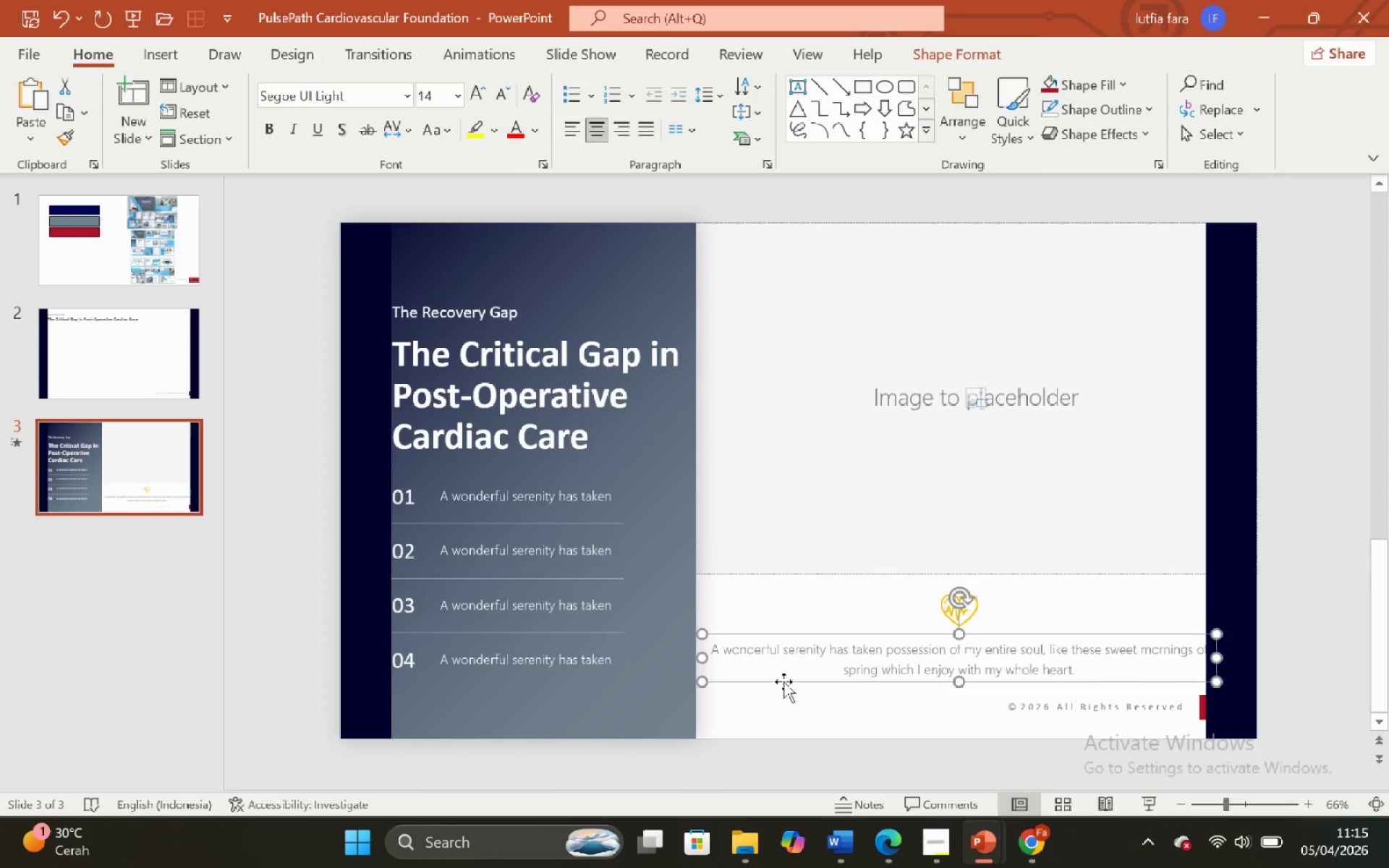 
double_click([787, 710])
 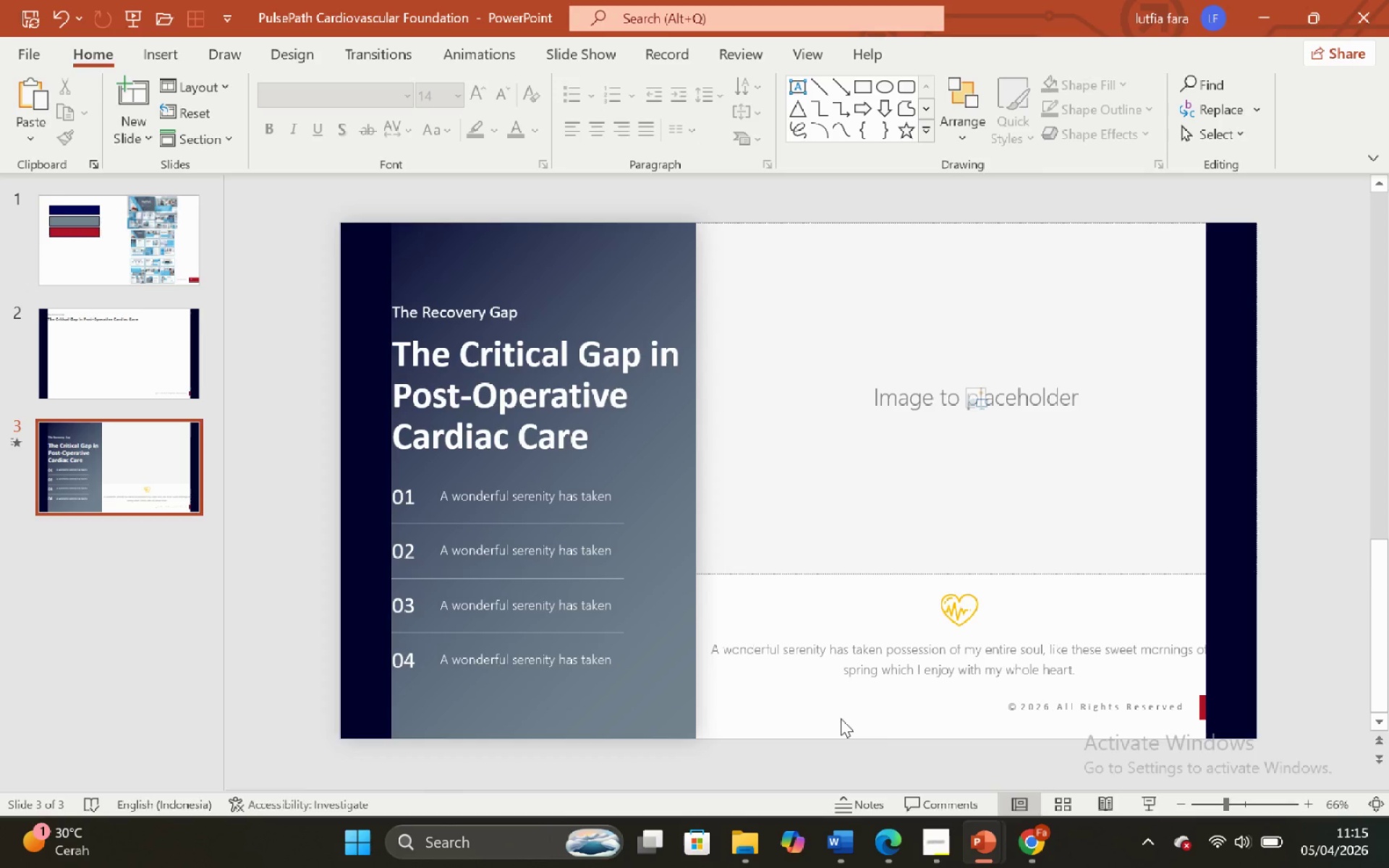 
wait(5.31)
 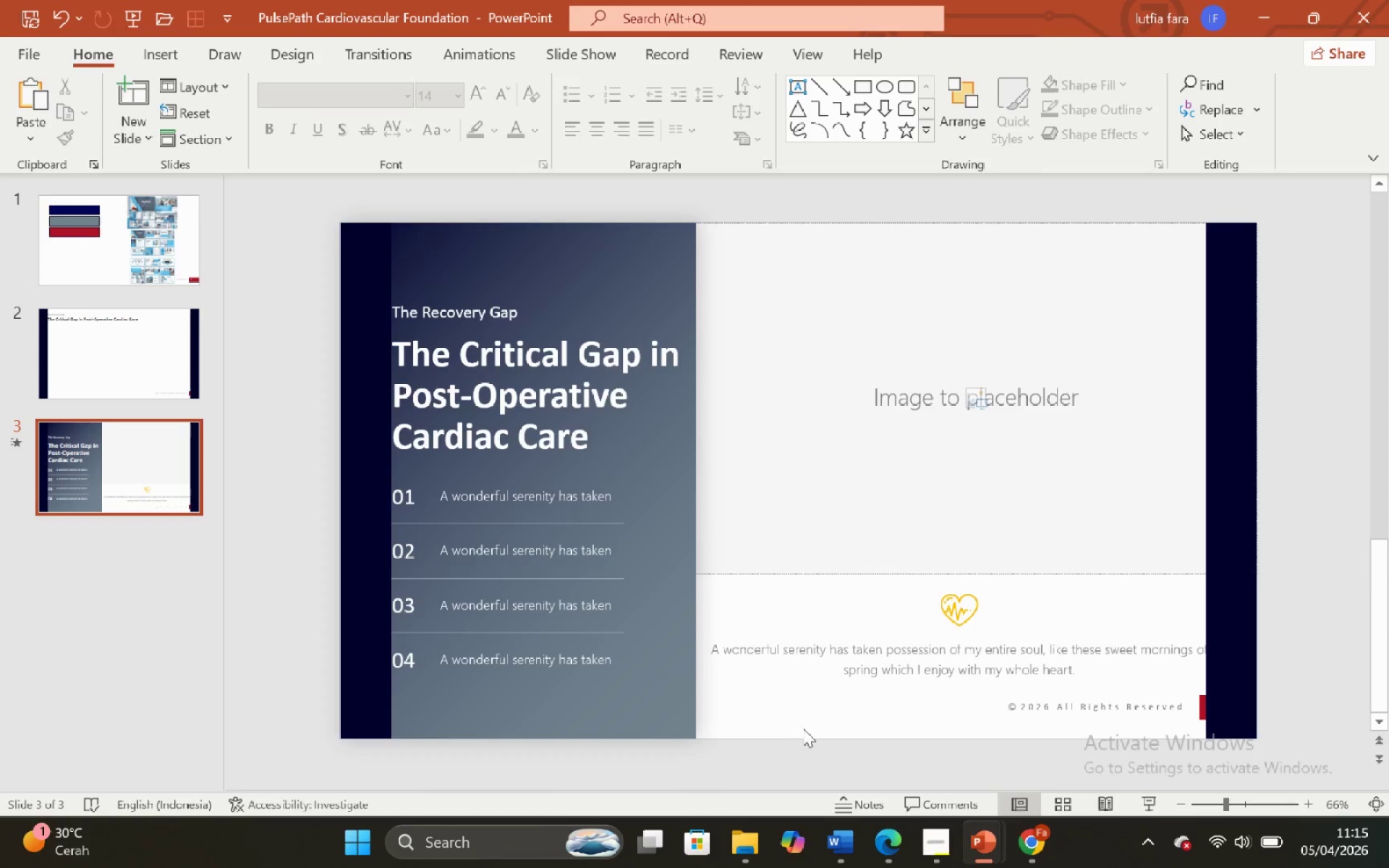 
left_click([850, 686])
 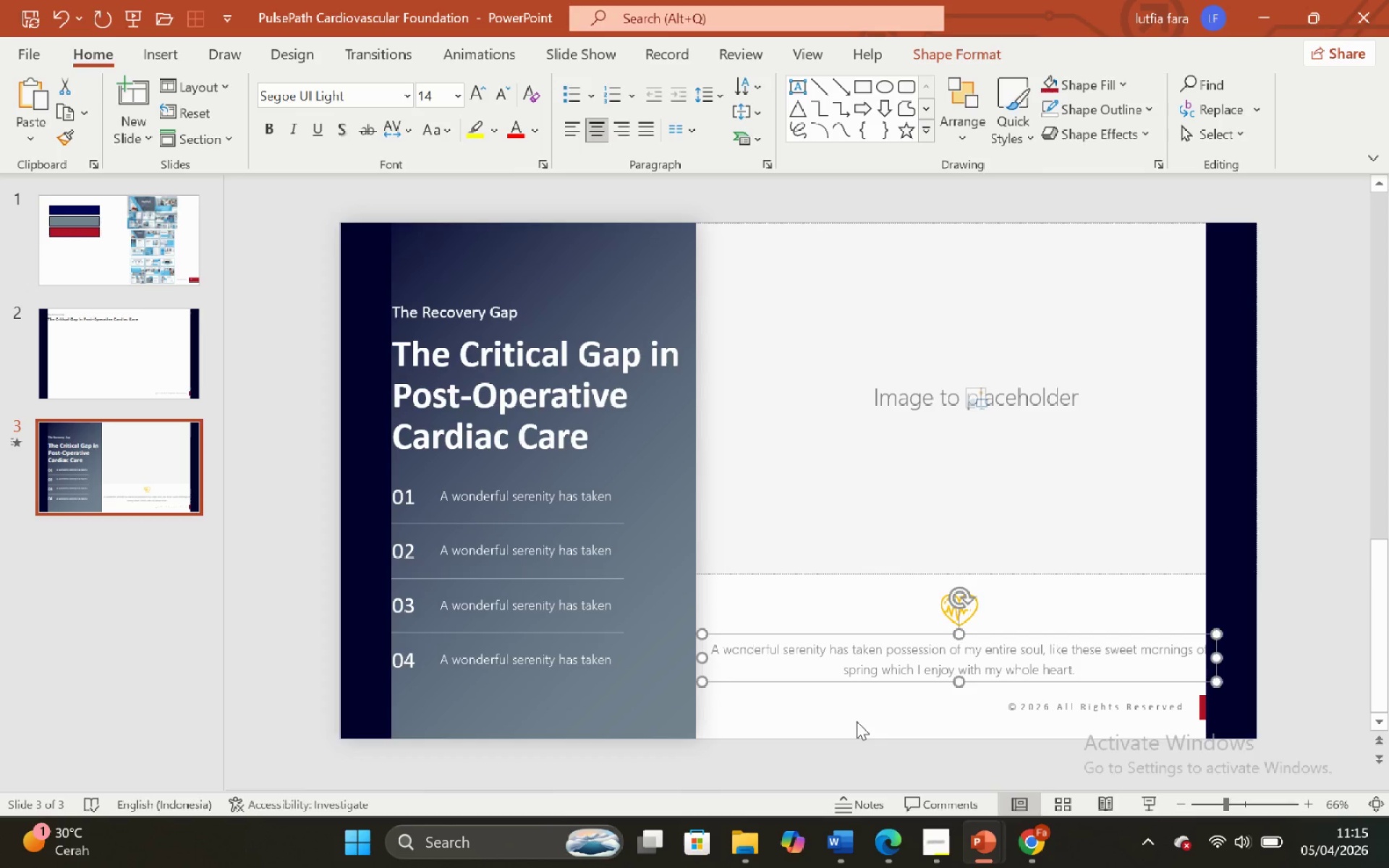 
left_click([857, 721])
 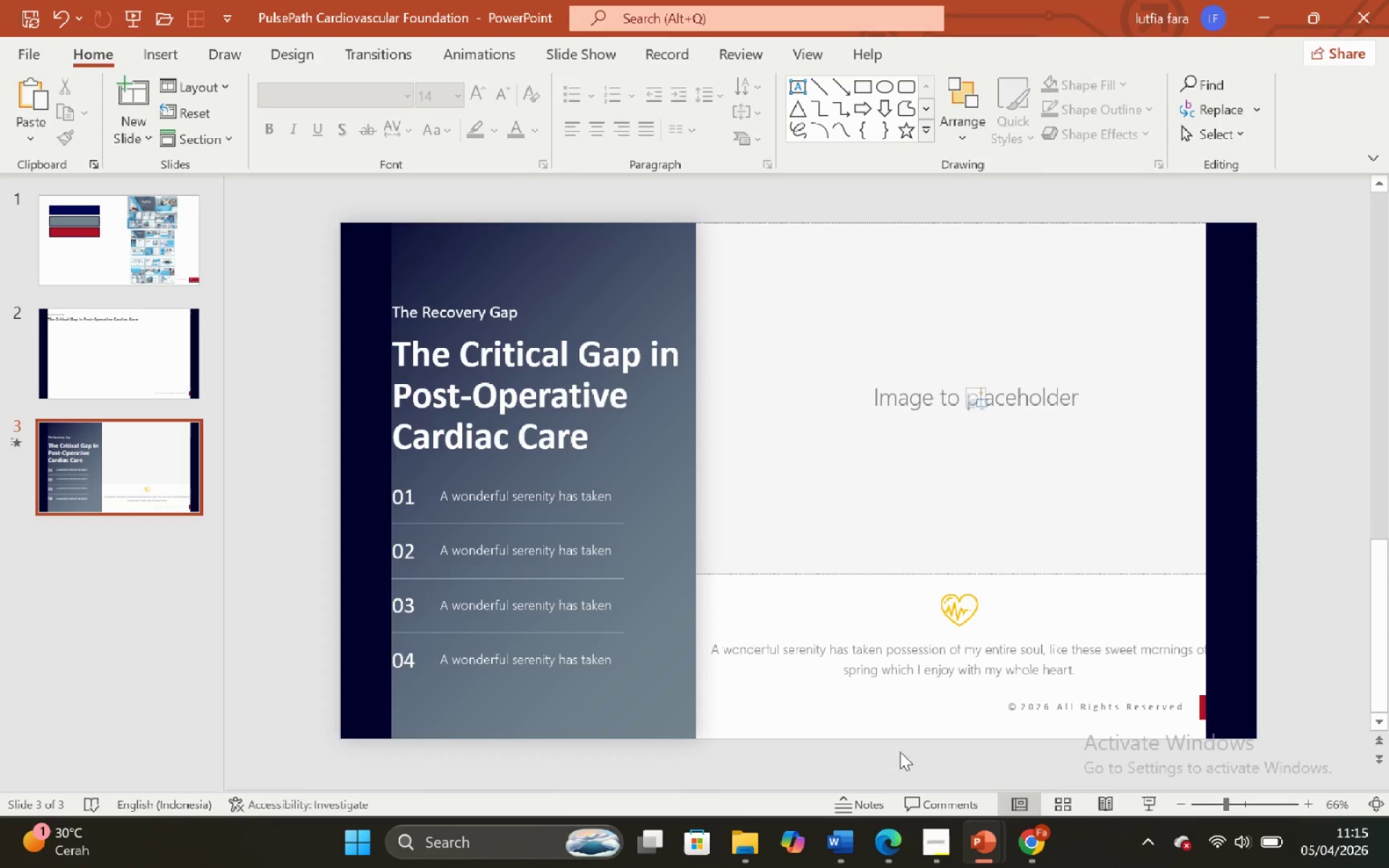 
wait(5.59)
 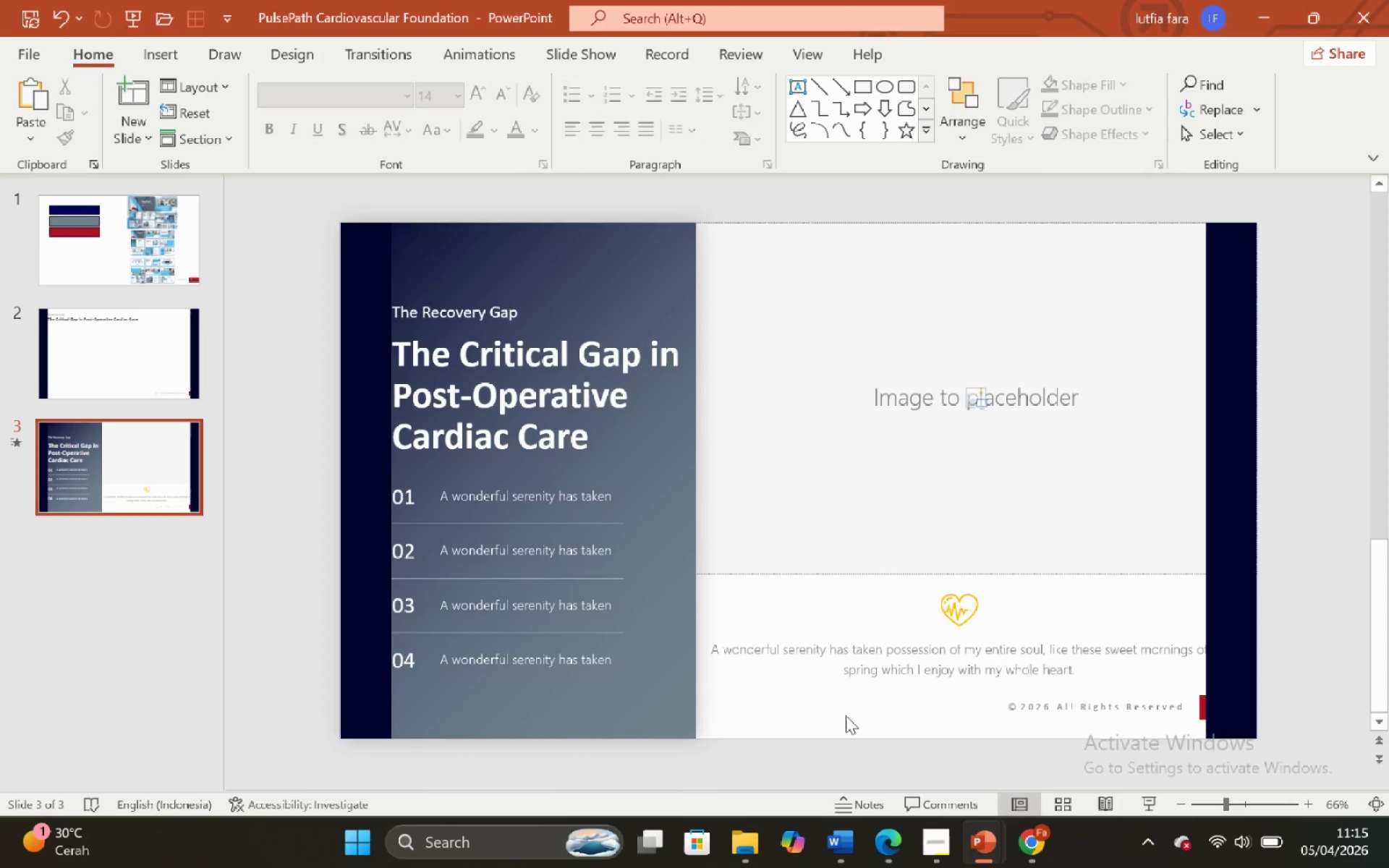 
double_click([919, 705])
 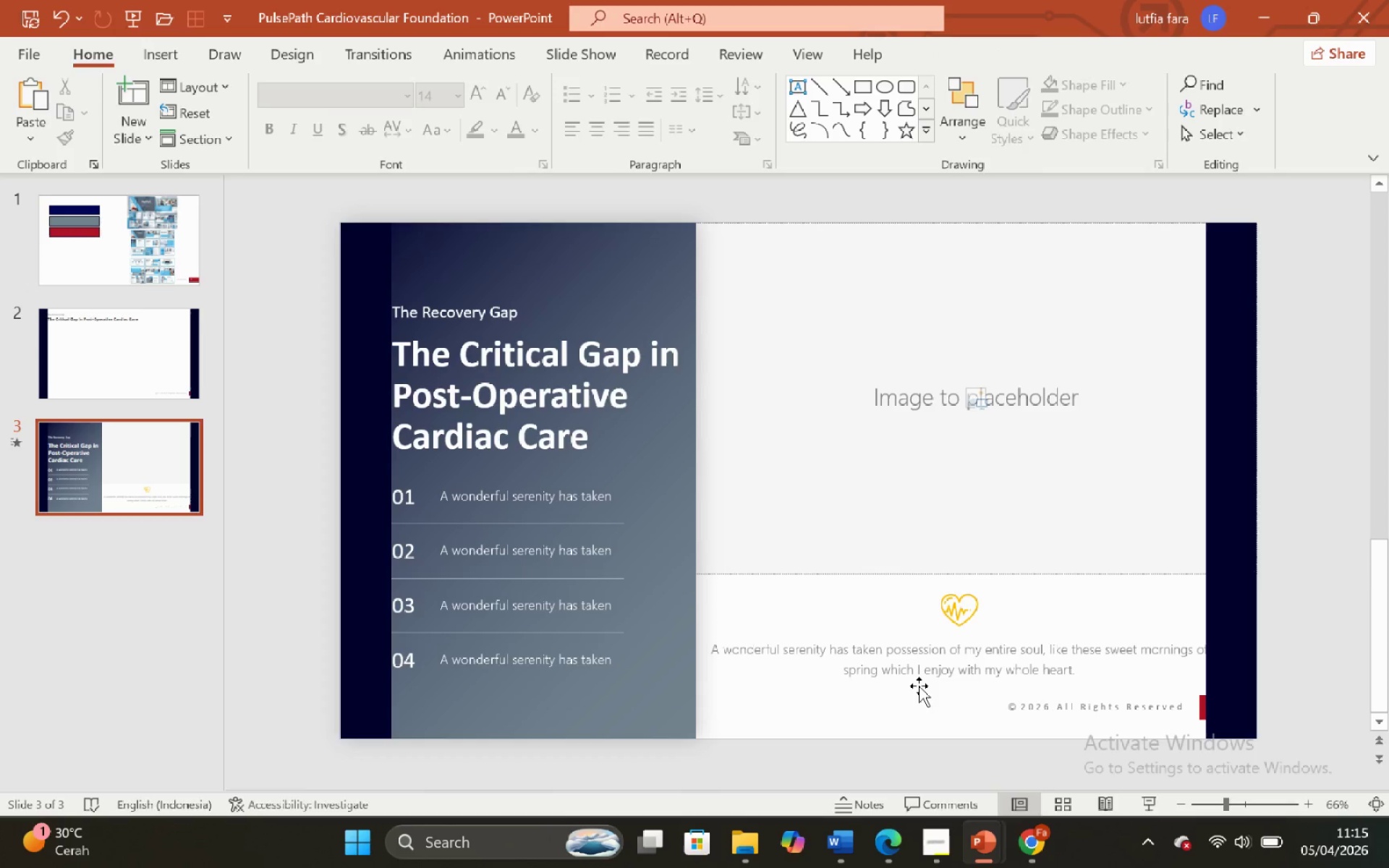 
left_click([919, 685])
 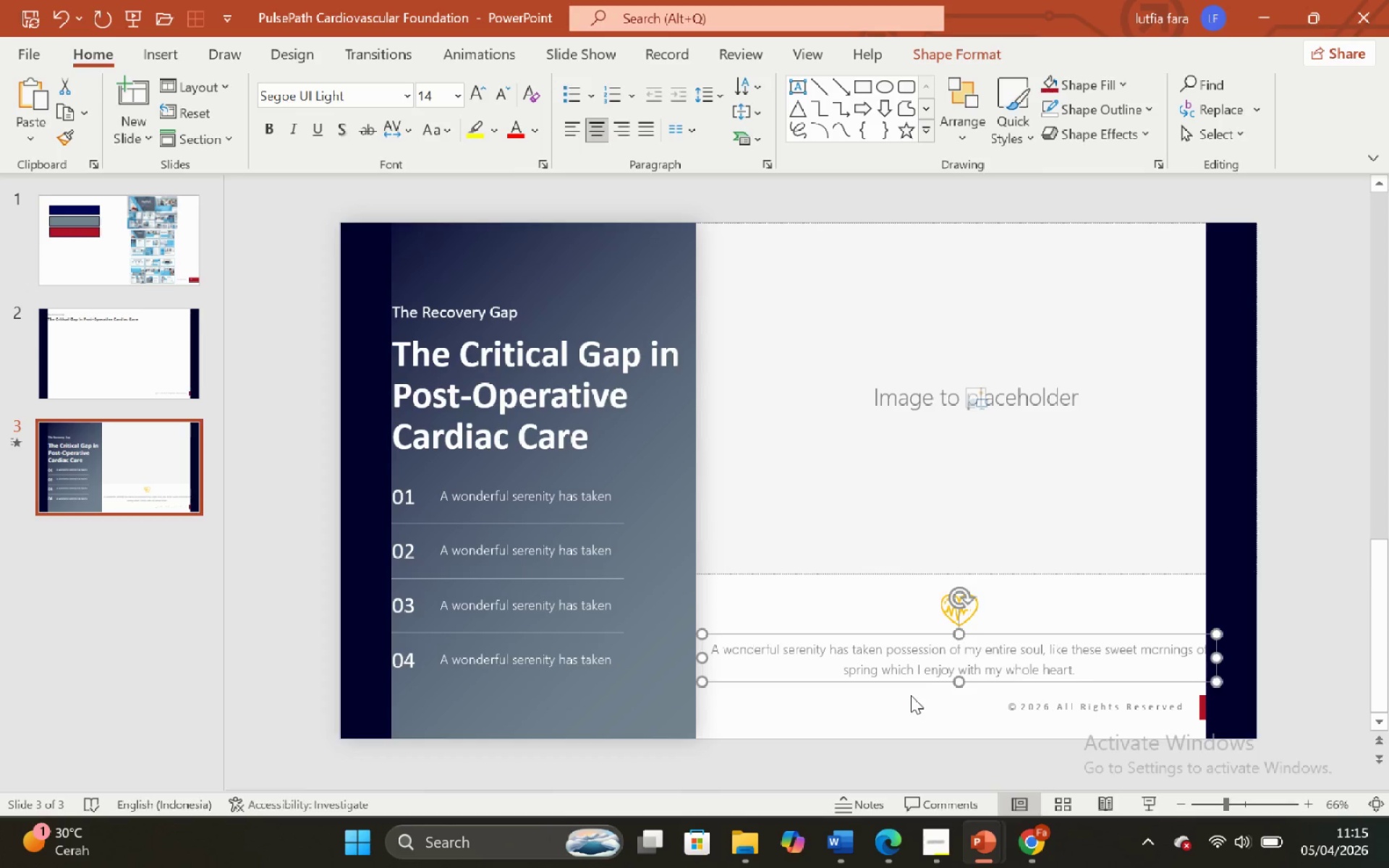 
left_click([911, 695])
 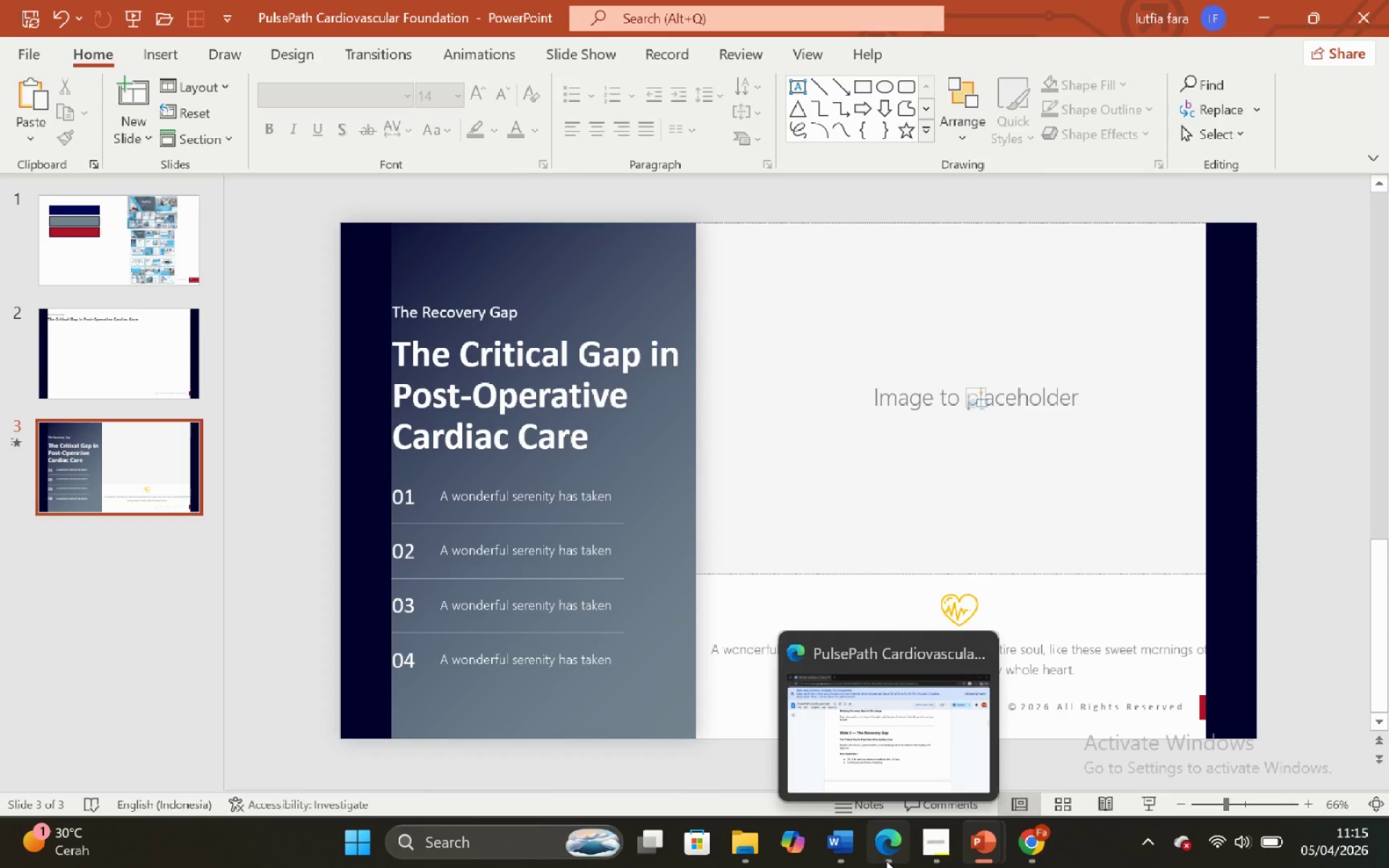 
left_click([509, 500])
 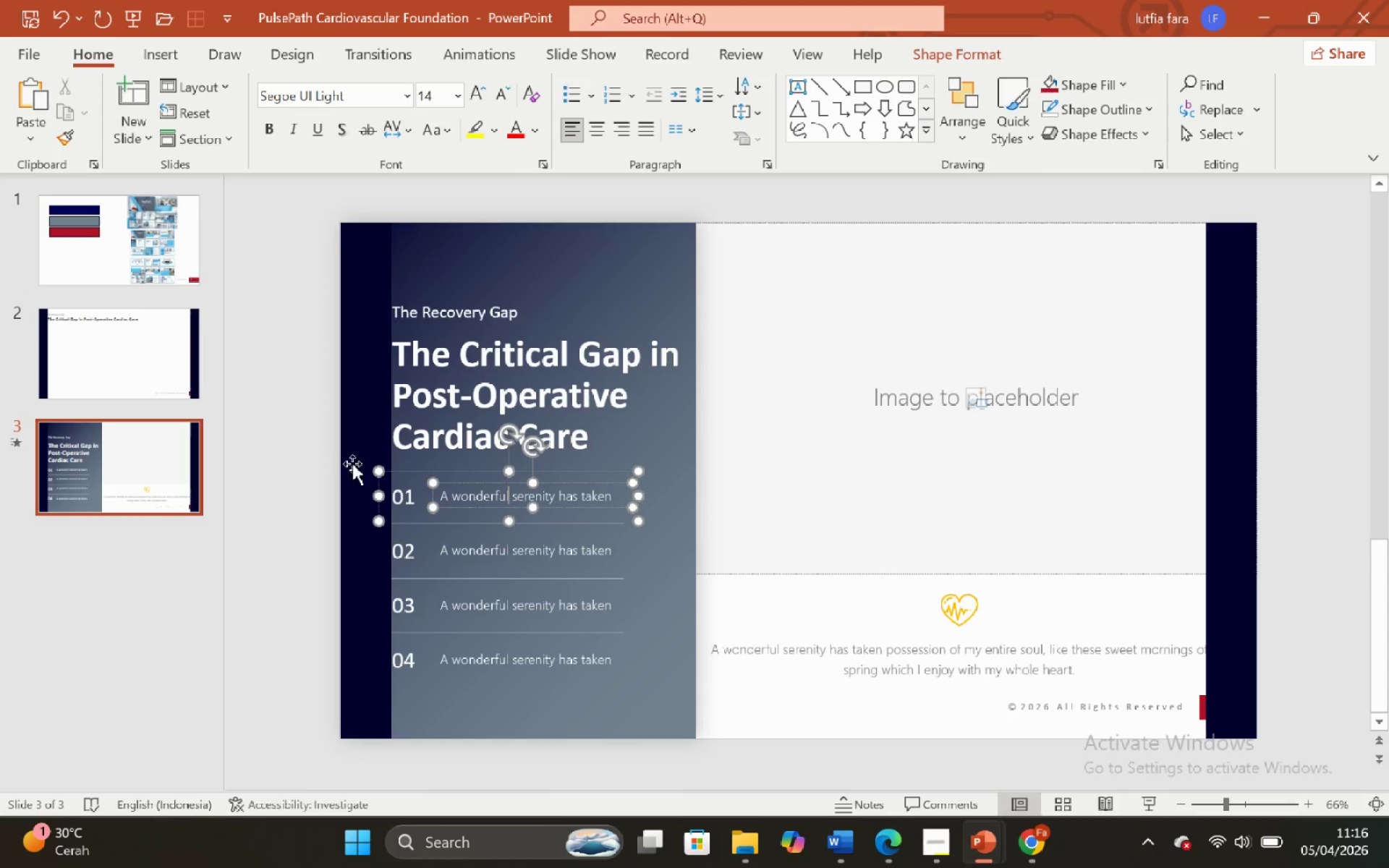 
left_click([325, 445])
 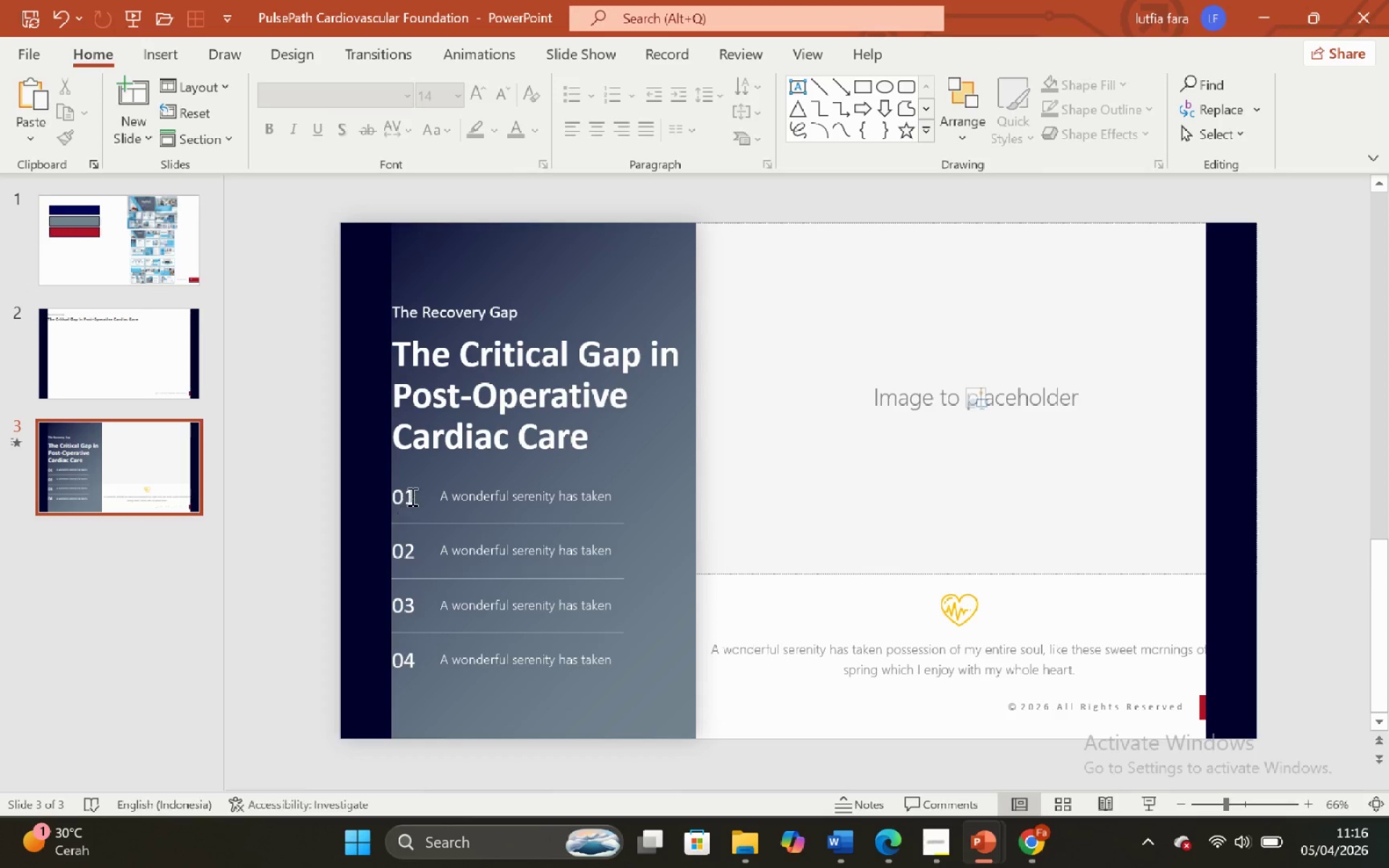 
left_click([412, 496])
 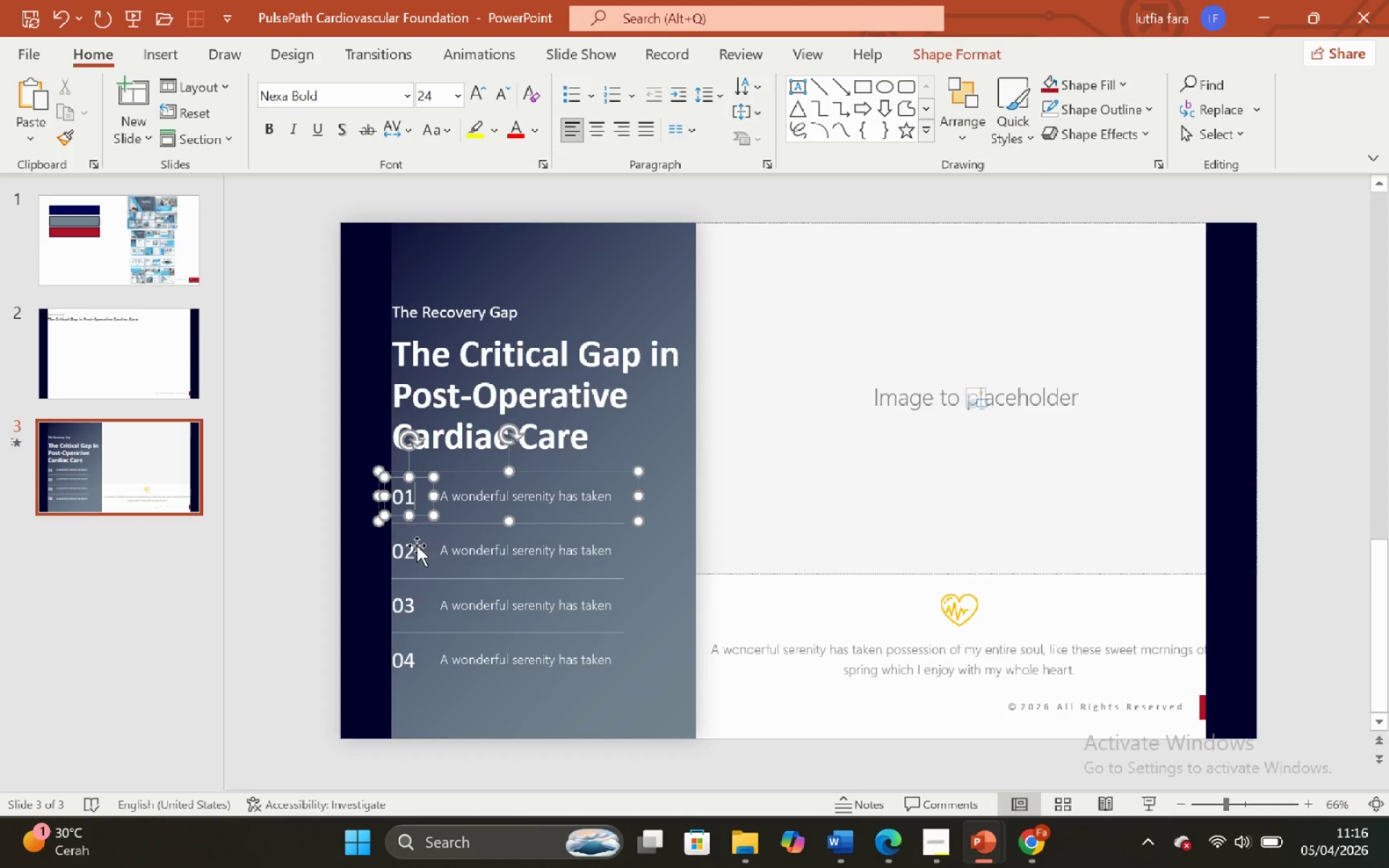 
hold_key(key=ShiftLeft, duration=1.81)
left_click([415, 545])
 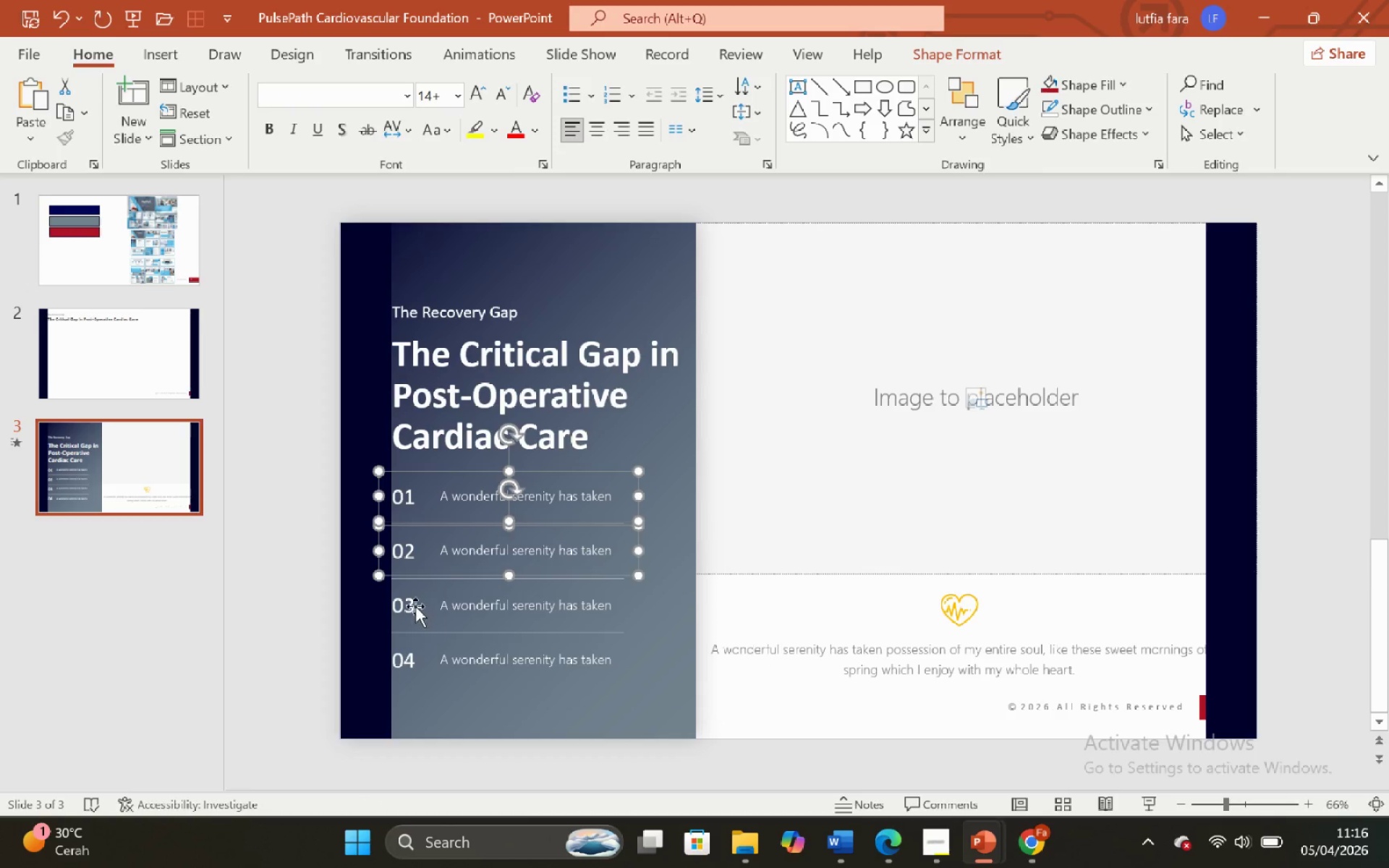 
left_click([412, 603])
 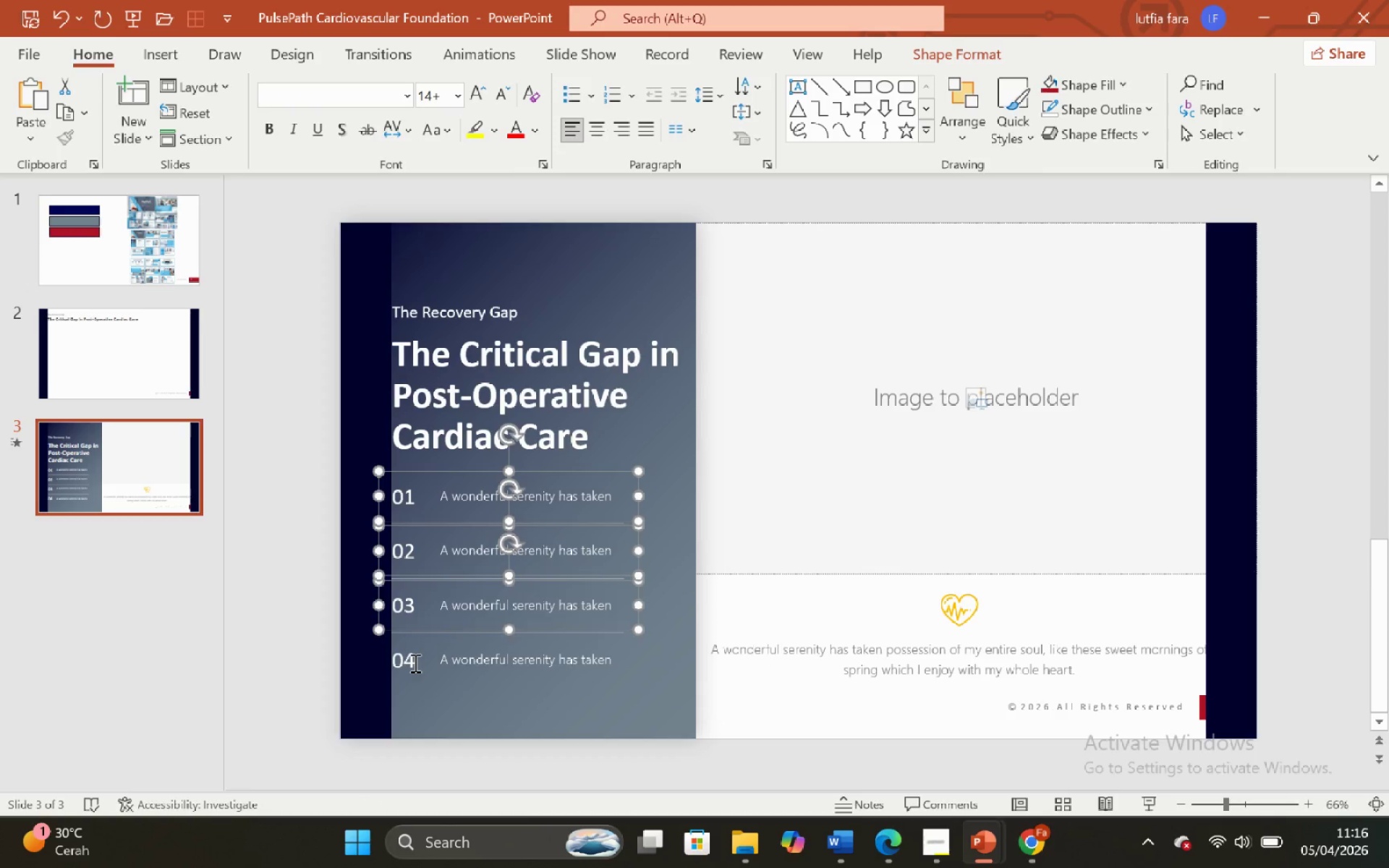 
left_click([414, 663])
 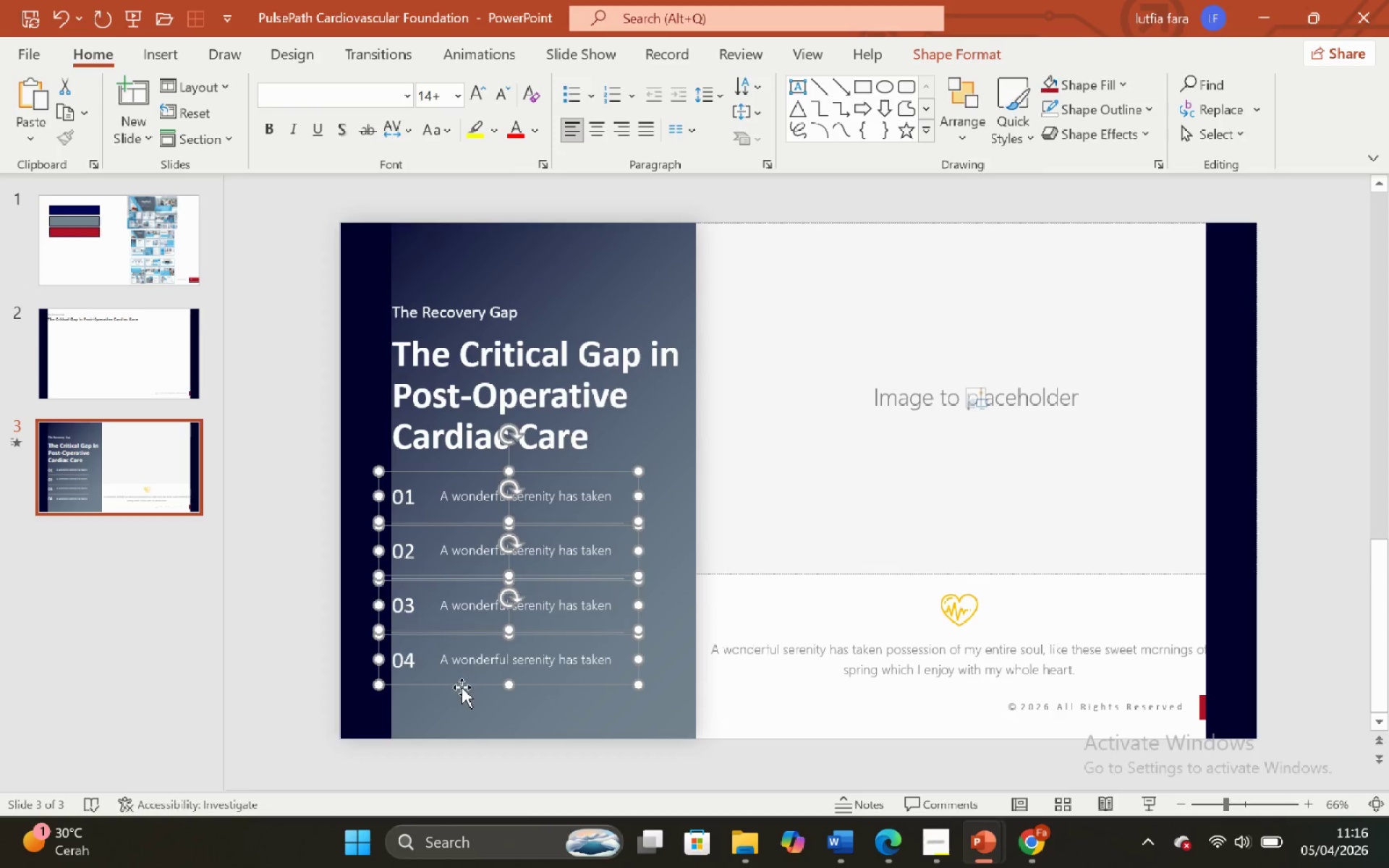 
key(Control+Shift+ShiftLeft)
 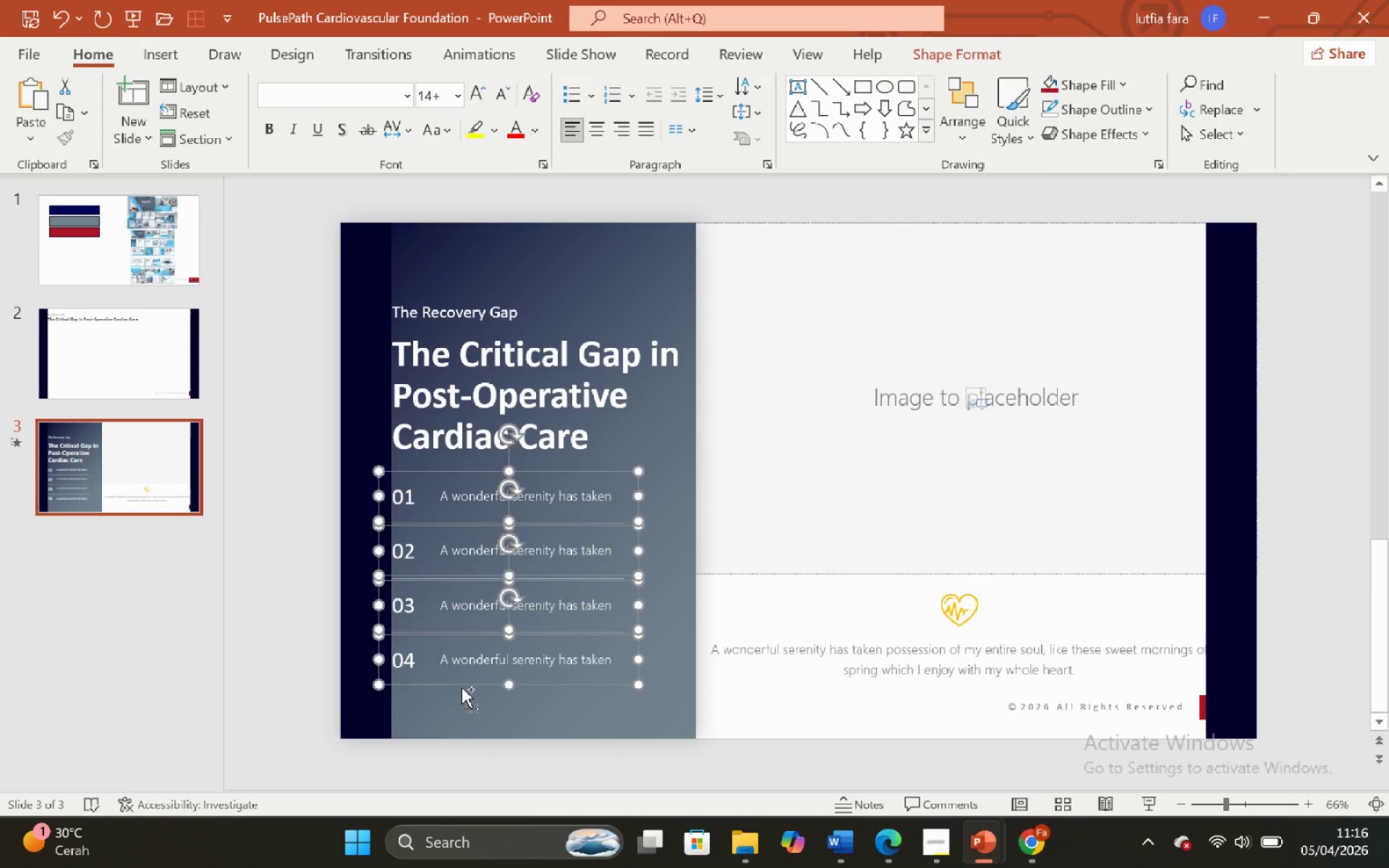 
key(Control+Shift+G)
 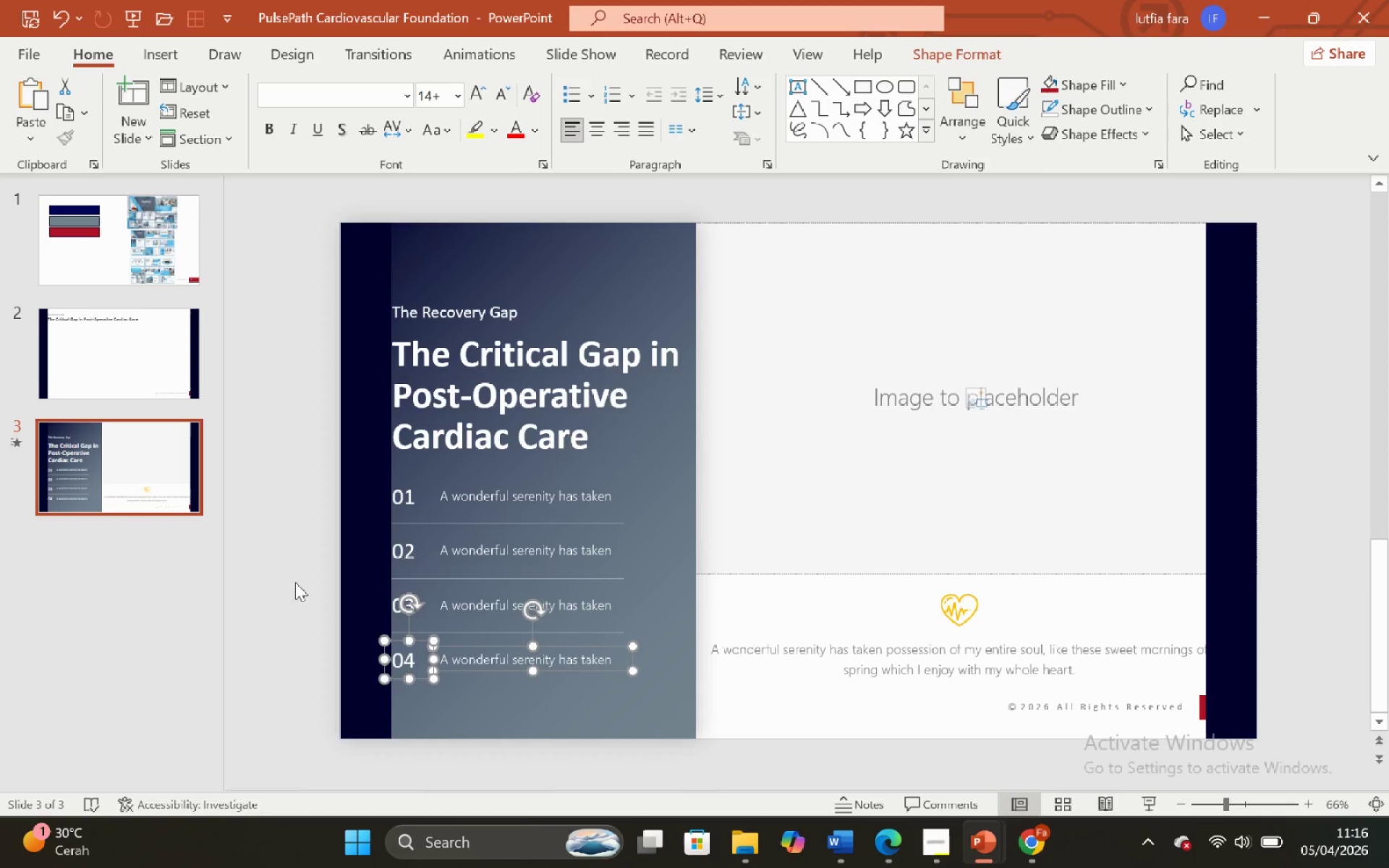 
left_click([289, 537])
 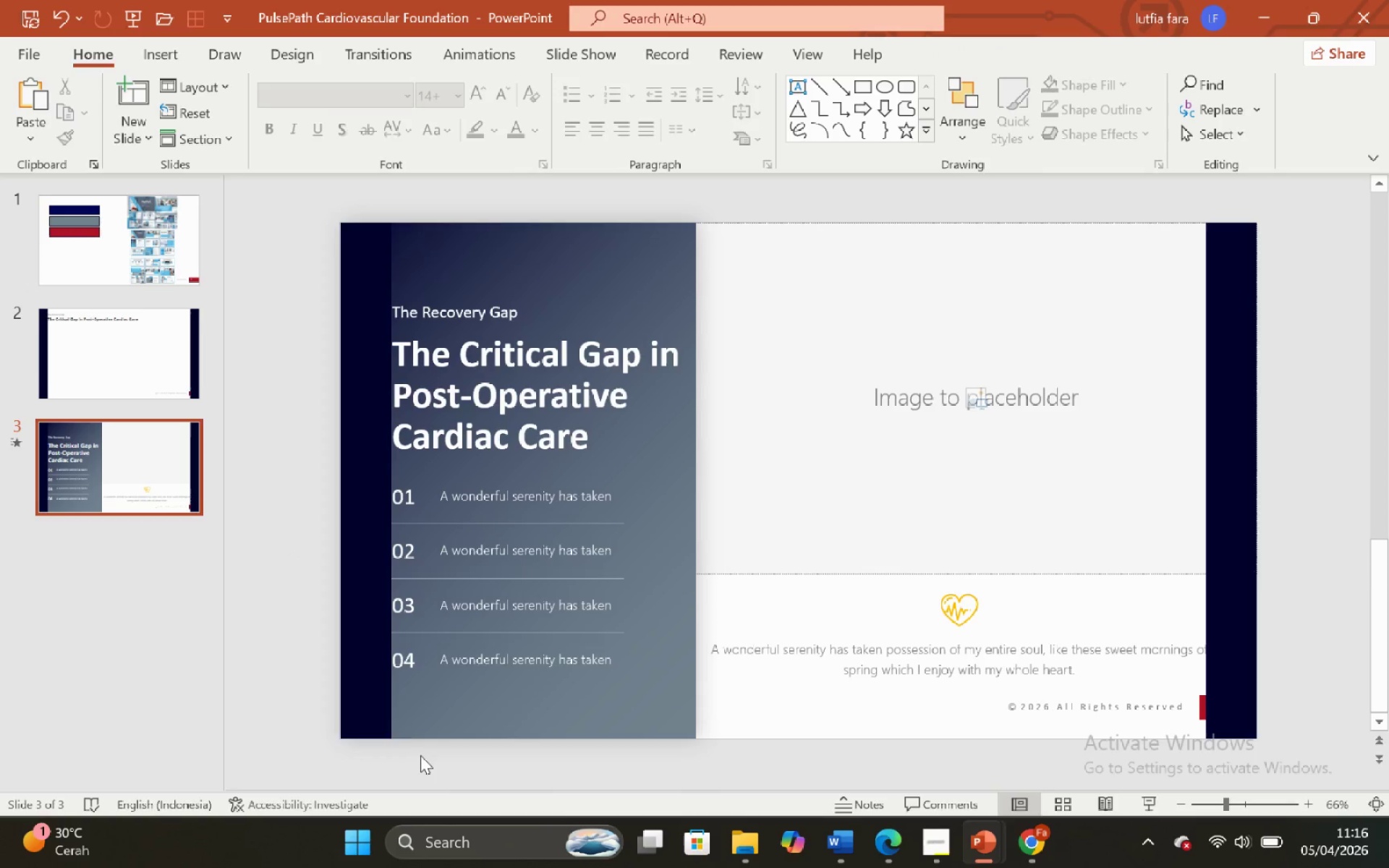 
left_click_drag(start_coordinate=[418, 757], to_coordinate=[689, 461])
 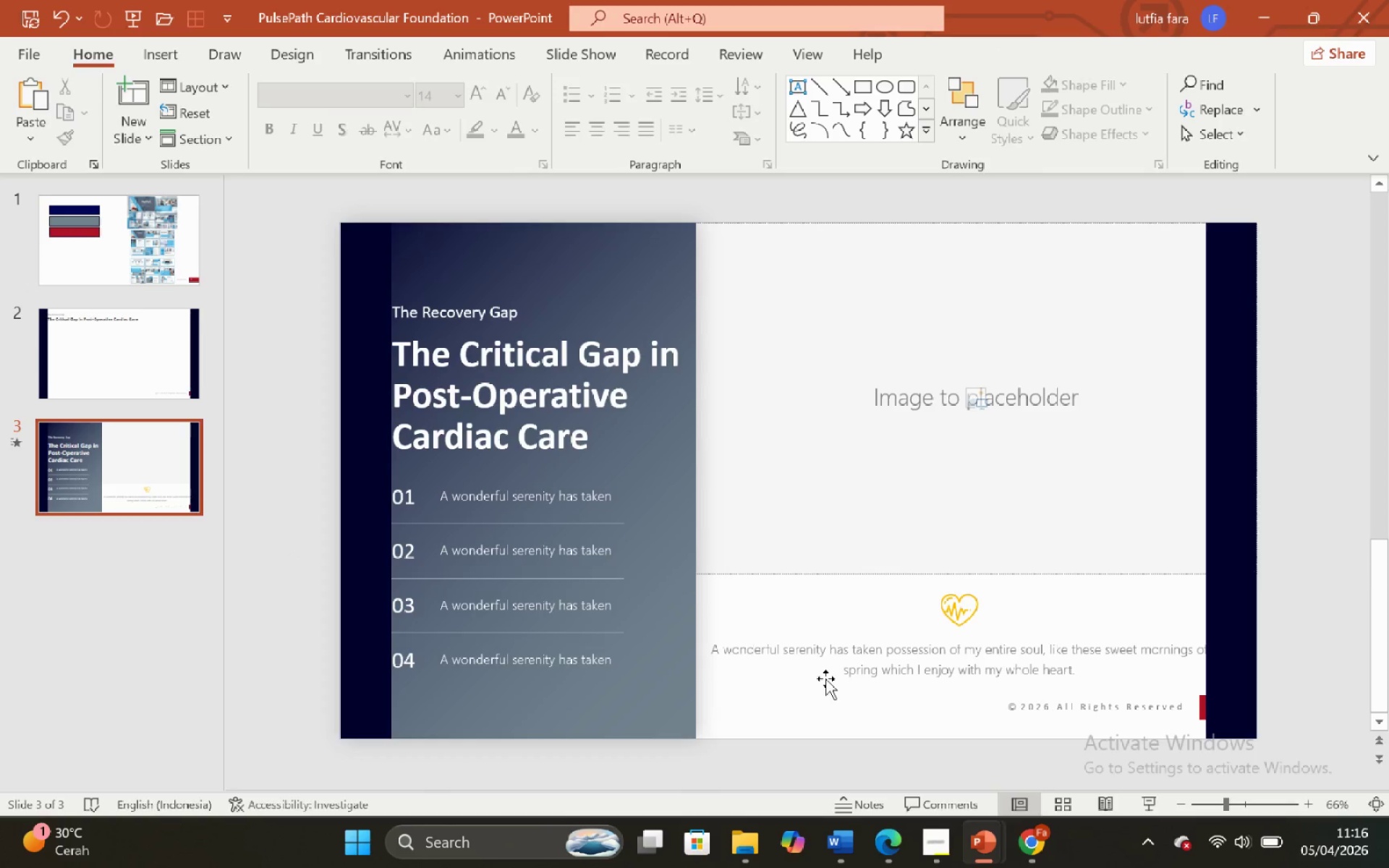 
mouse_move([997, 851])
 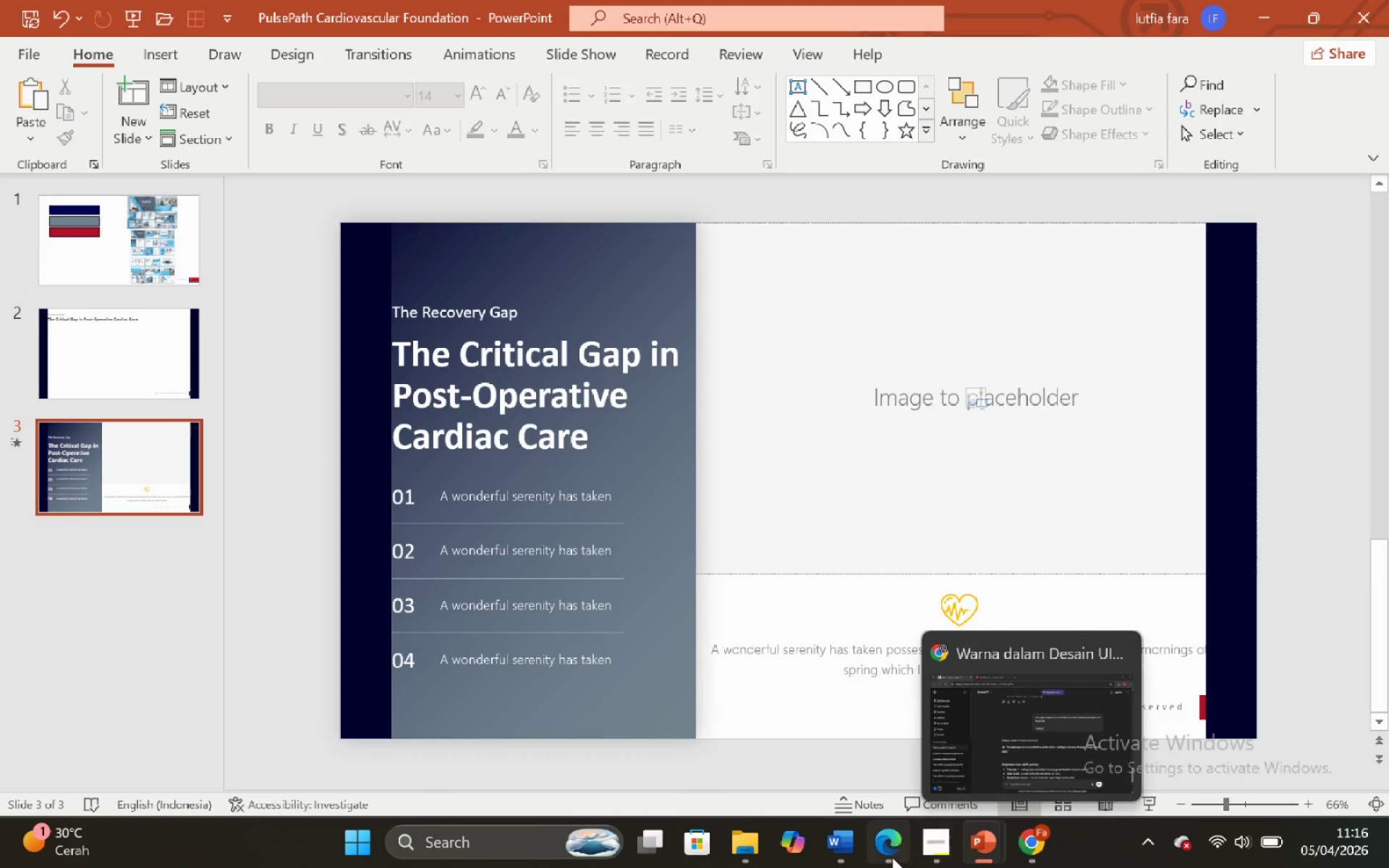 
mouse_move([886, 841])
 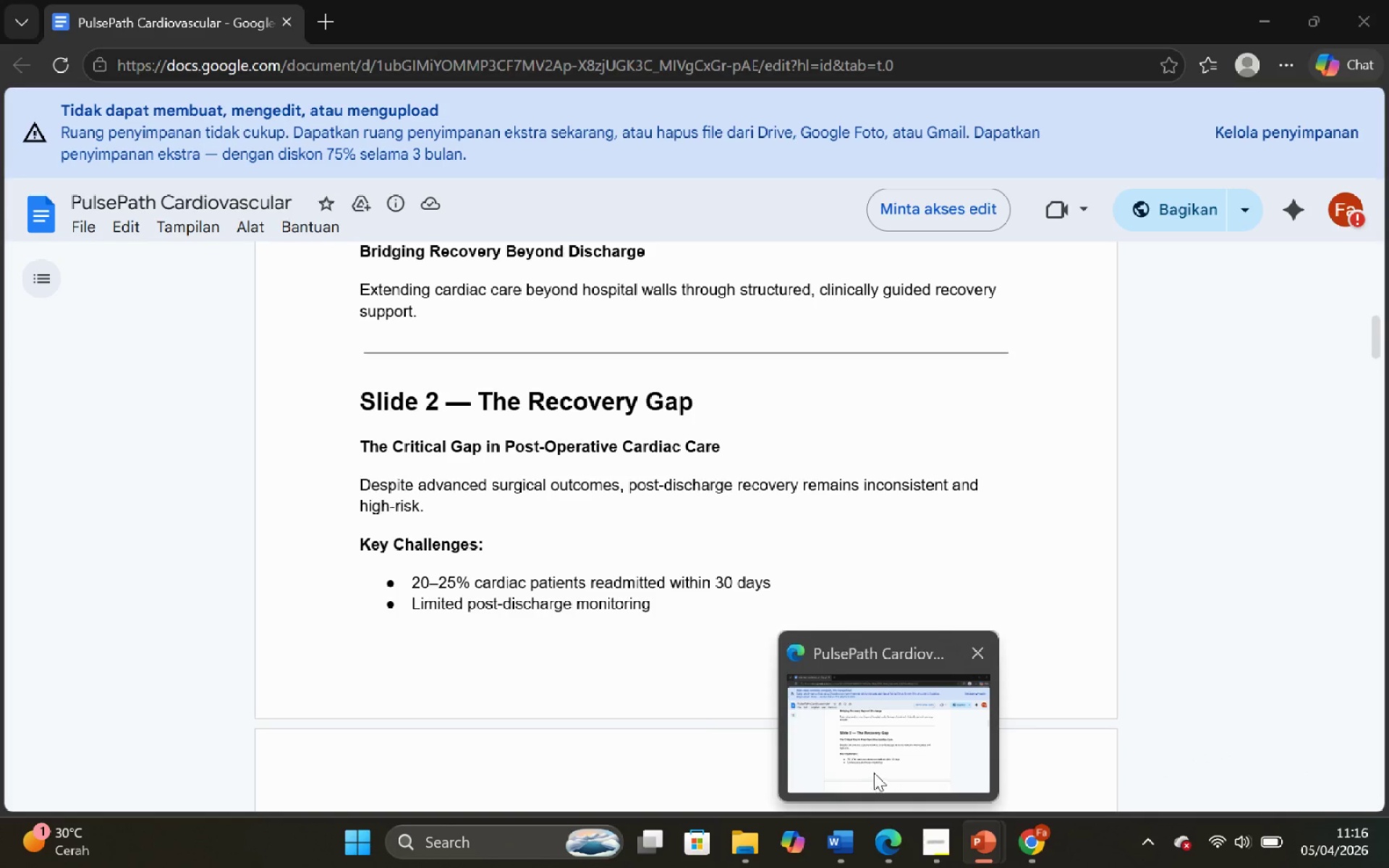 
wait(10.76)
 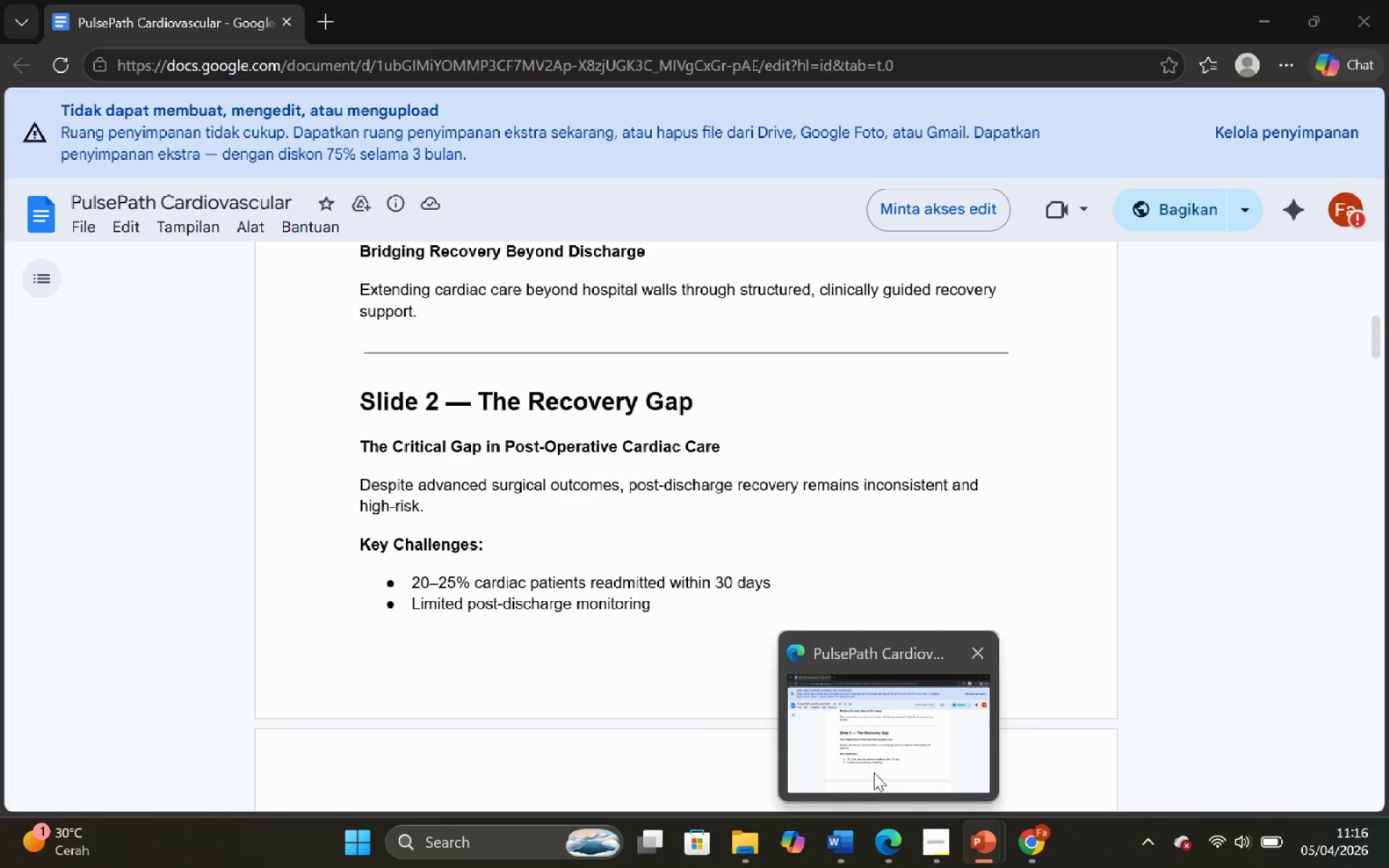 
mouse_move([908, 789])
 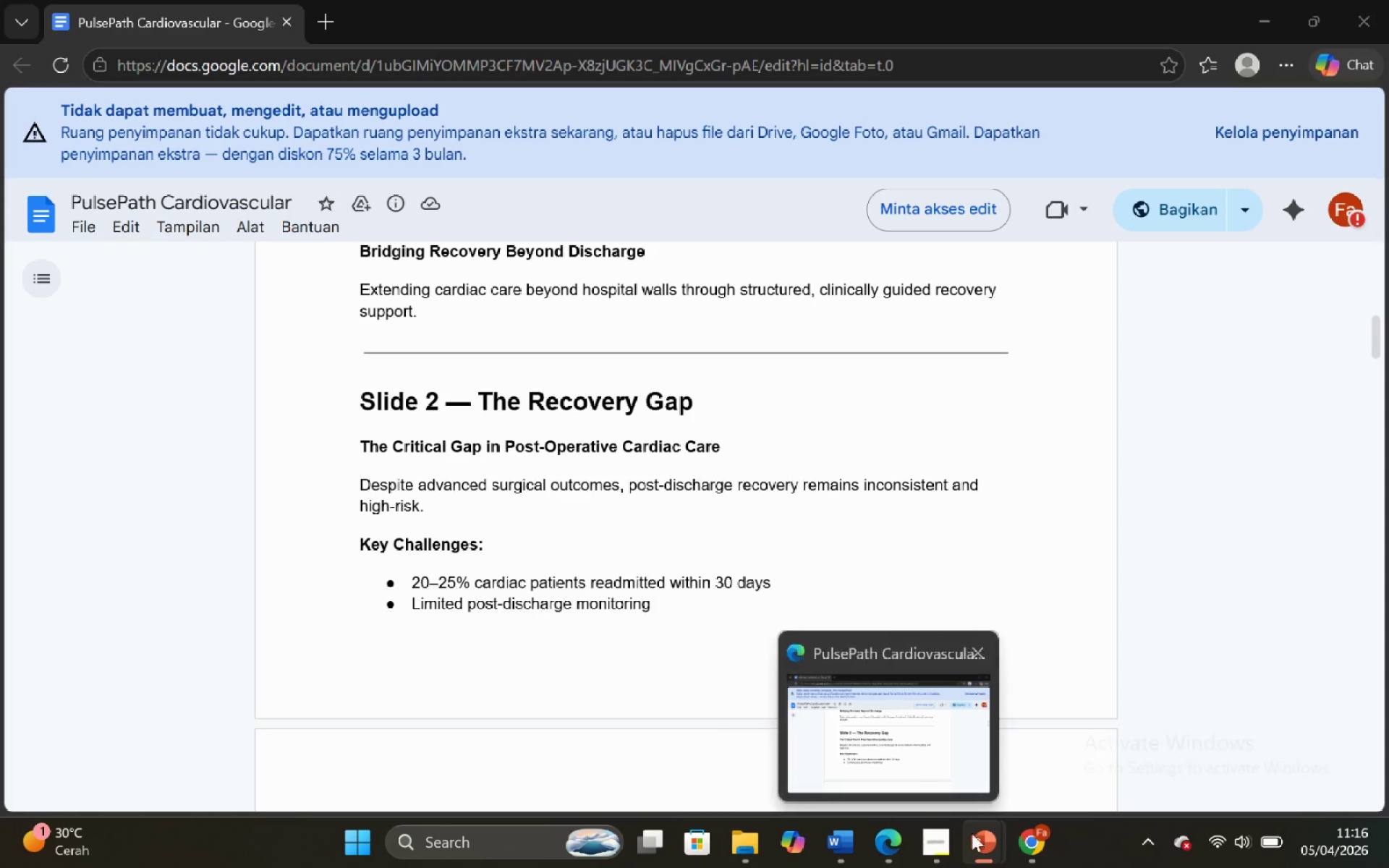 
mouse_move([982, 838])
 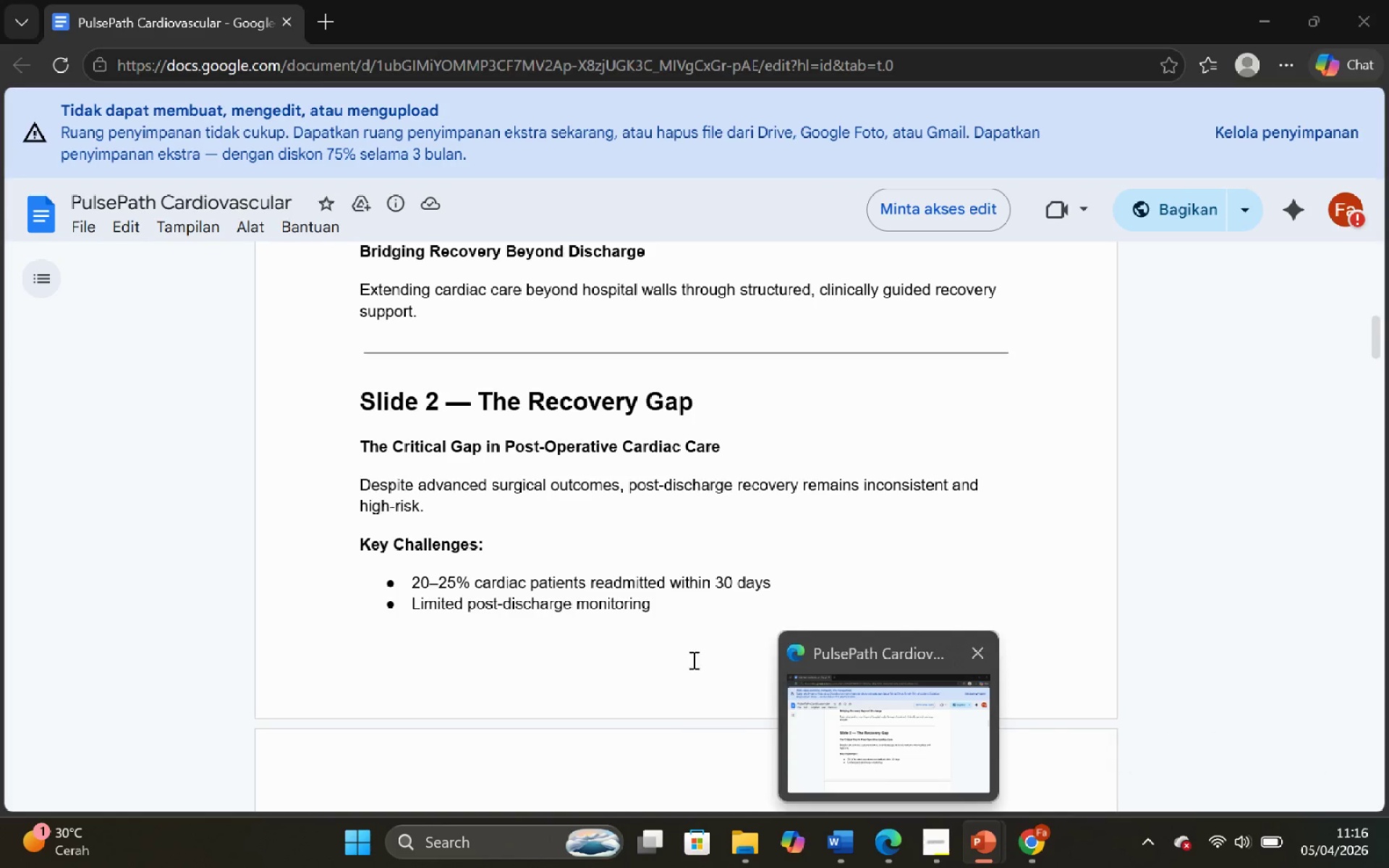 
wait(5.7)
 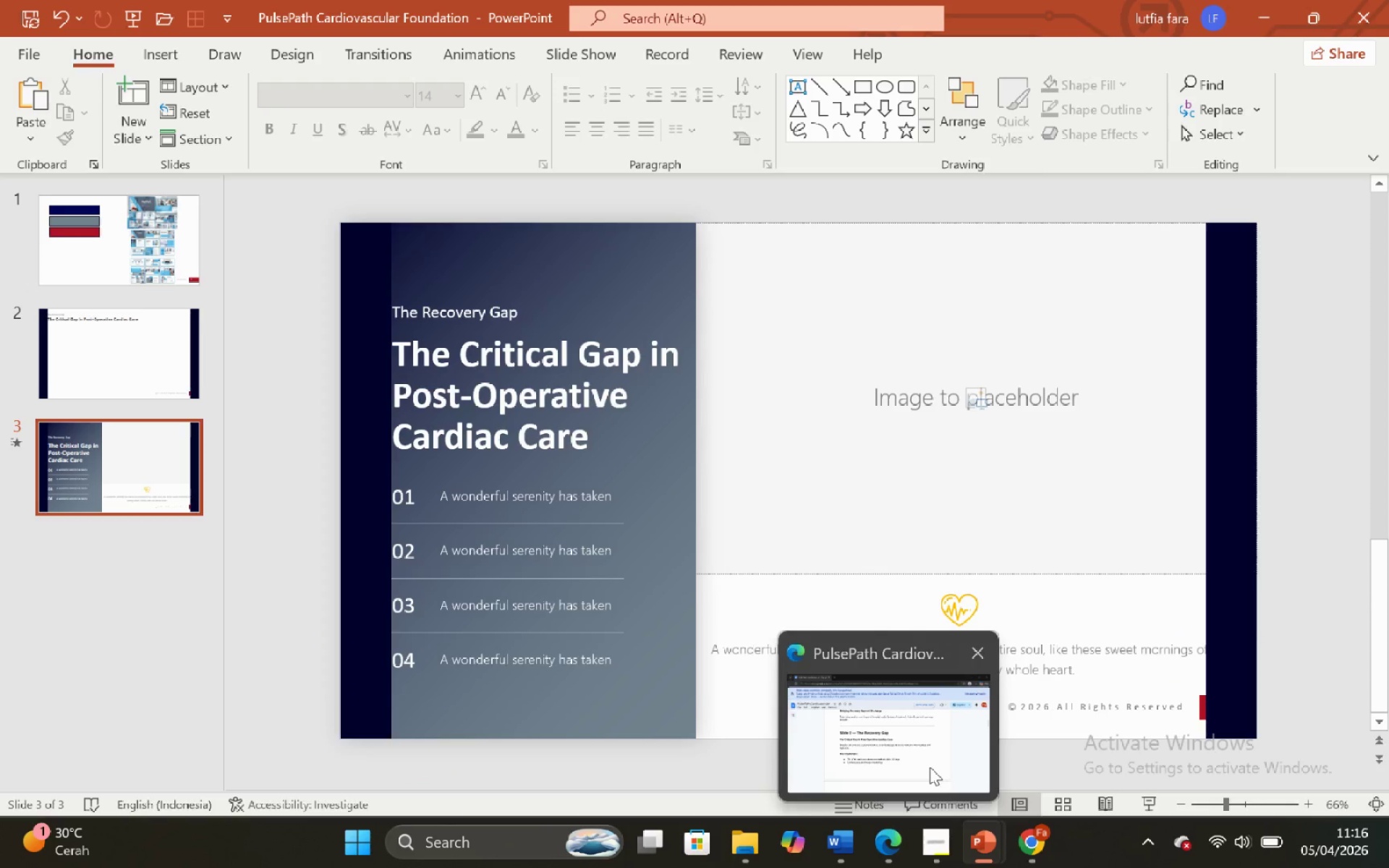 
left_click([884, 852])
 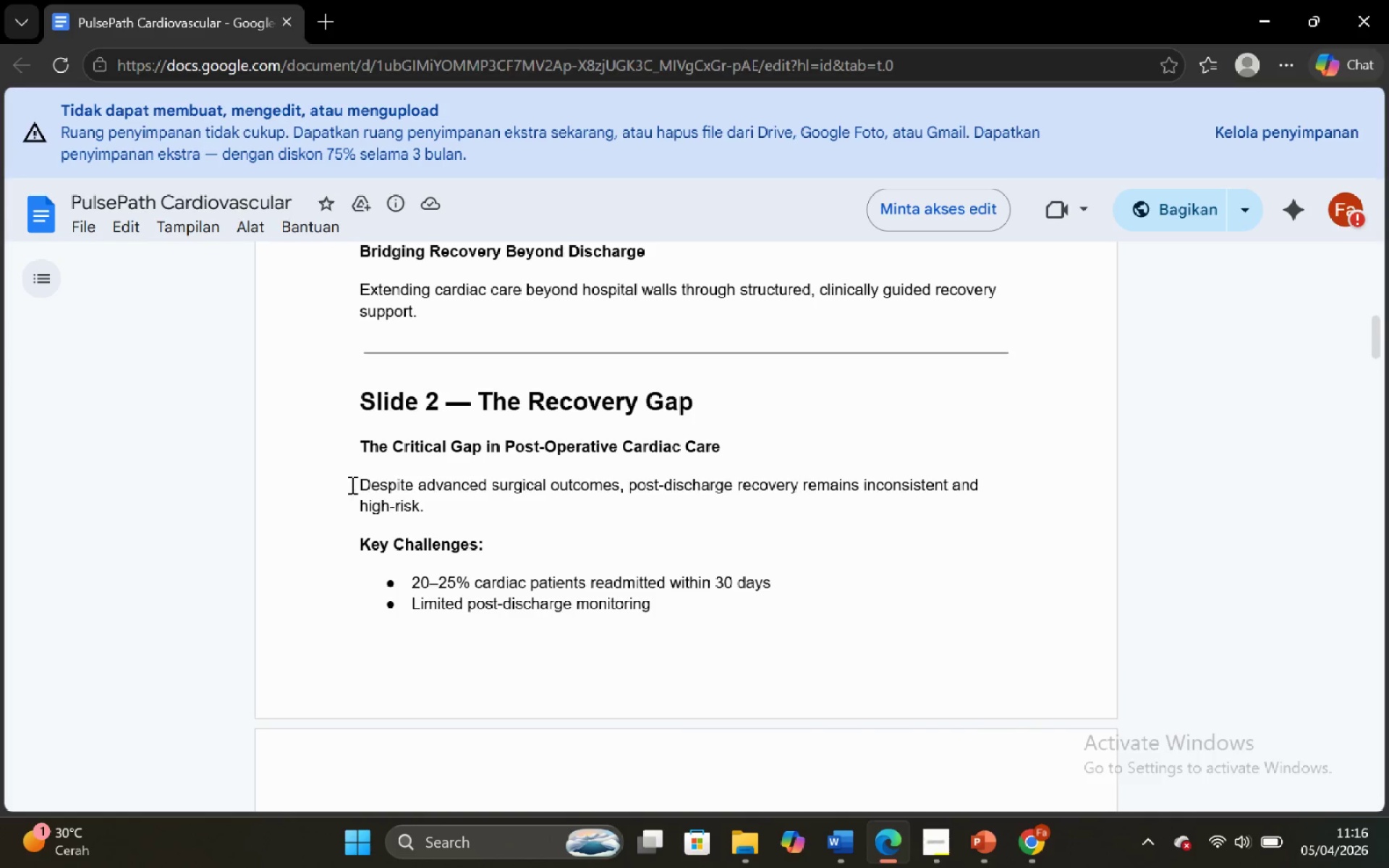 
left_click([354, 484])
 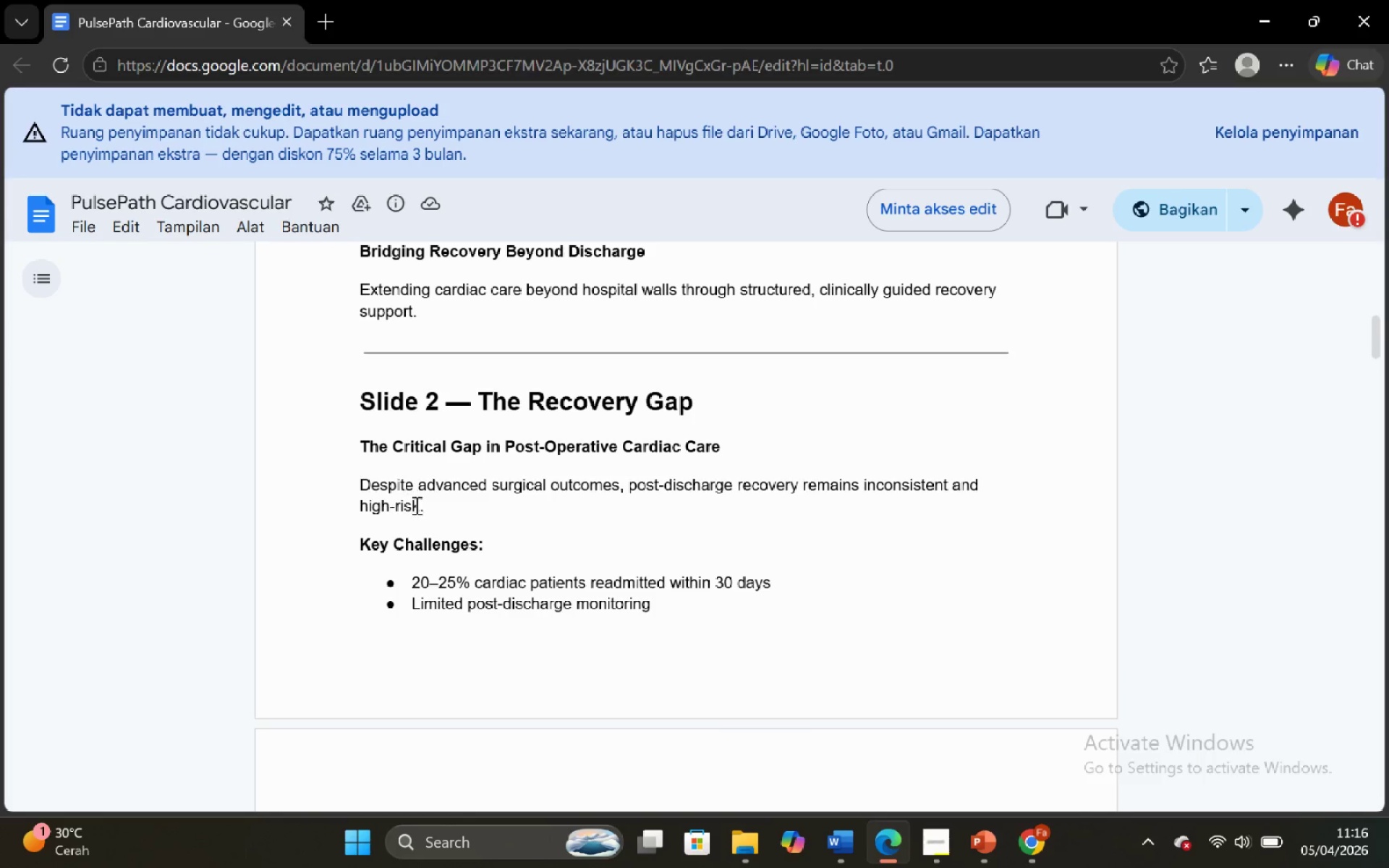 
hold_key(key=ShiftLeft, duration=0.66)
left_click([425, 511])
 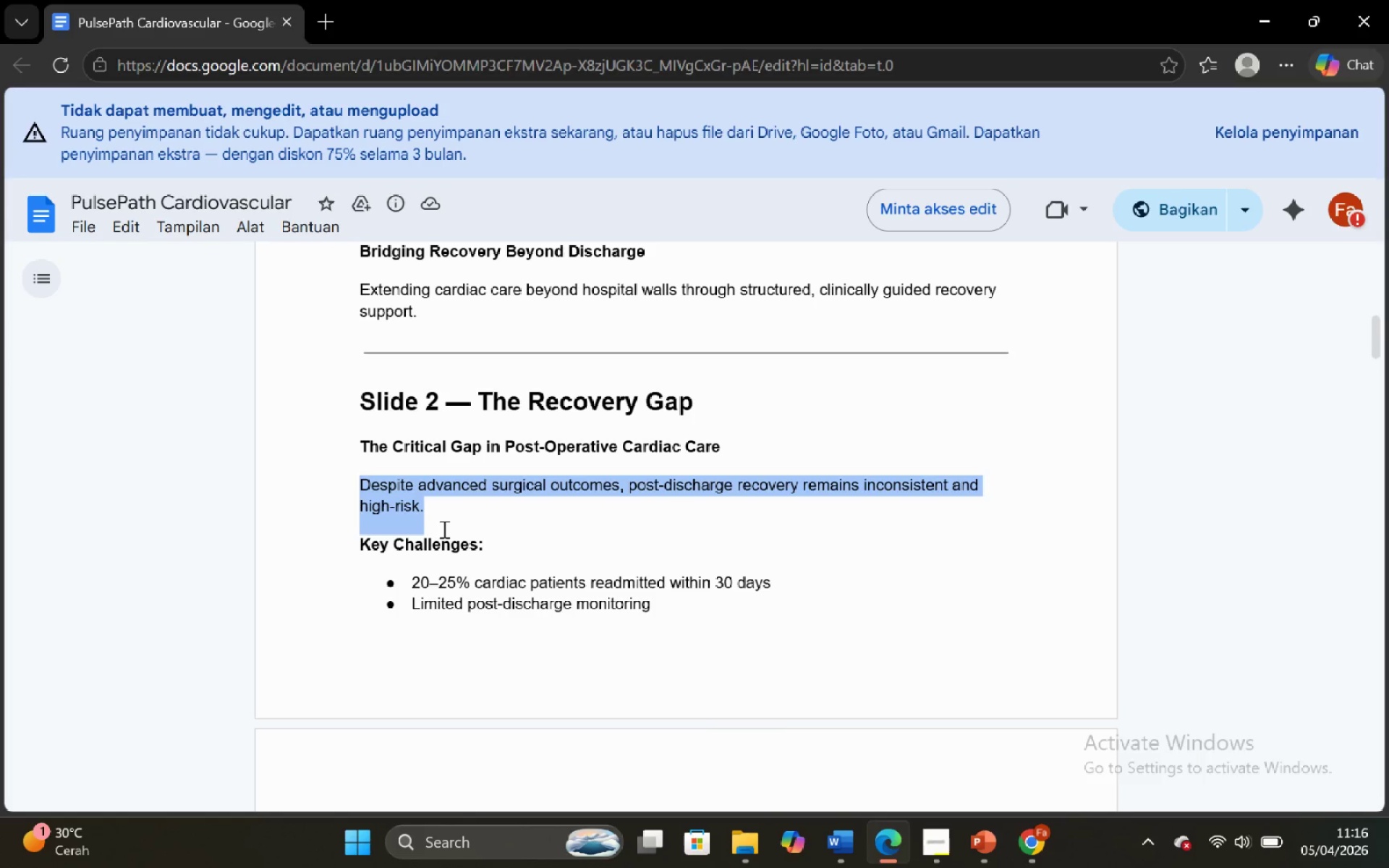 
key(Control+C)
 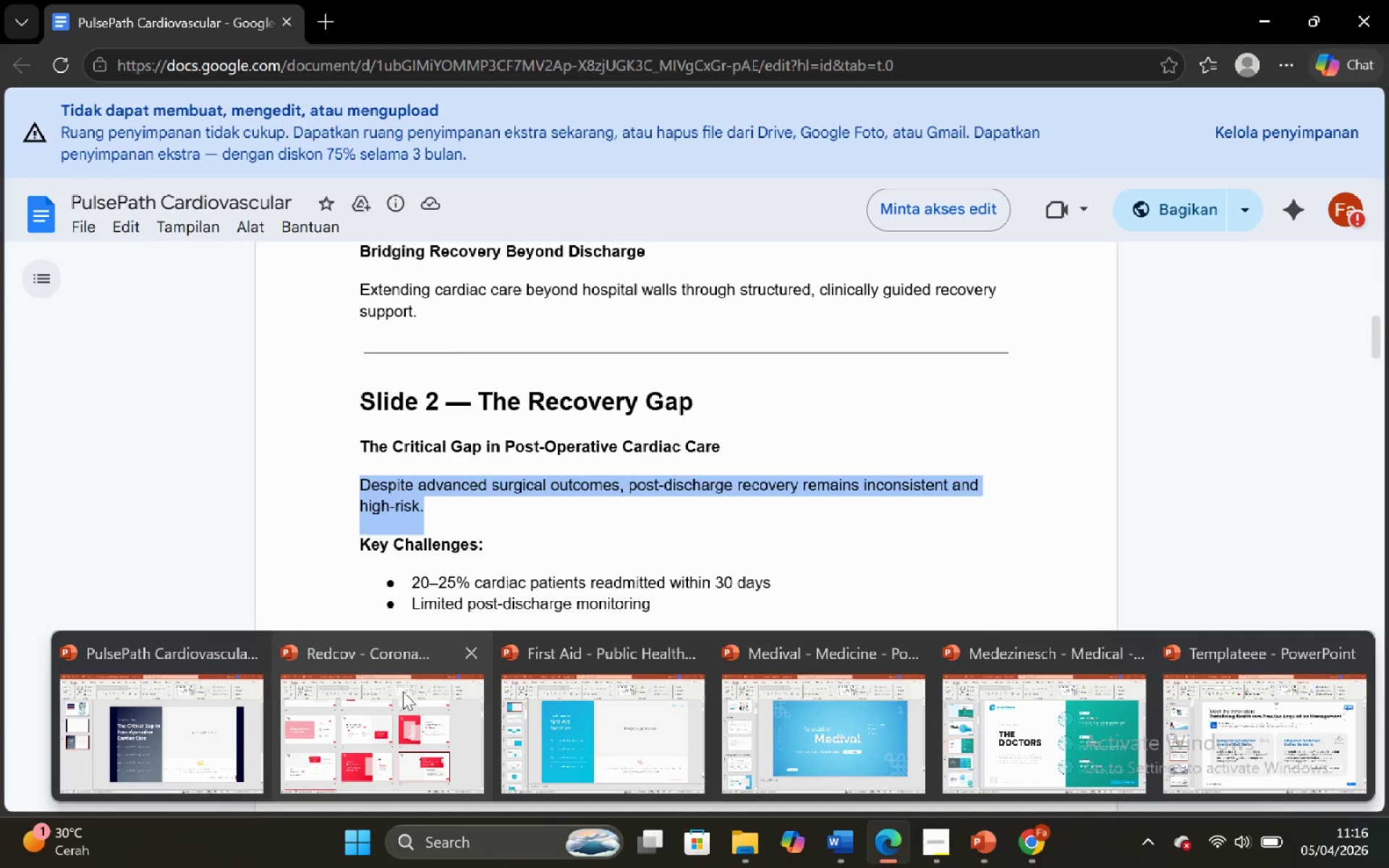 
left_click([230, 765])
 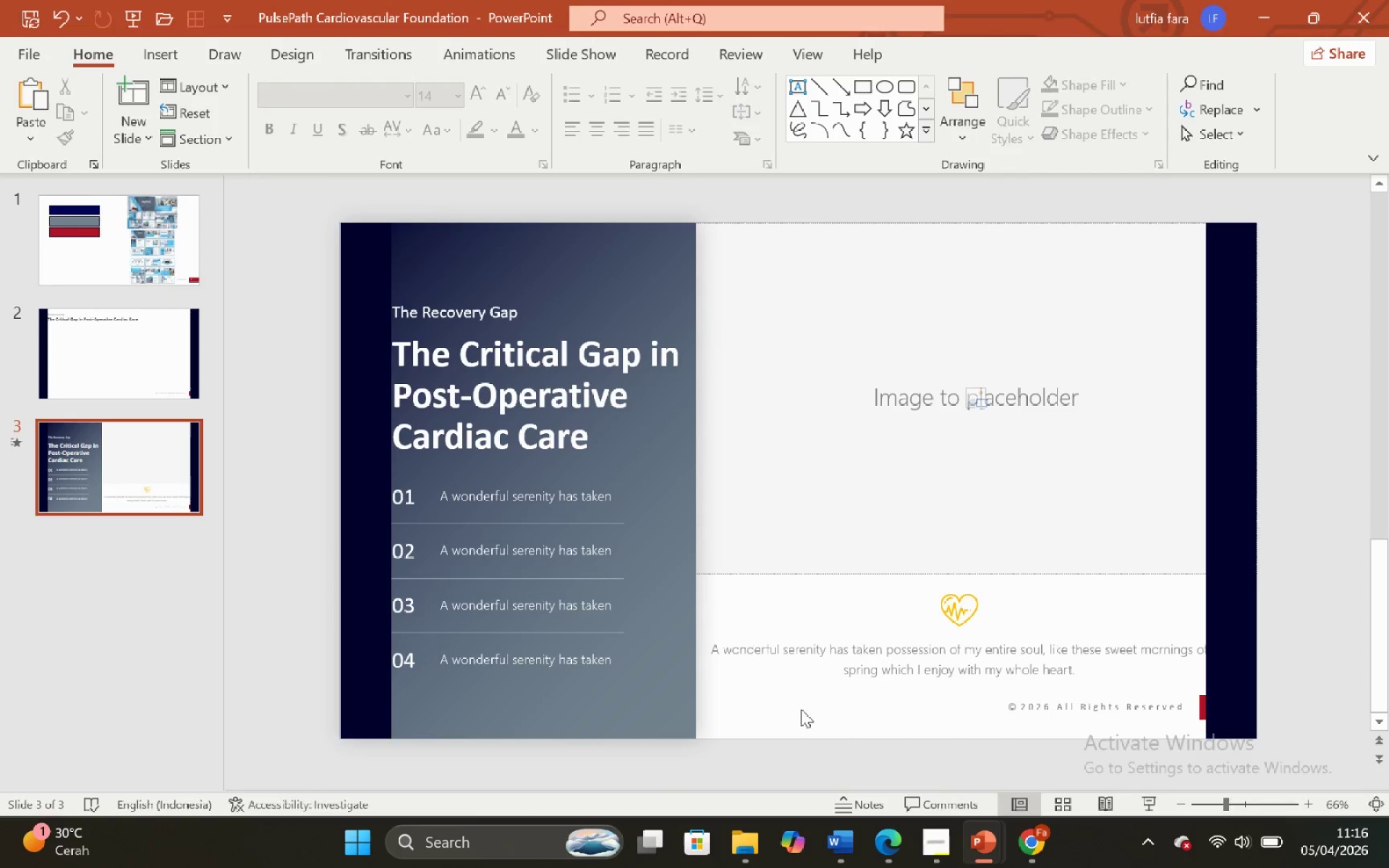 
left_click([833, 658])
 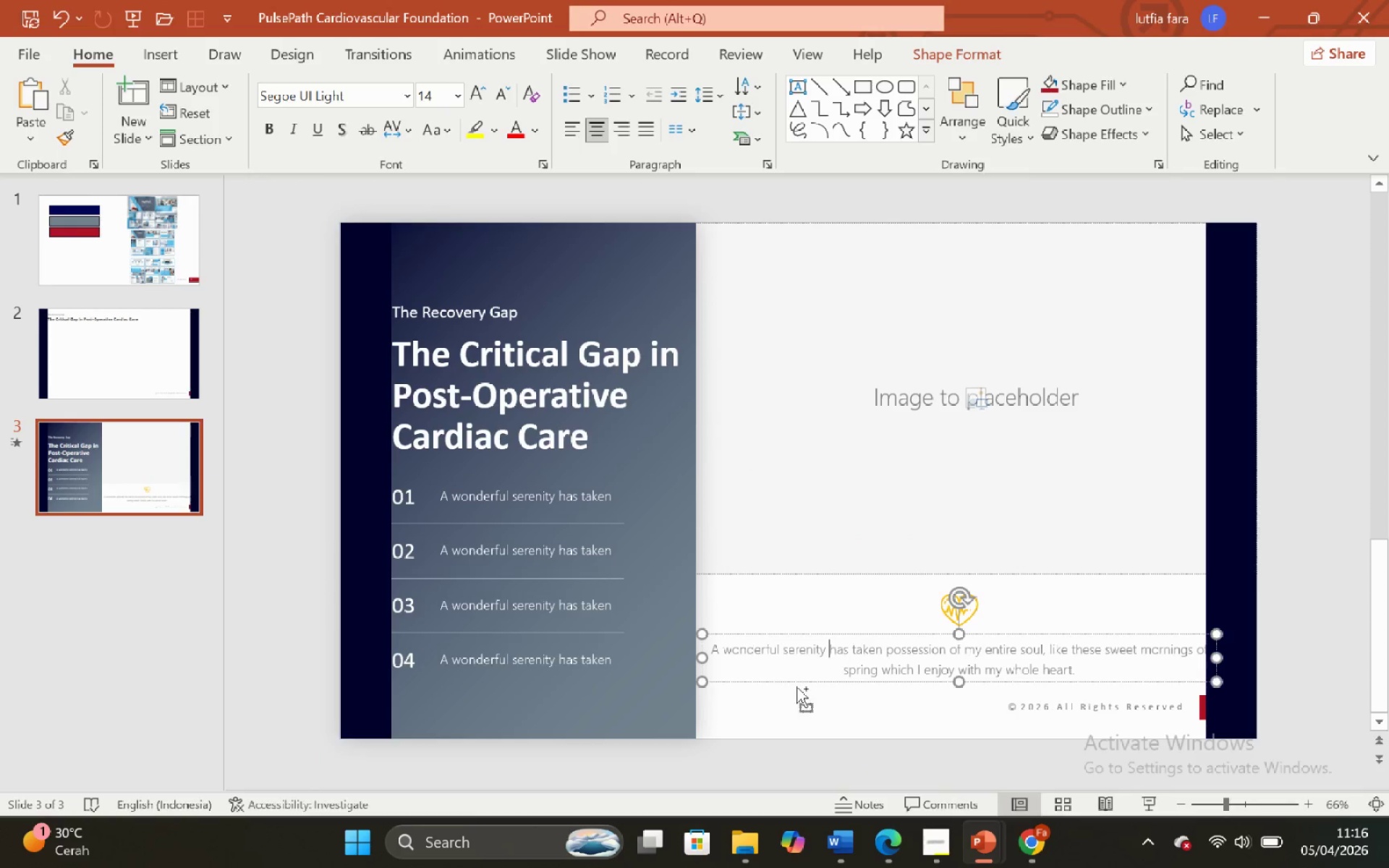 
key(Control+A)
 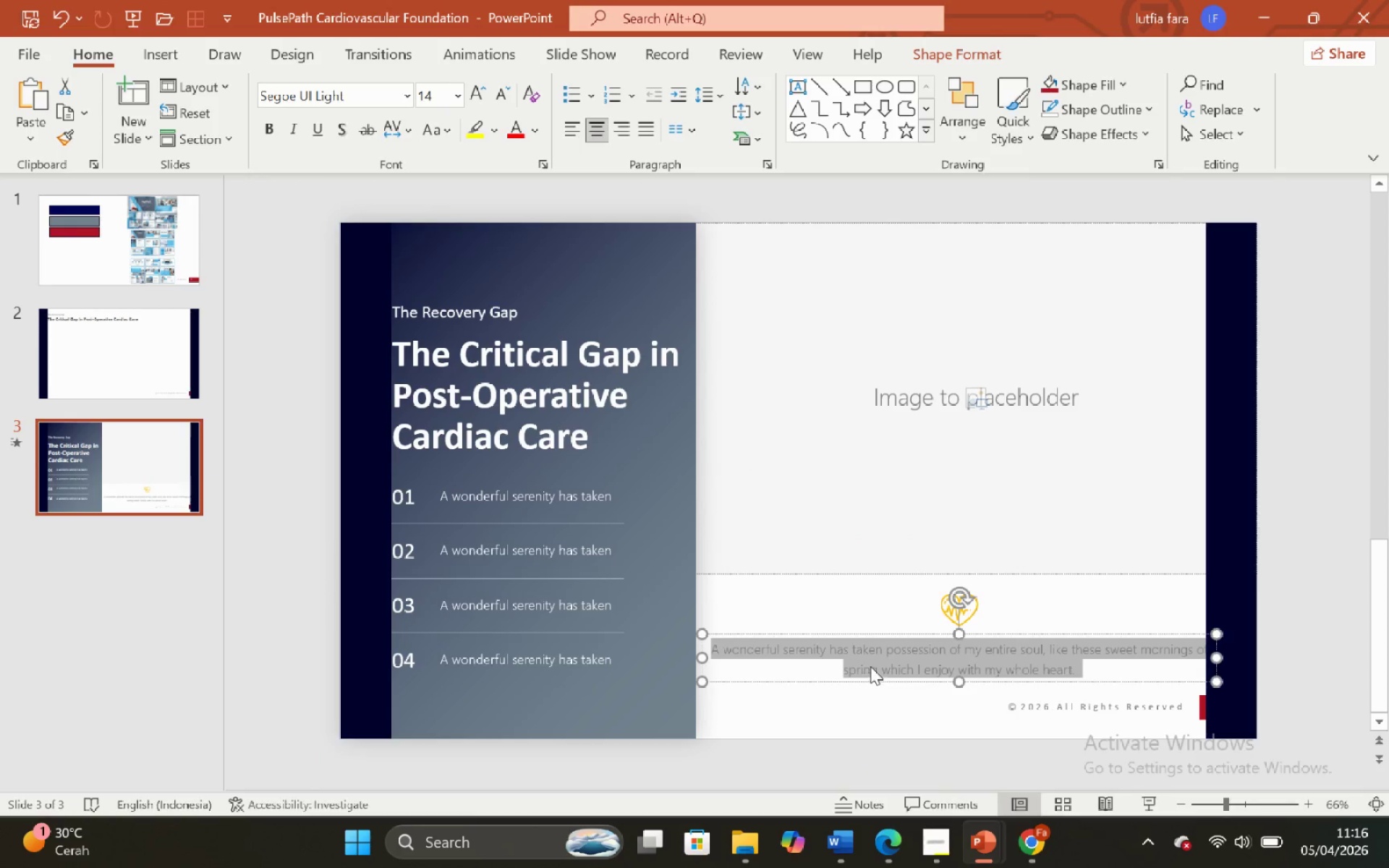 
right_click([870, 666])
 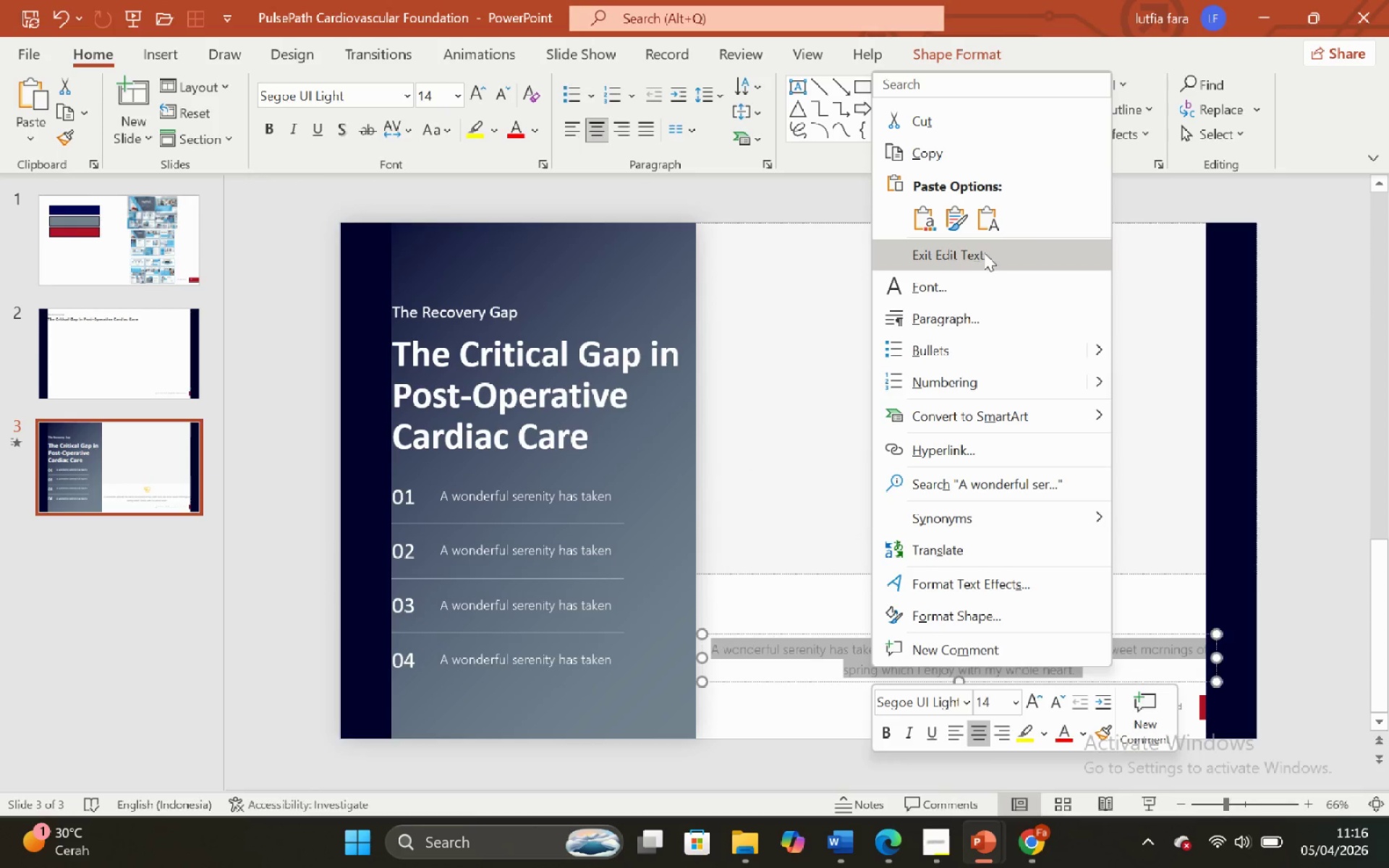 
left_click([990, 222])
 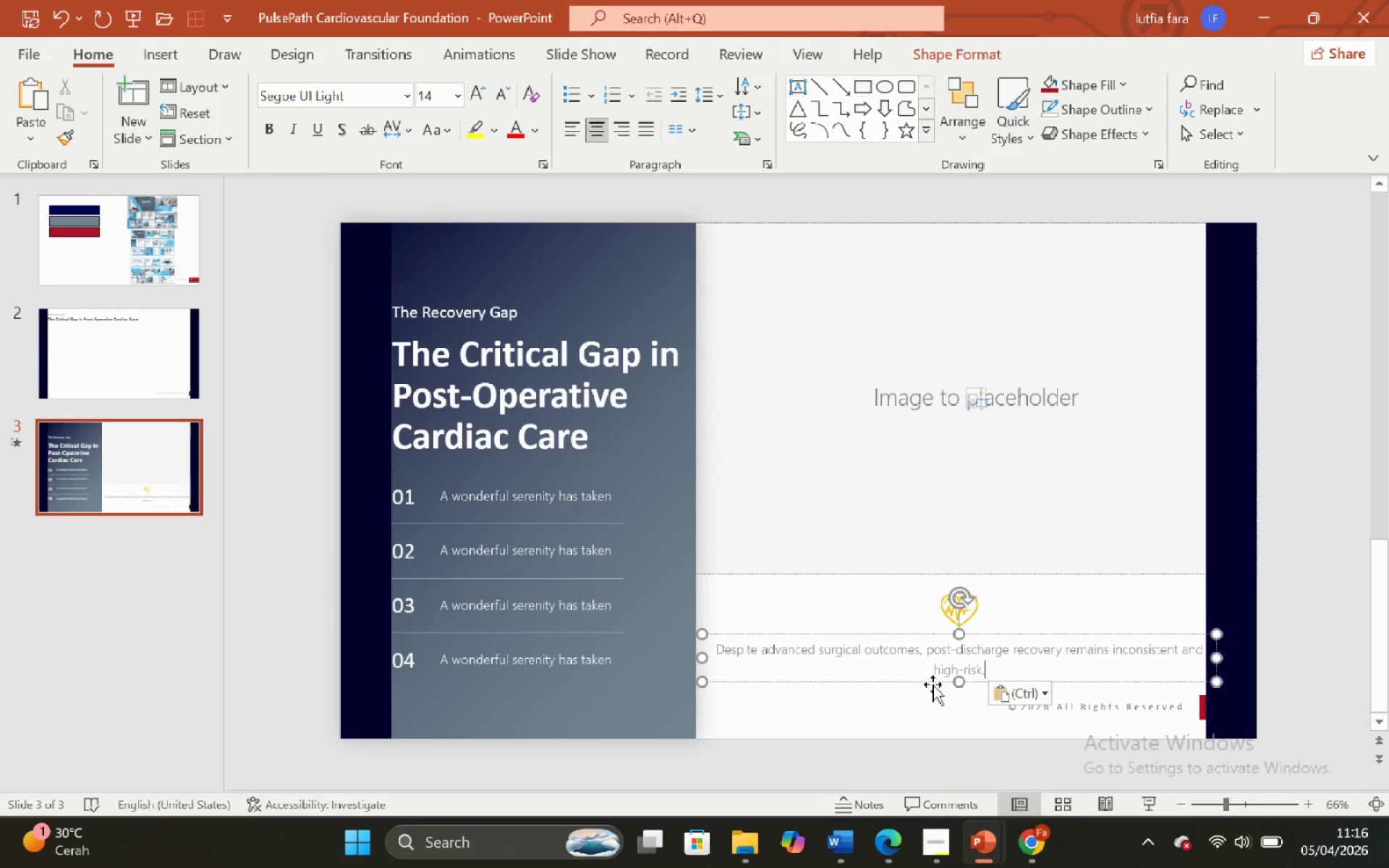 
left_click([930, 678])
 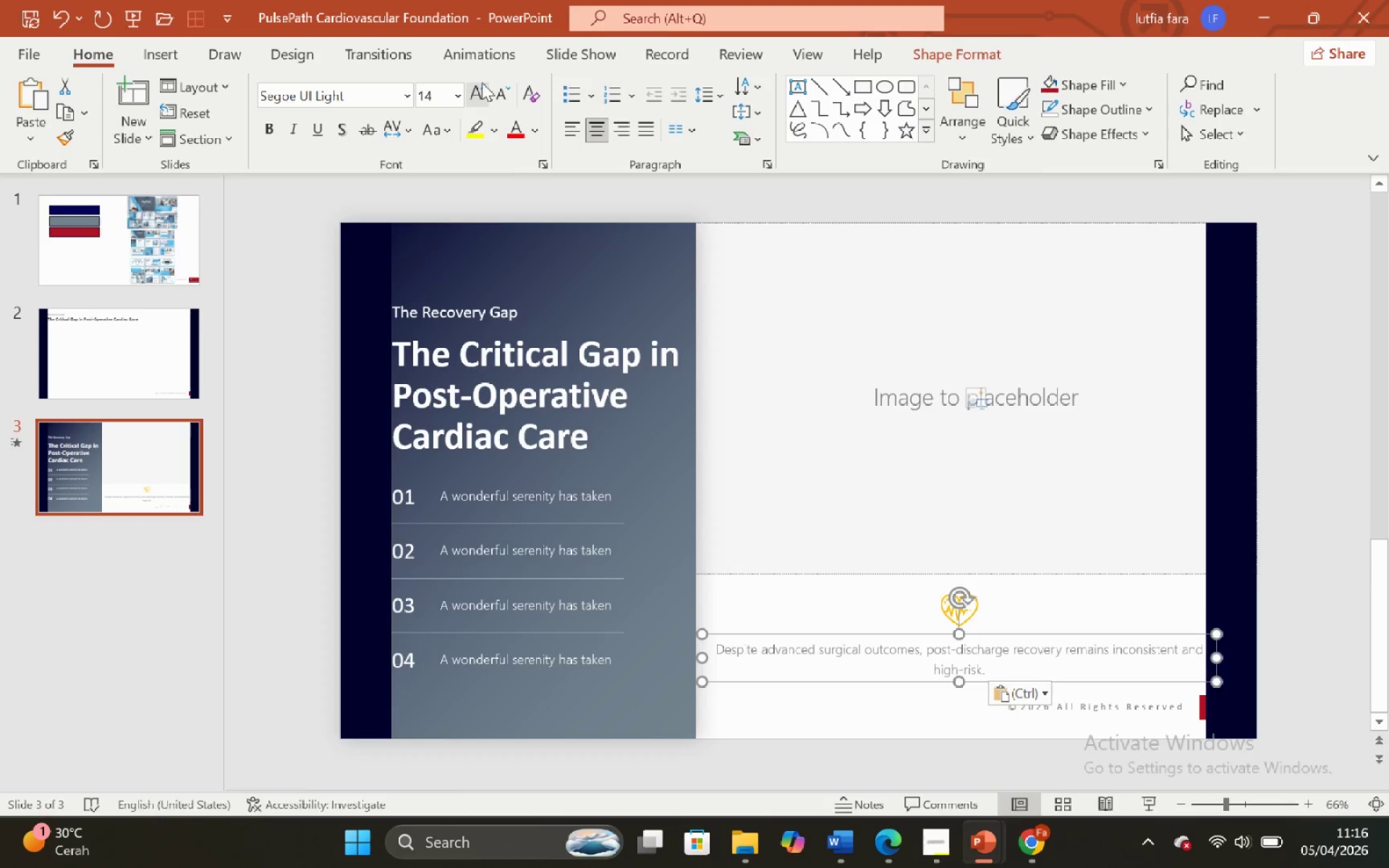 
left_click([479, 82])
 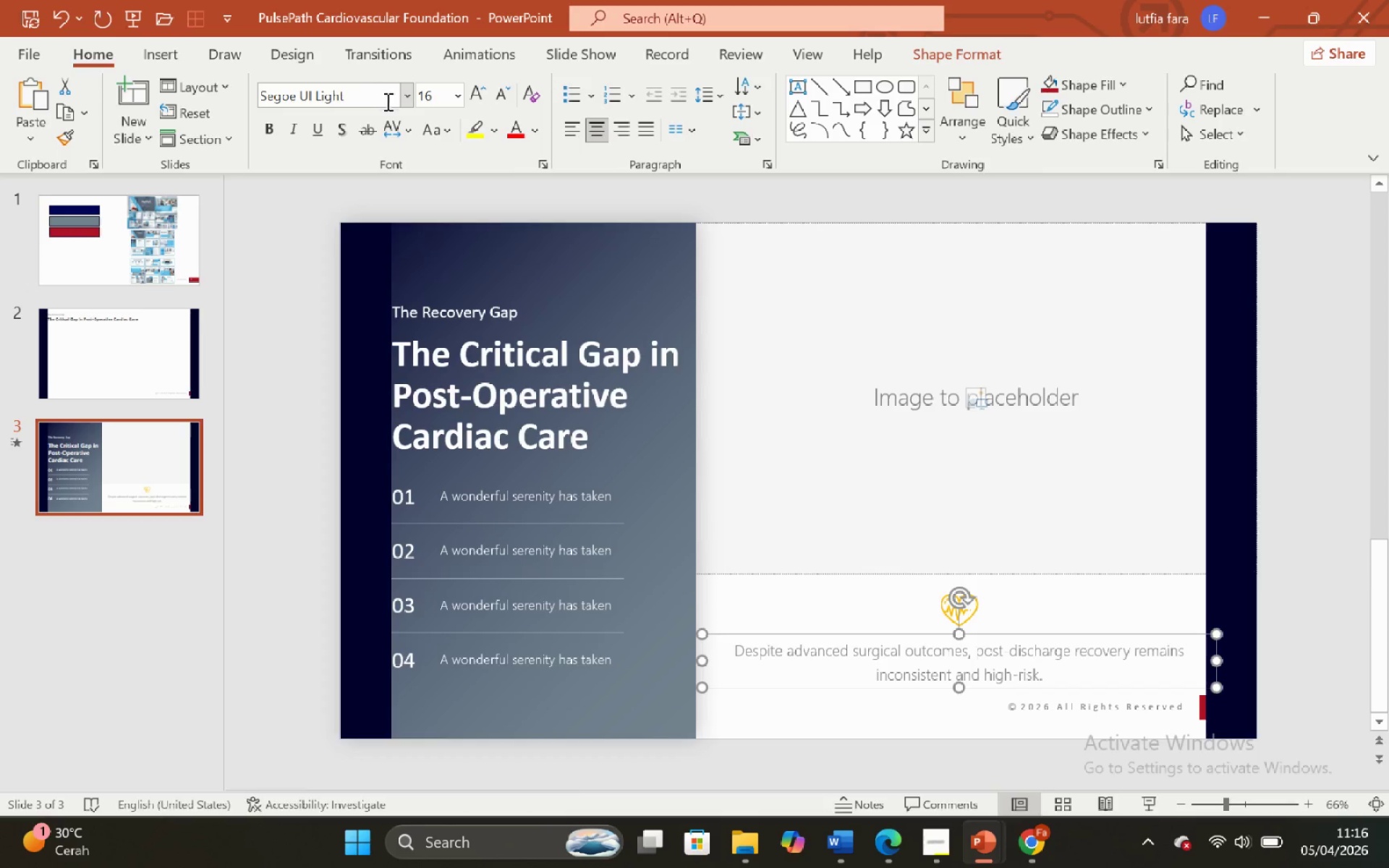 
left_click([407, 95])
 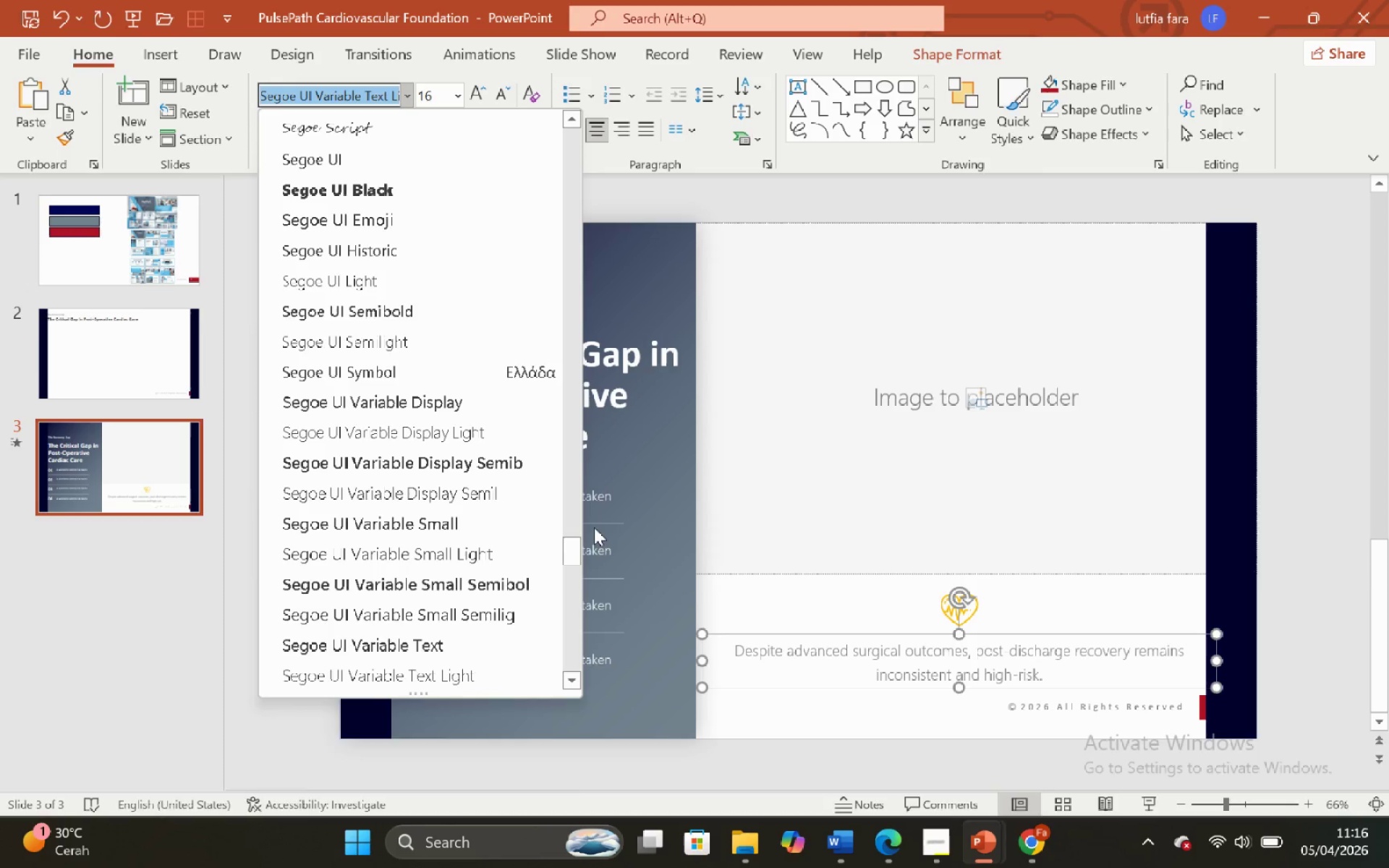 
left_click_drag(start_coordinate=[569, 548], to_coordinate=[561, 123])
 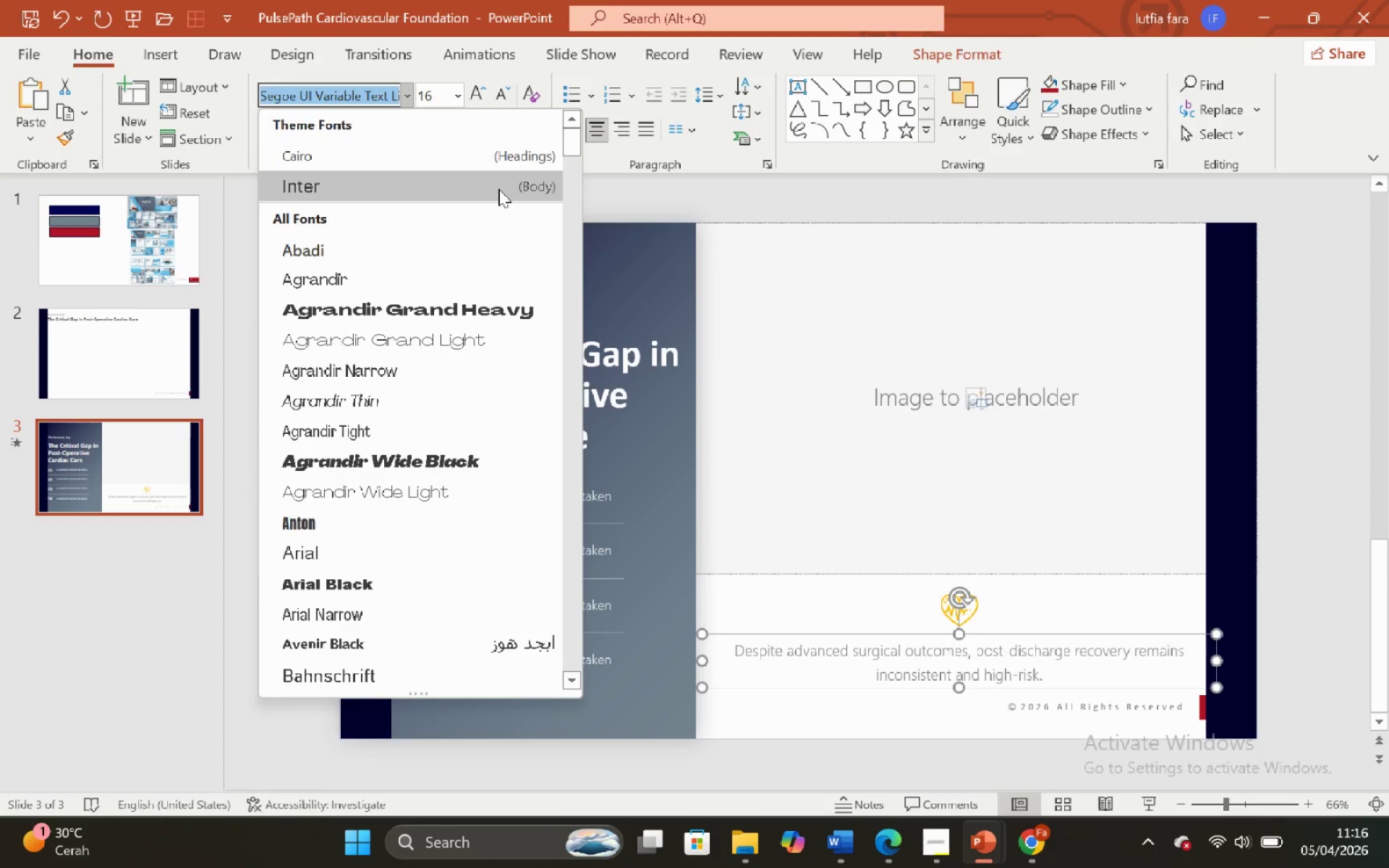 
left_click([498, 189])
 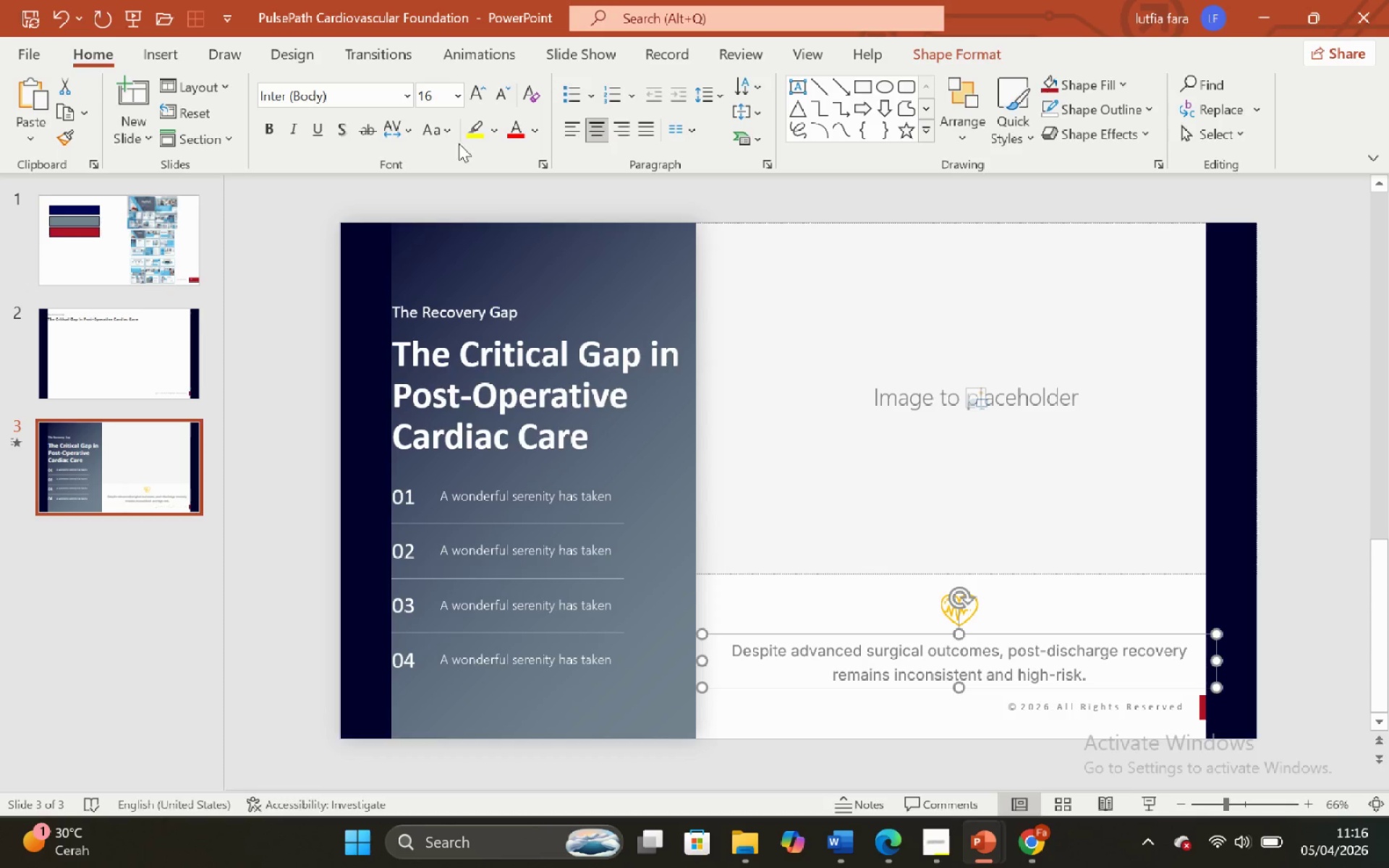 
left_click([503, 198])
 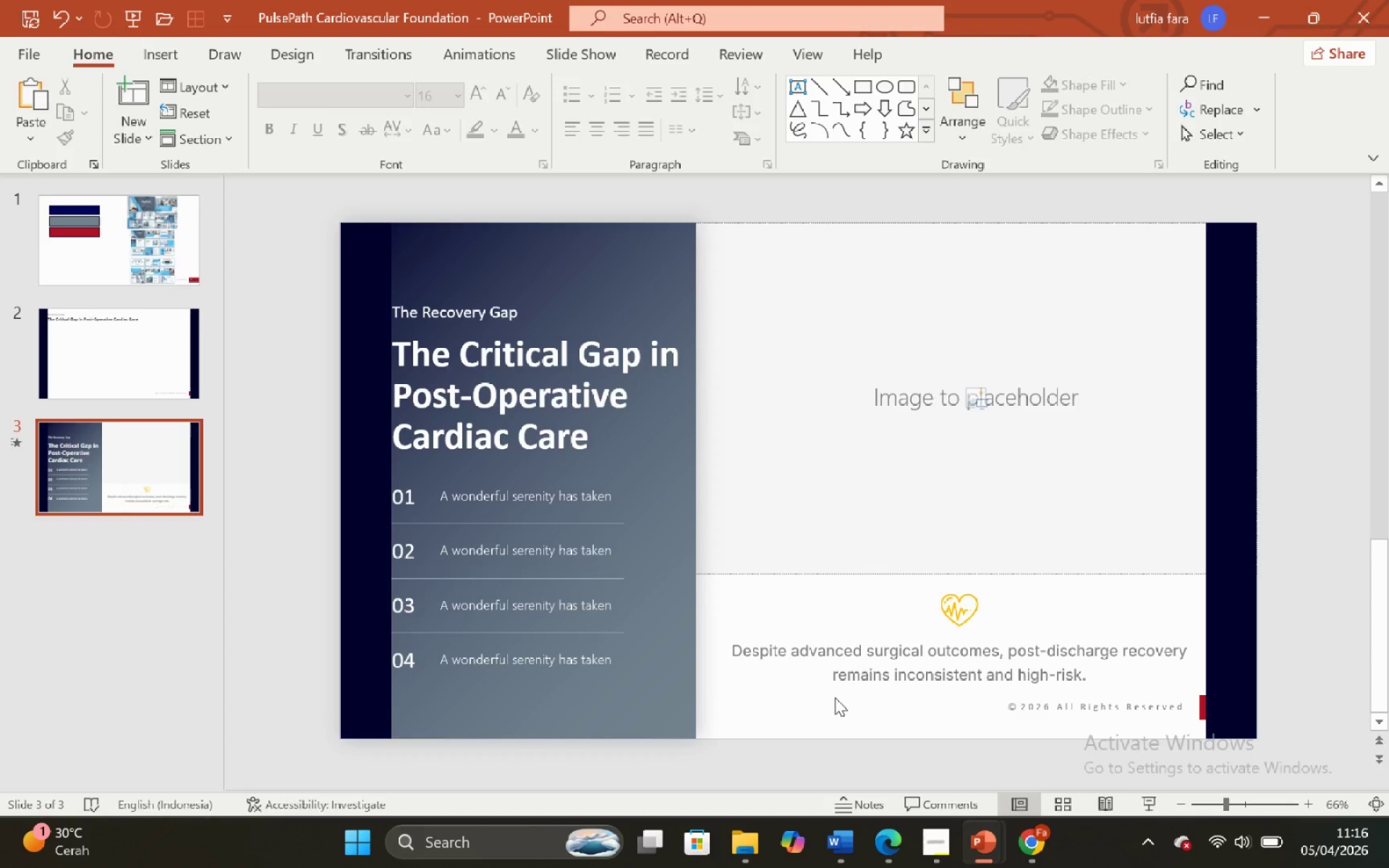 
left_click([835, 695])
 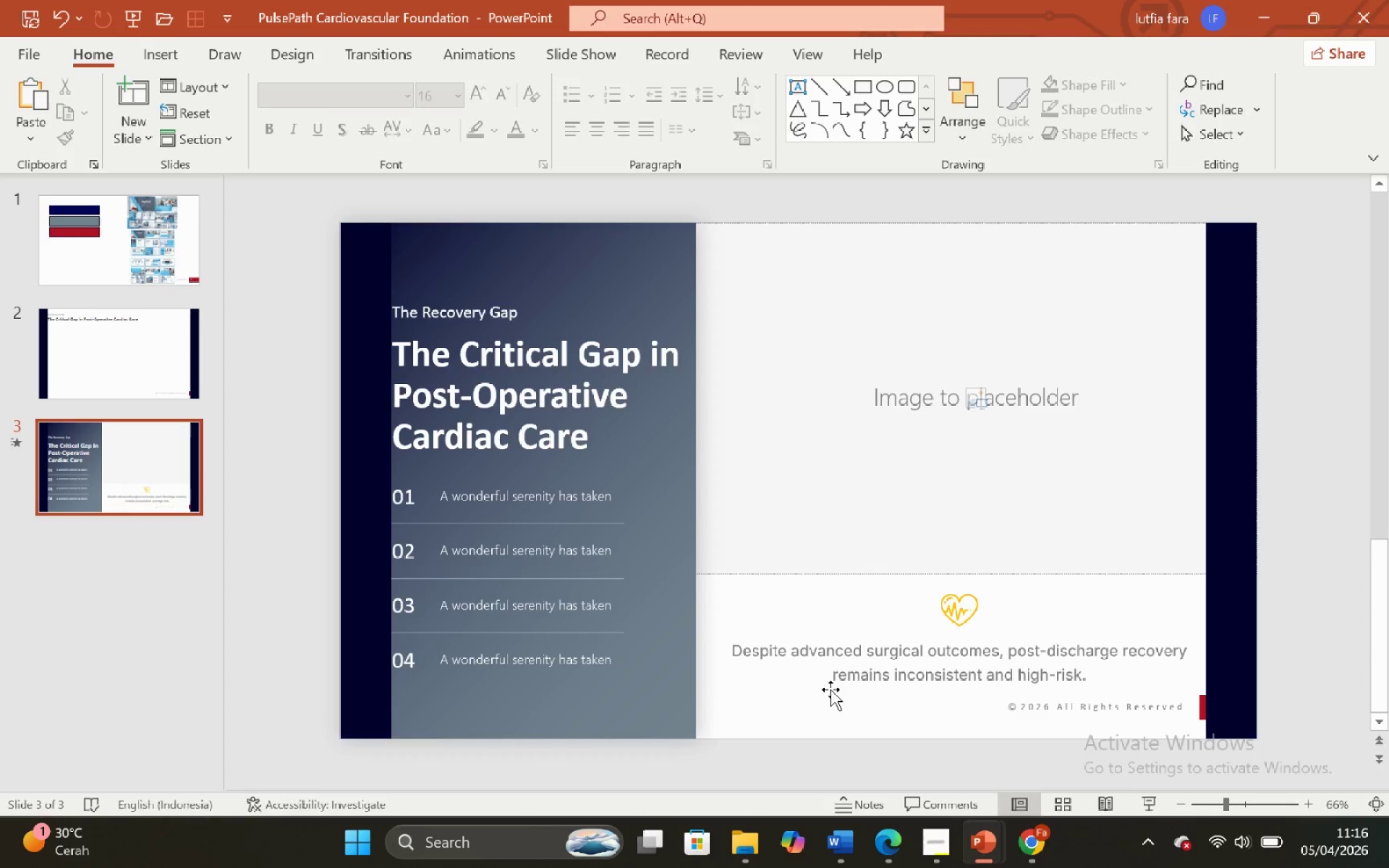 
left_click([831, 689])
 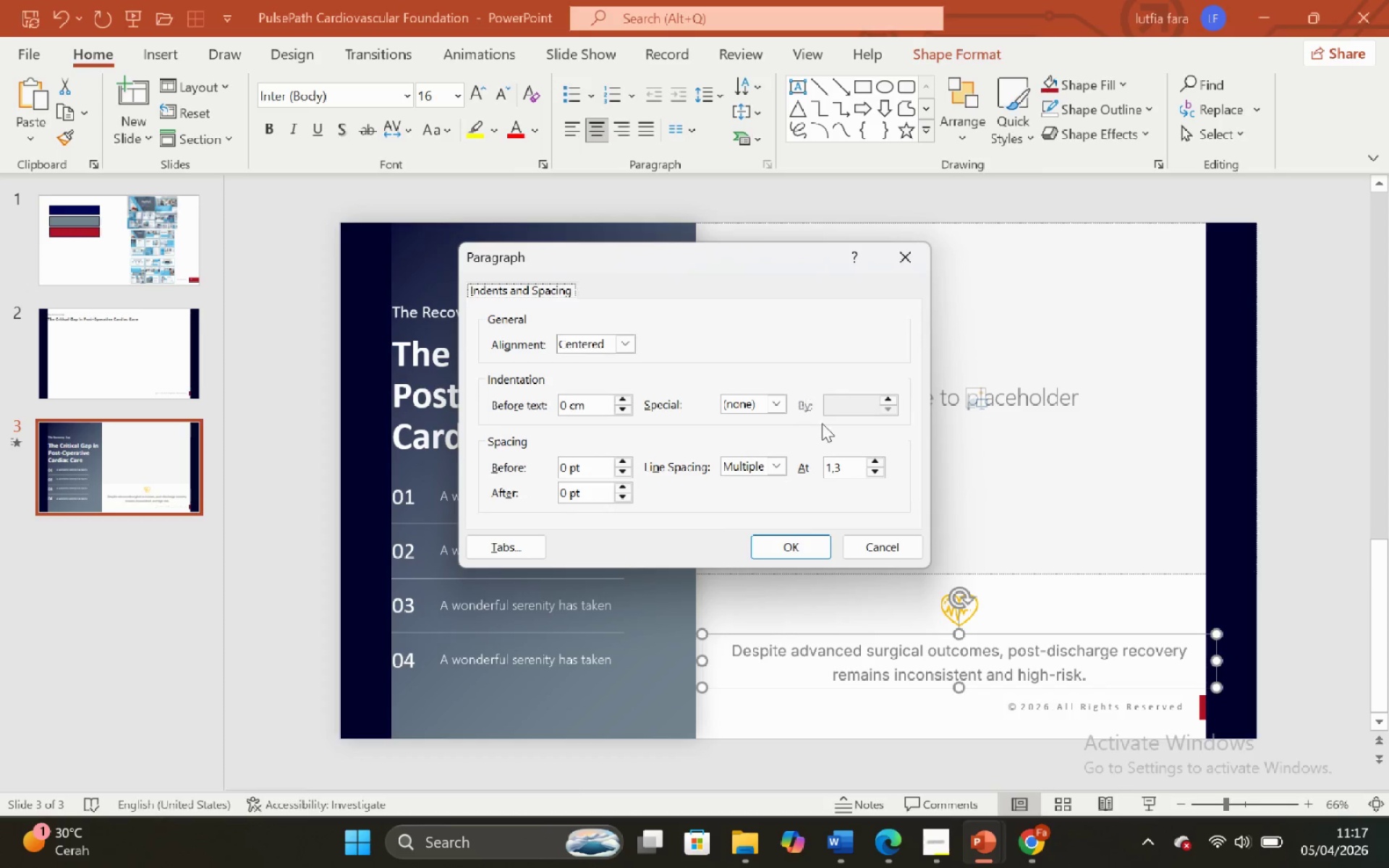 
left_click([846, 469])
 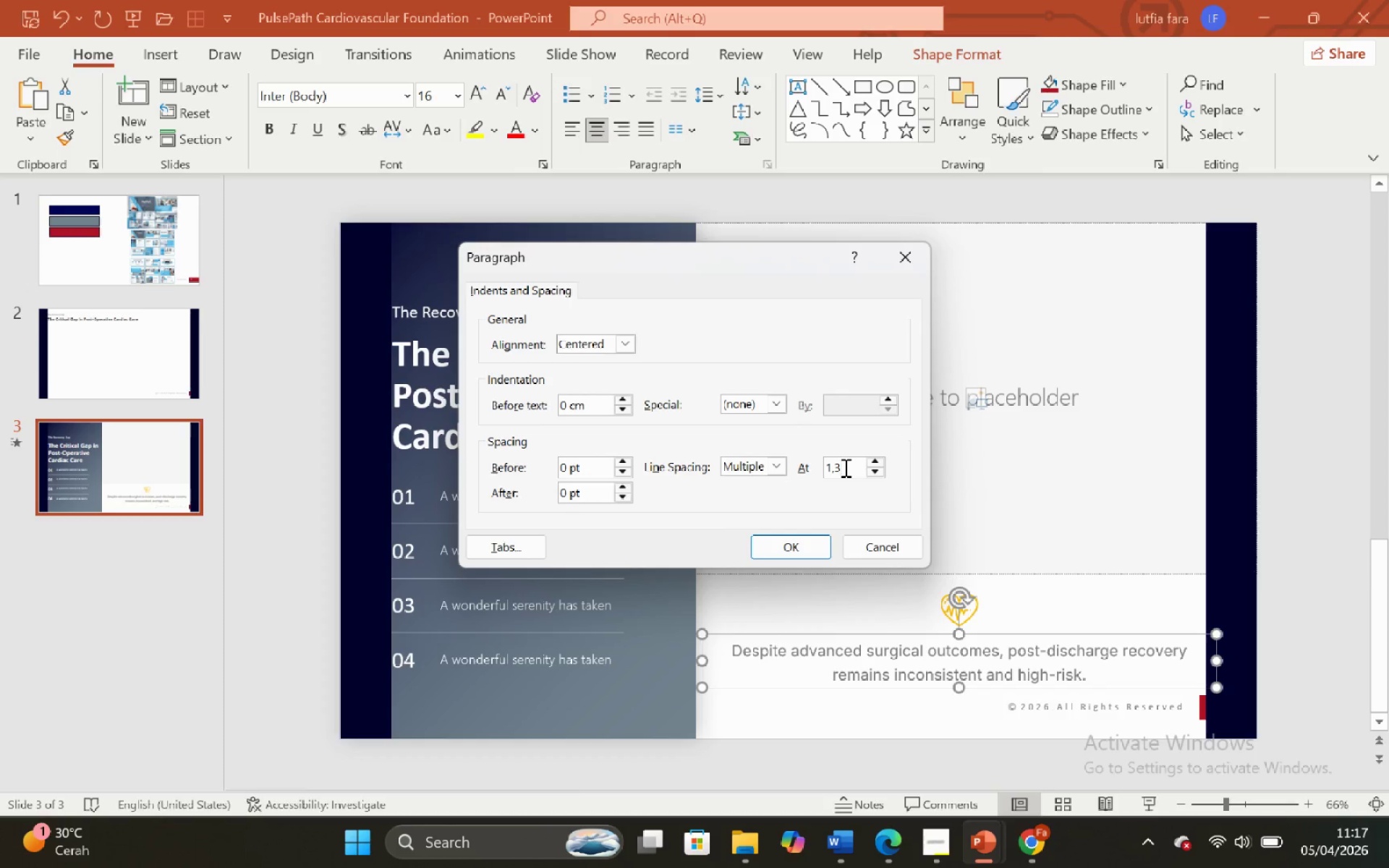 
key(Backspace)
 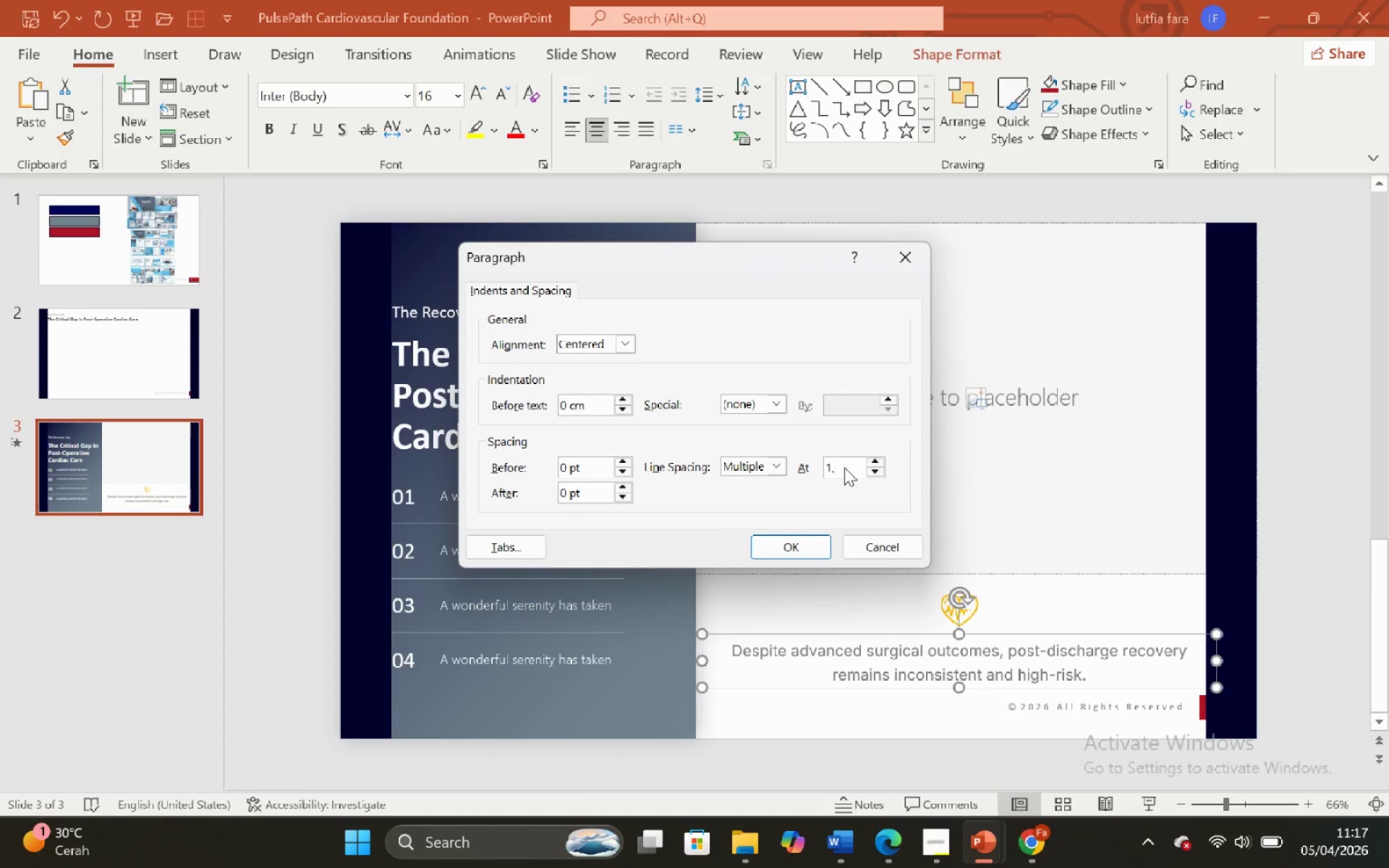 
key(2)
 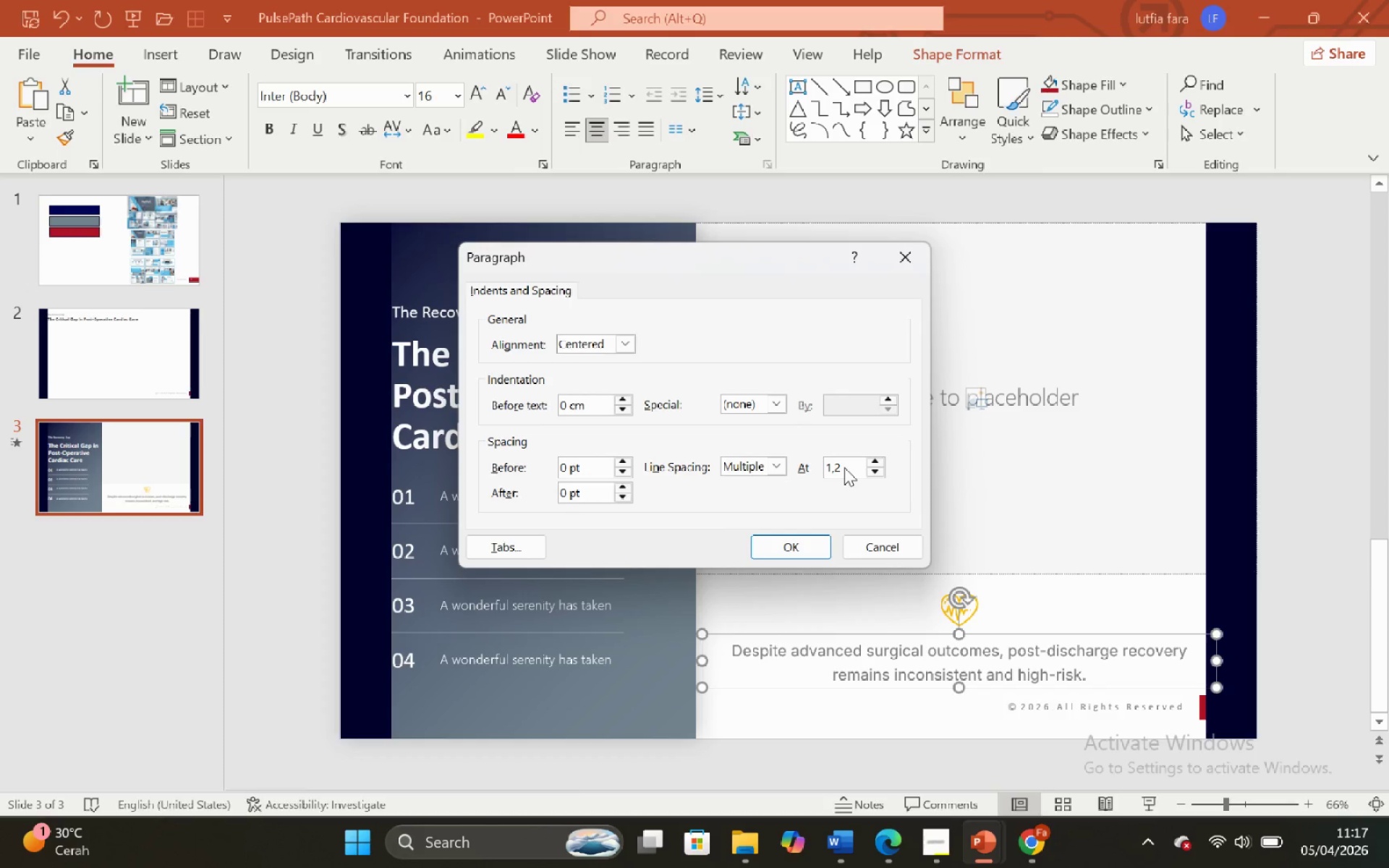 
key(Enter)
 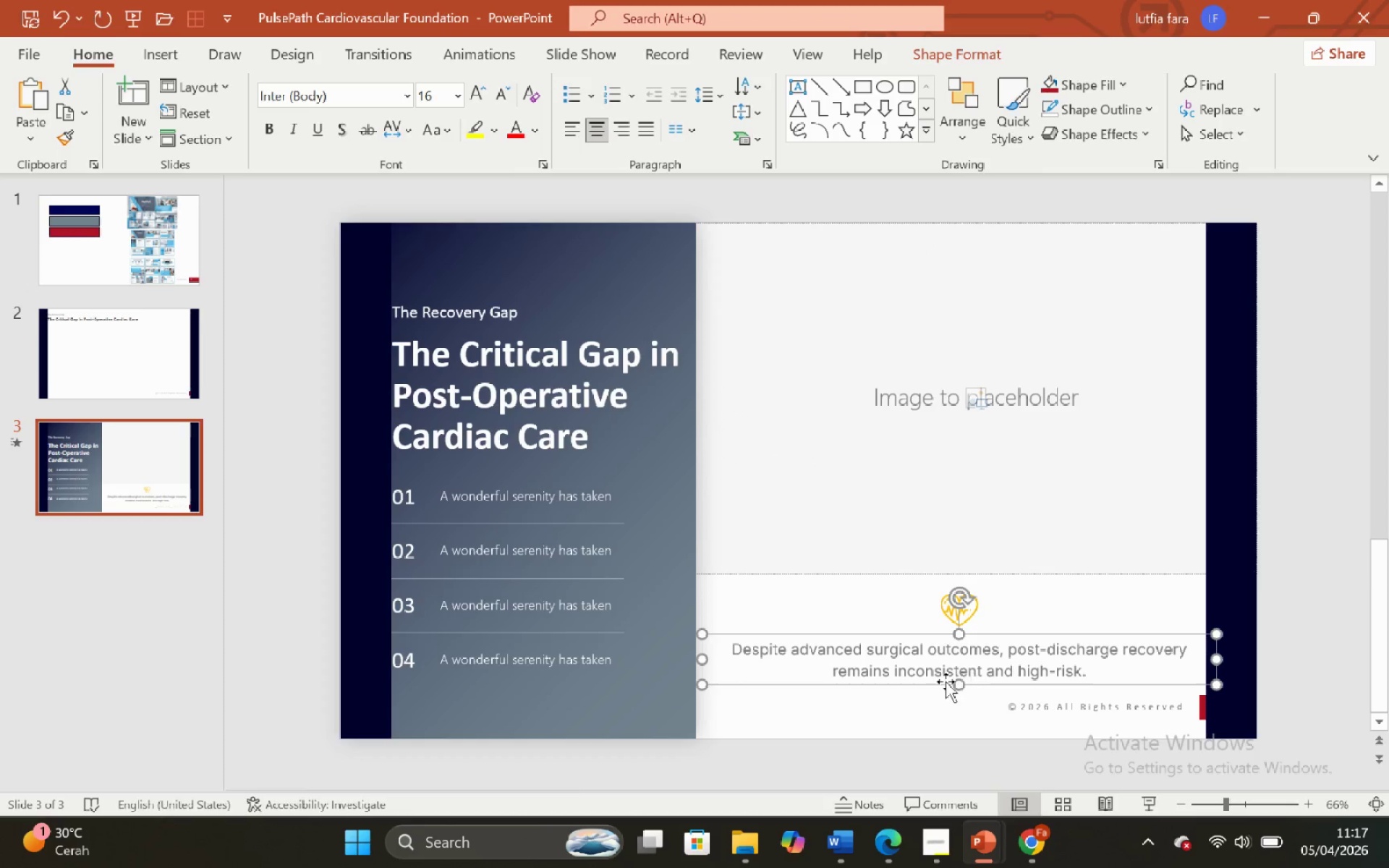 
left_click([949, 707])
 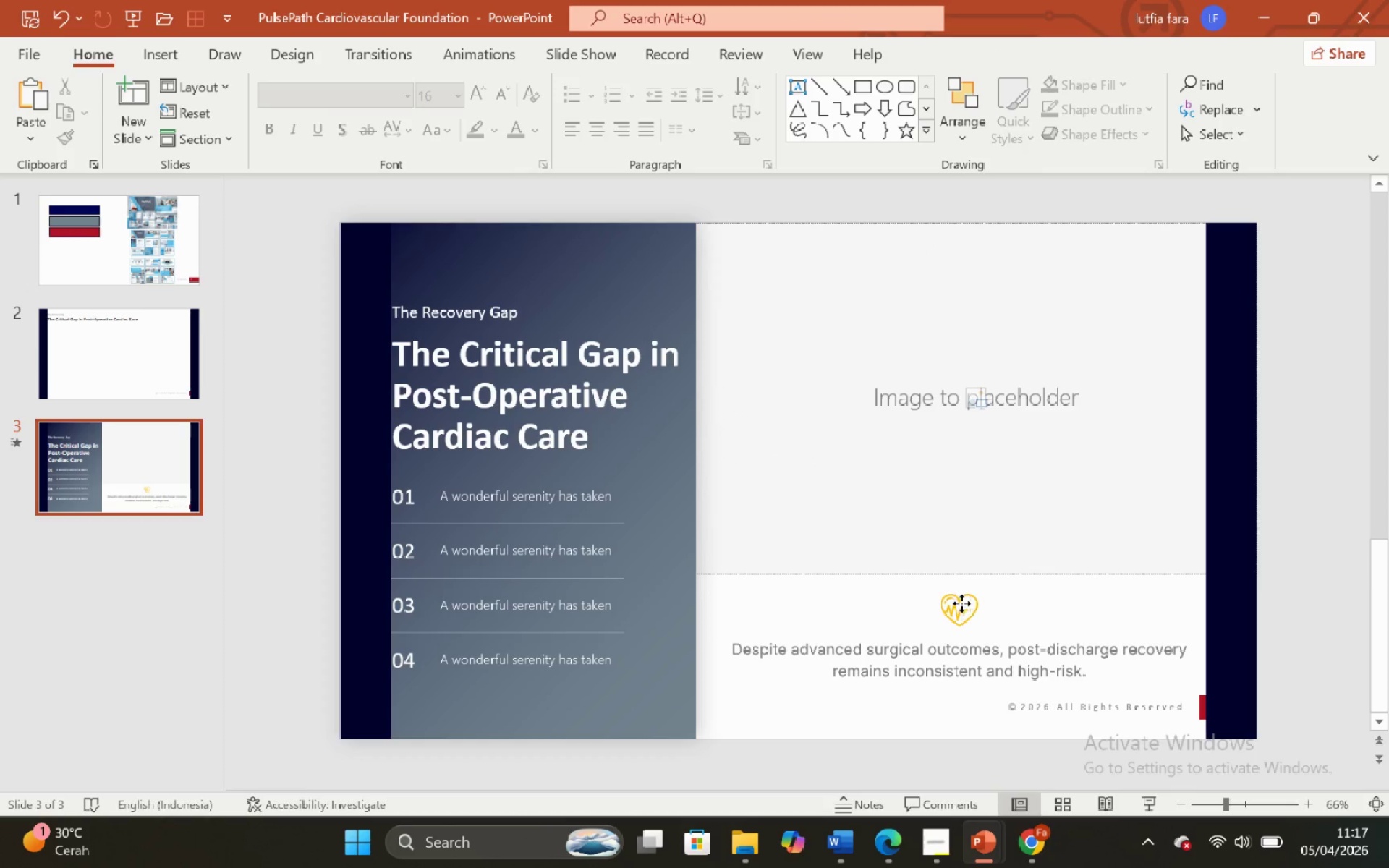 
left_click([961, 603])
 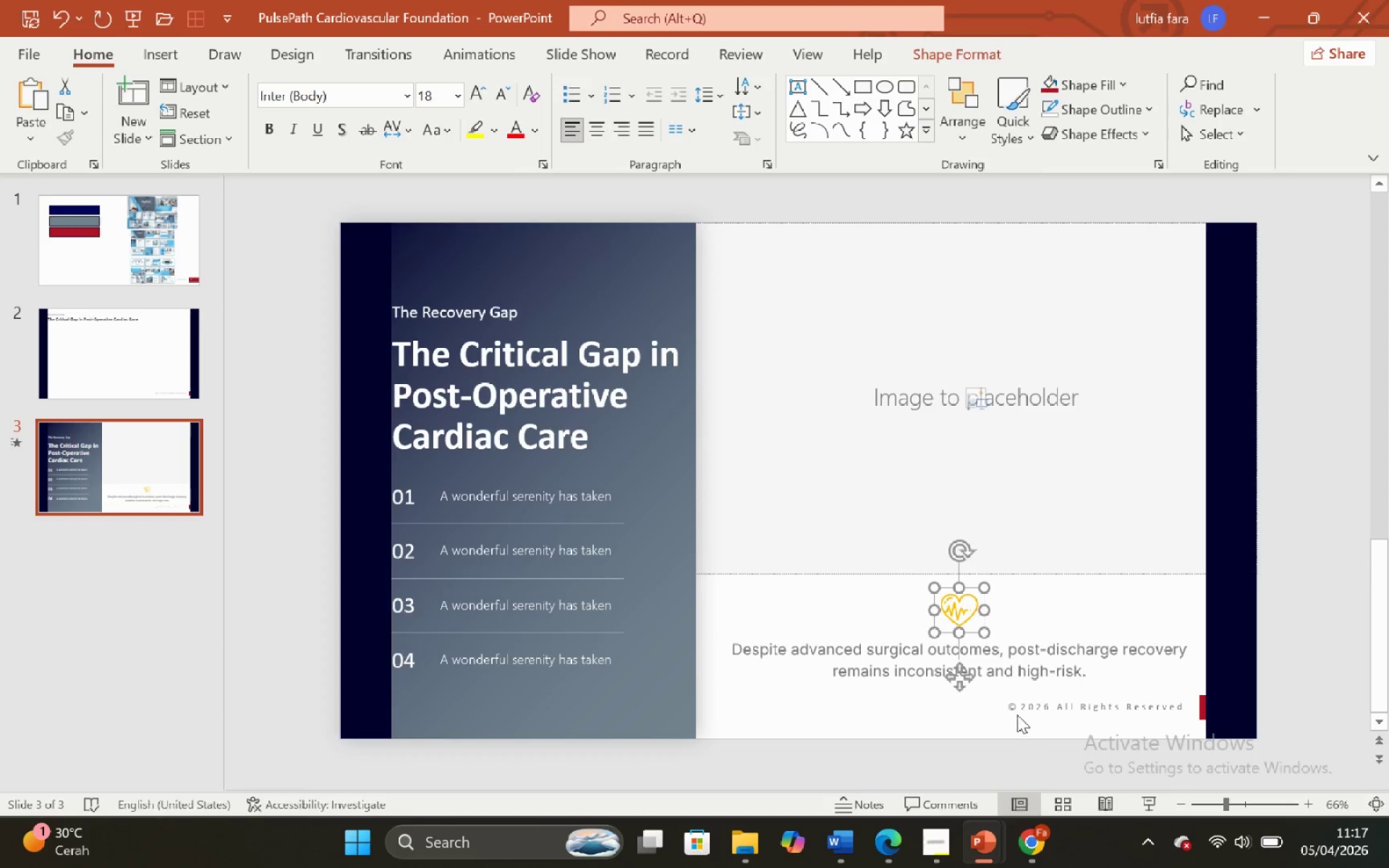 
left_click([1019, 714])
 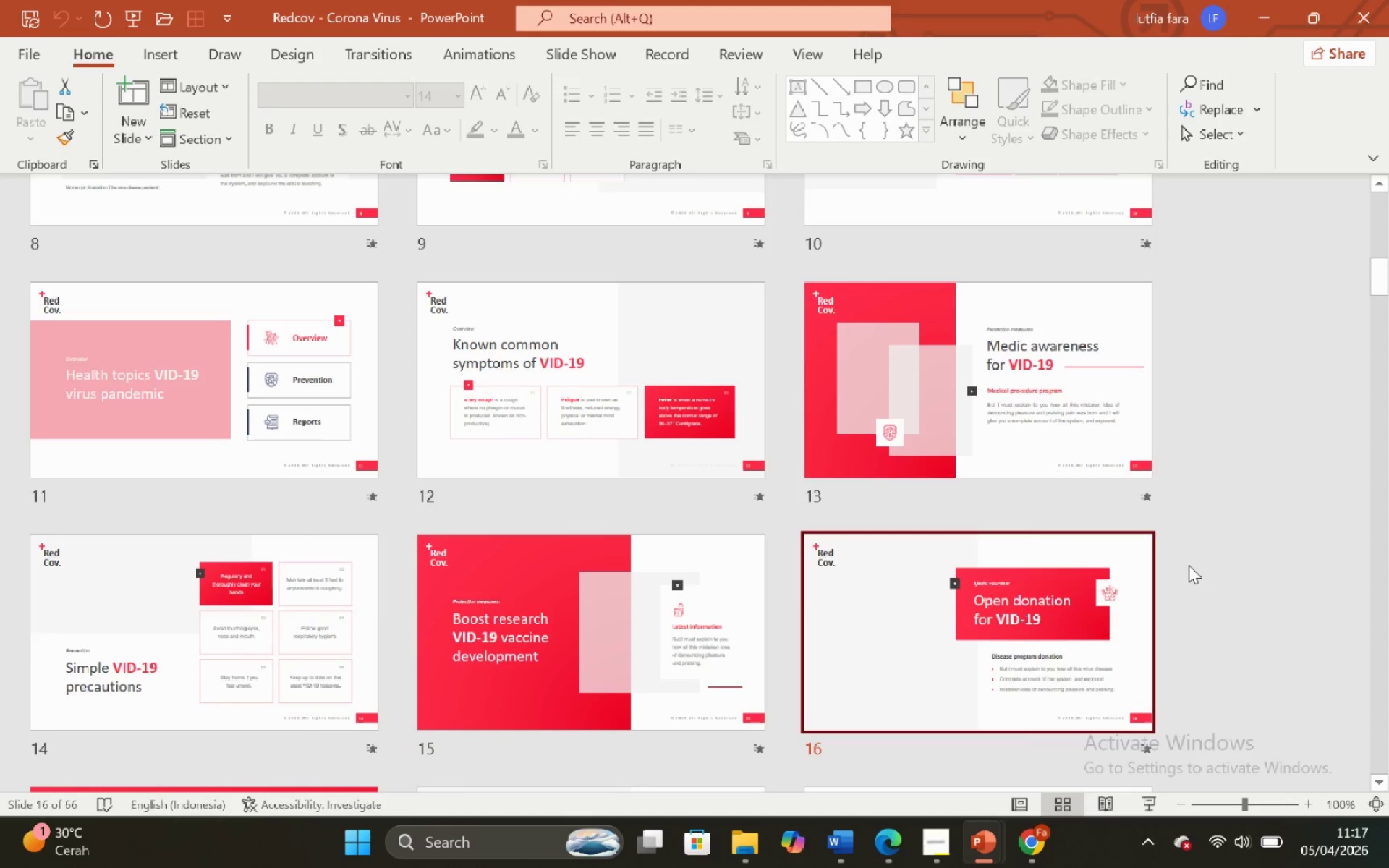 
scroll: coordinate [1175, 573], scroll_direction: up, amount: 1.0
 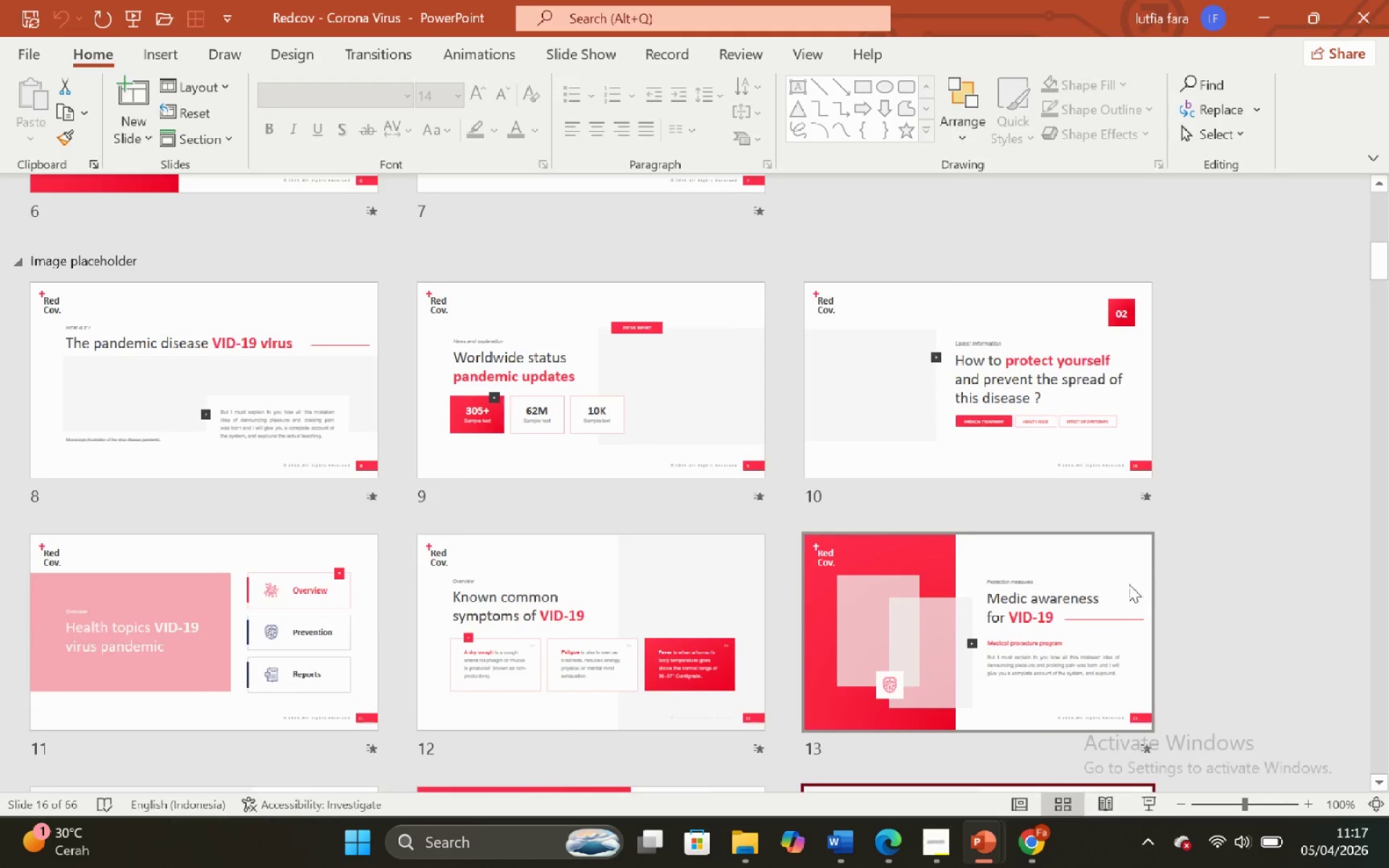 
scroll: coordinate [1127, 585], scroll_direction: down, amount: 1.0
 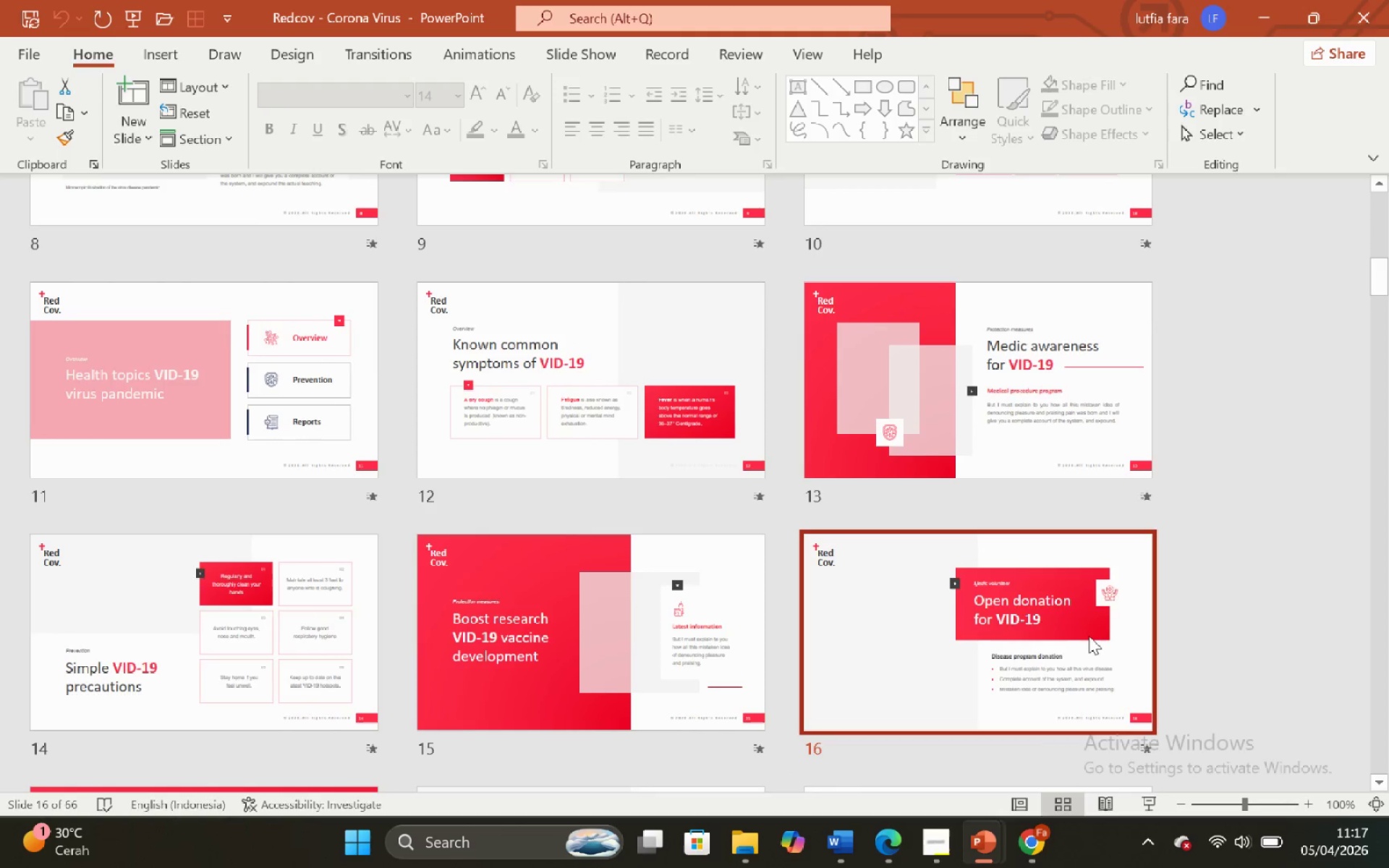 
left_click([1089, 636])
 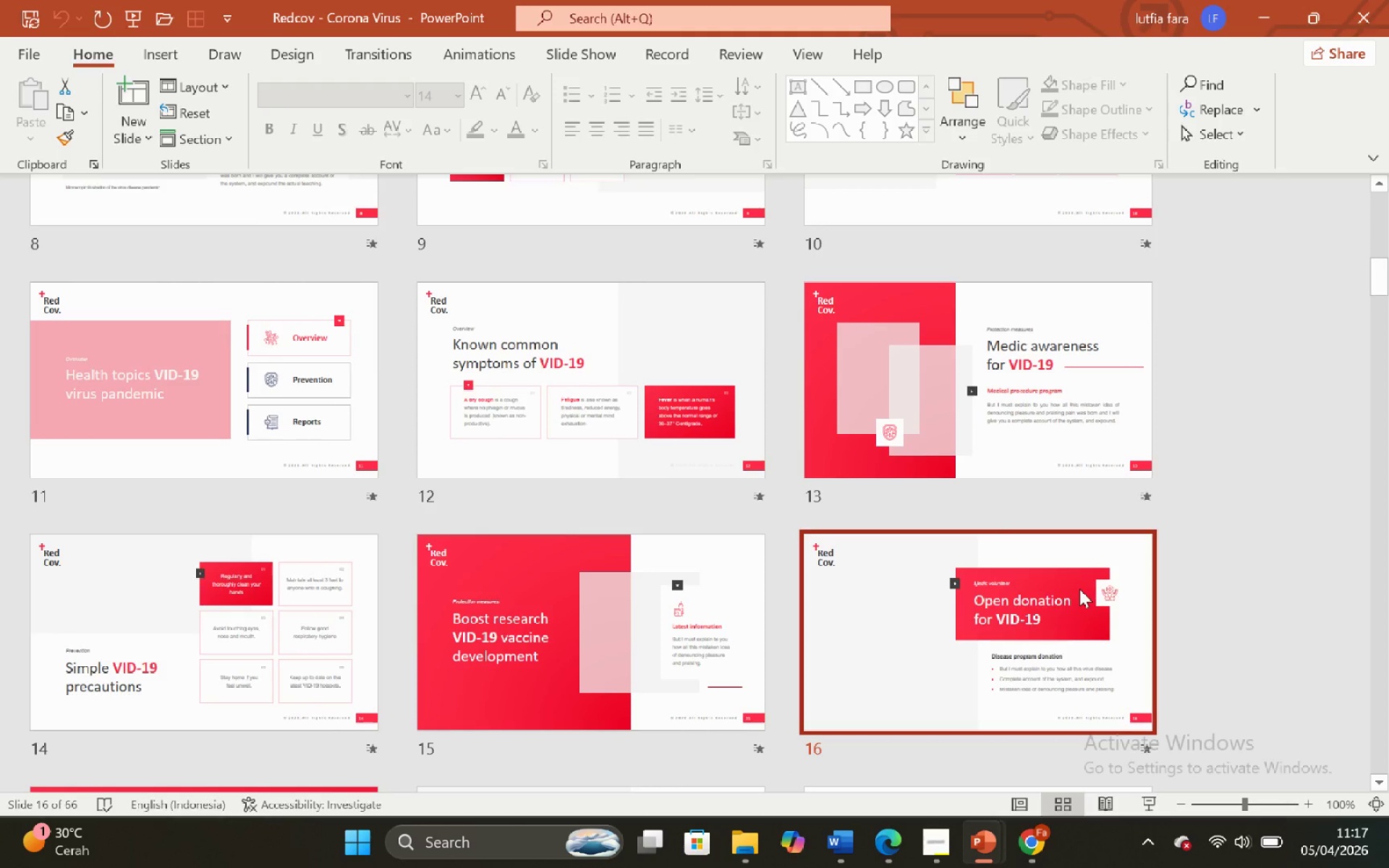 
double_click([1079, 589])
 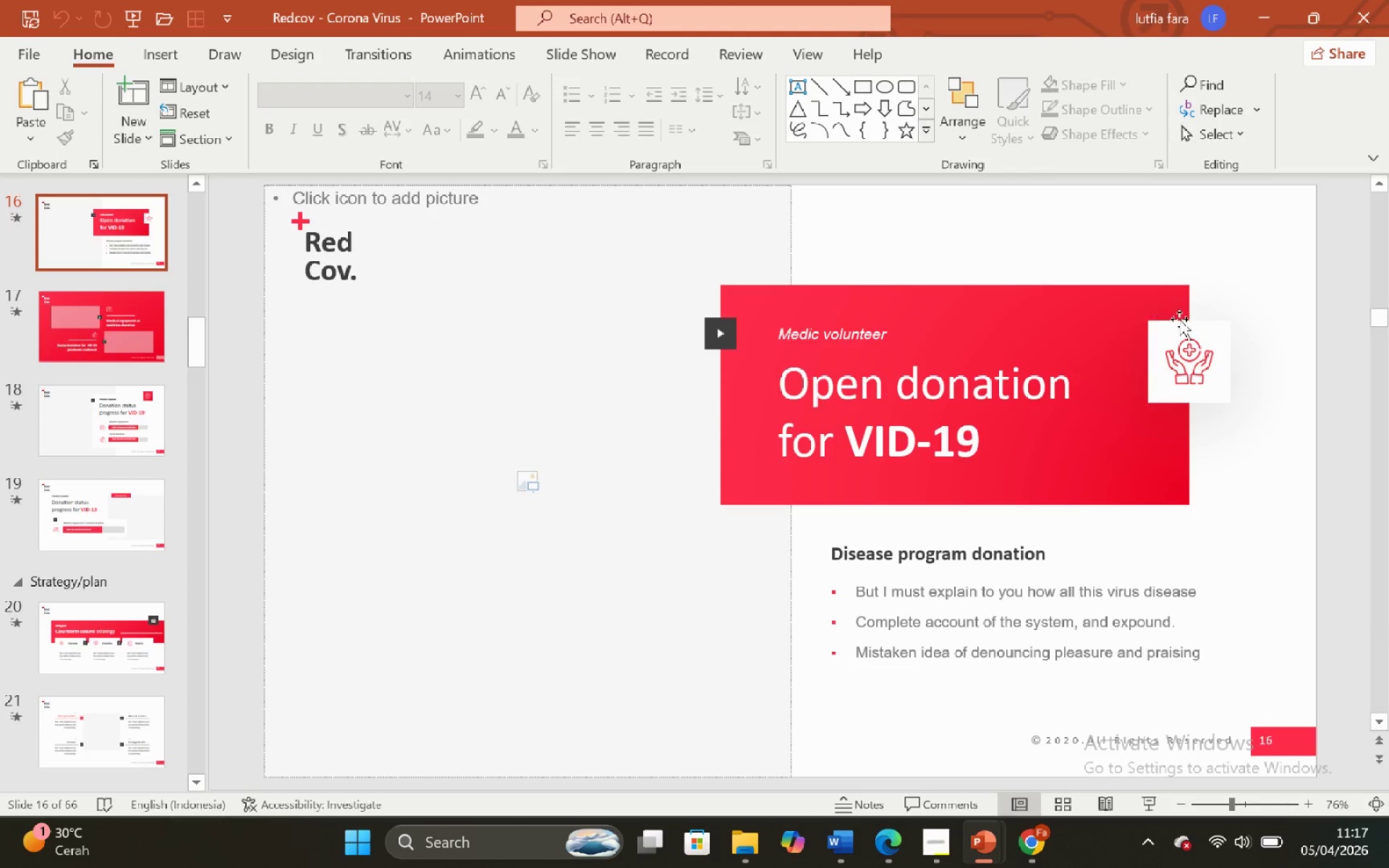 
left_click([1182, 329])
 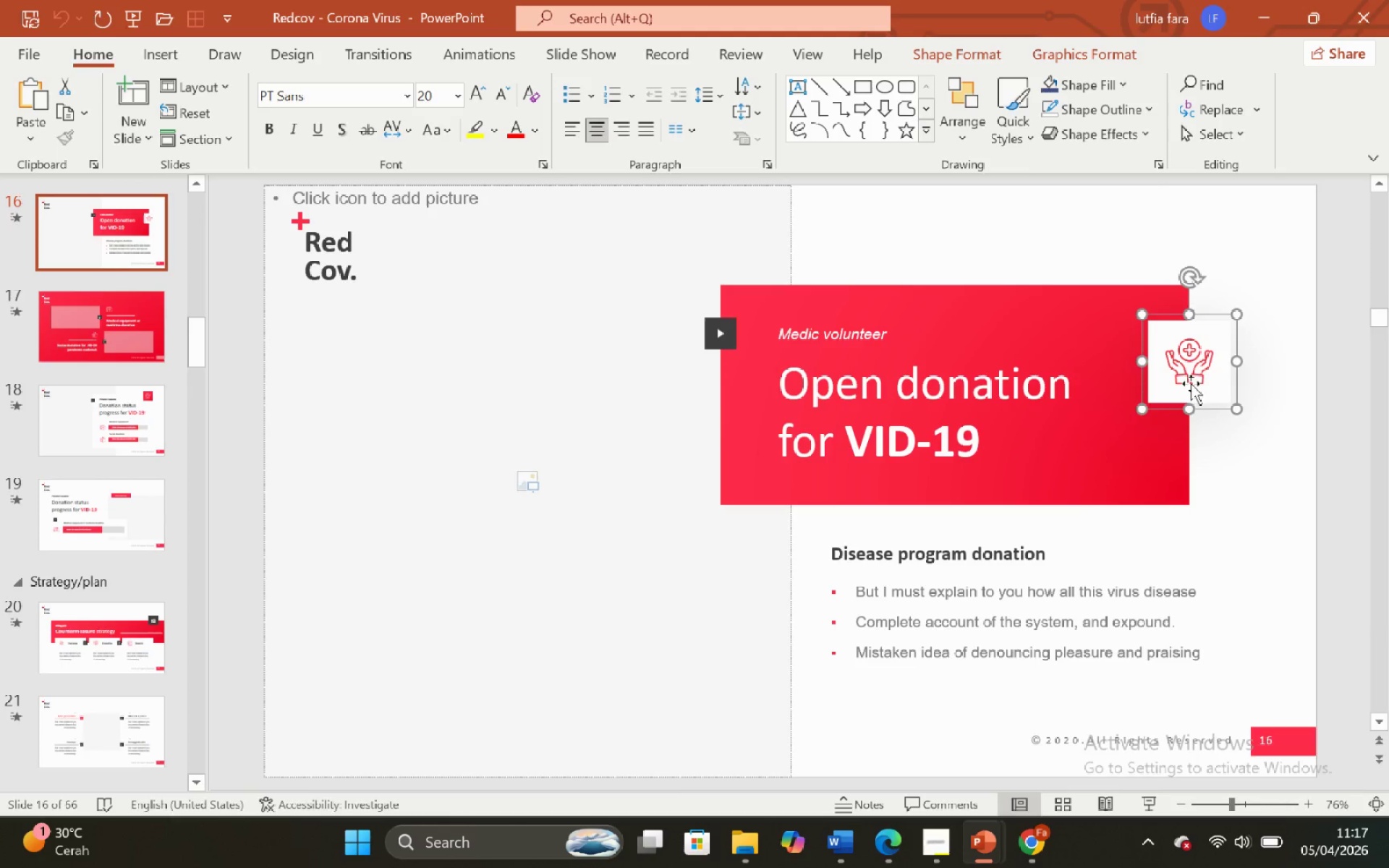 
key(Control+C)
 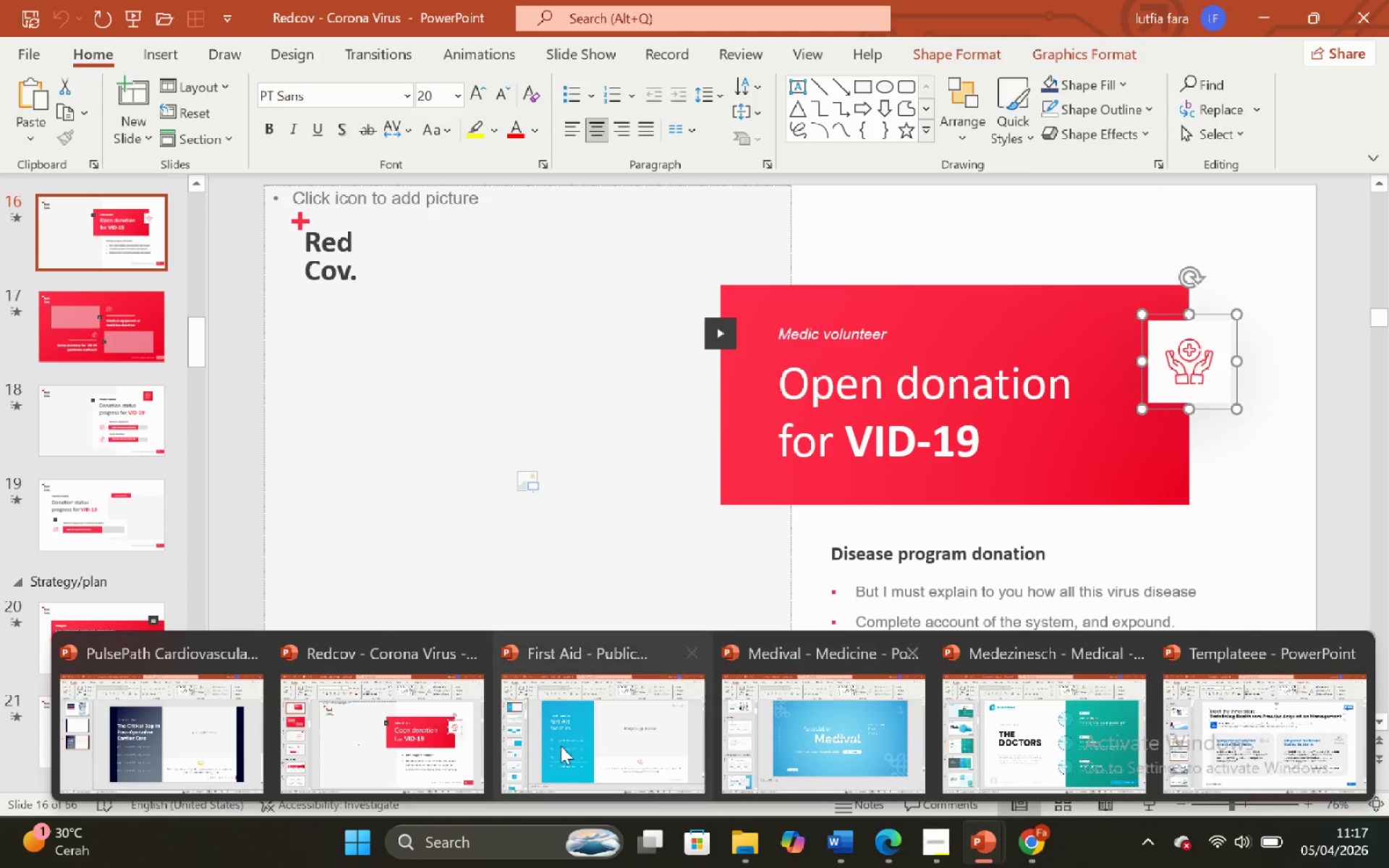 
left_click([667, 720])
 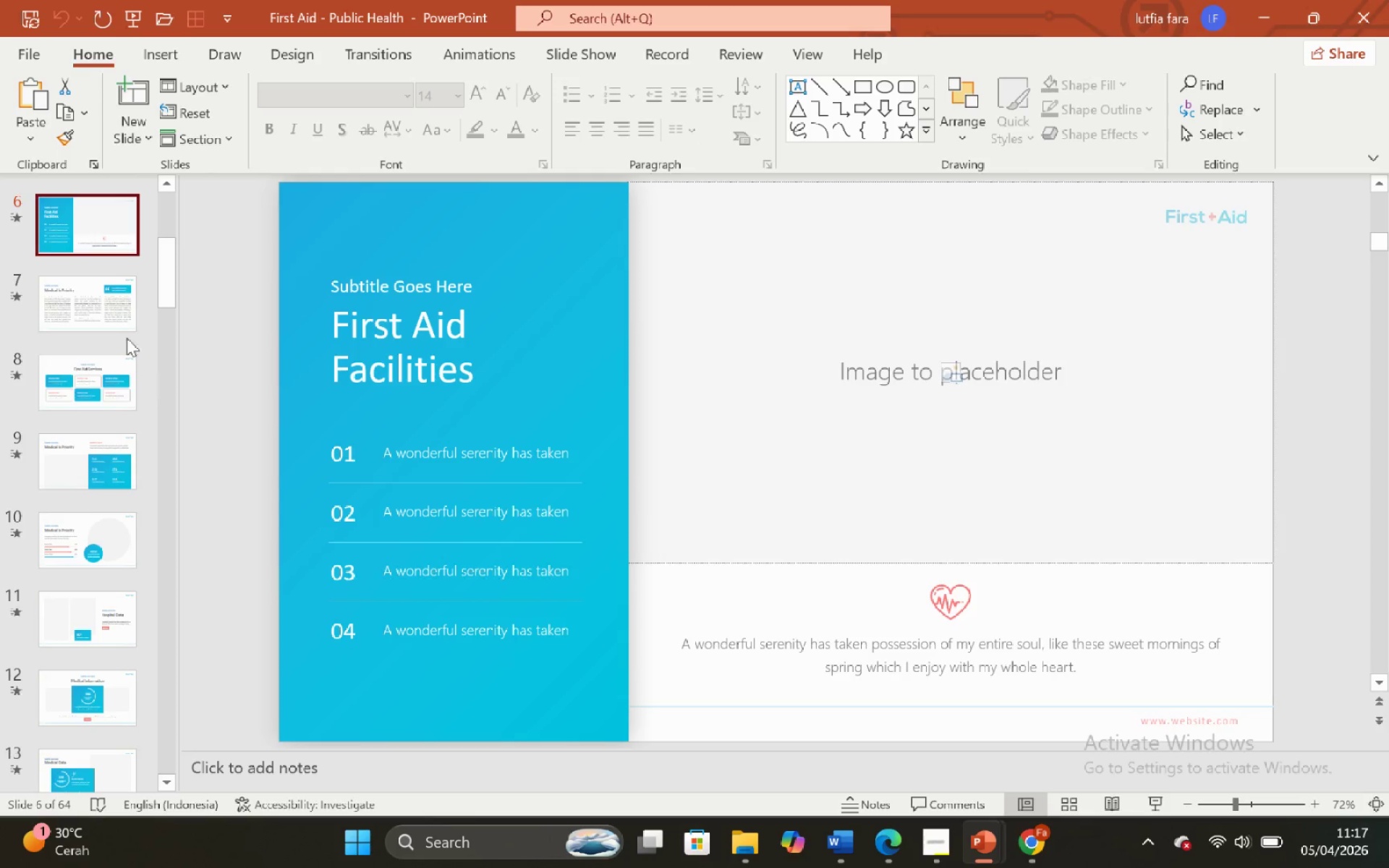 
left_click([104, 318])
 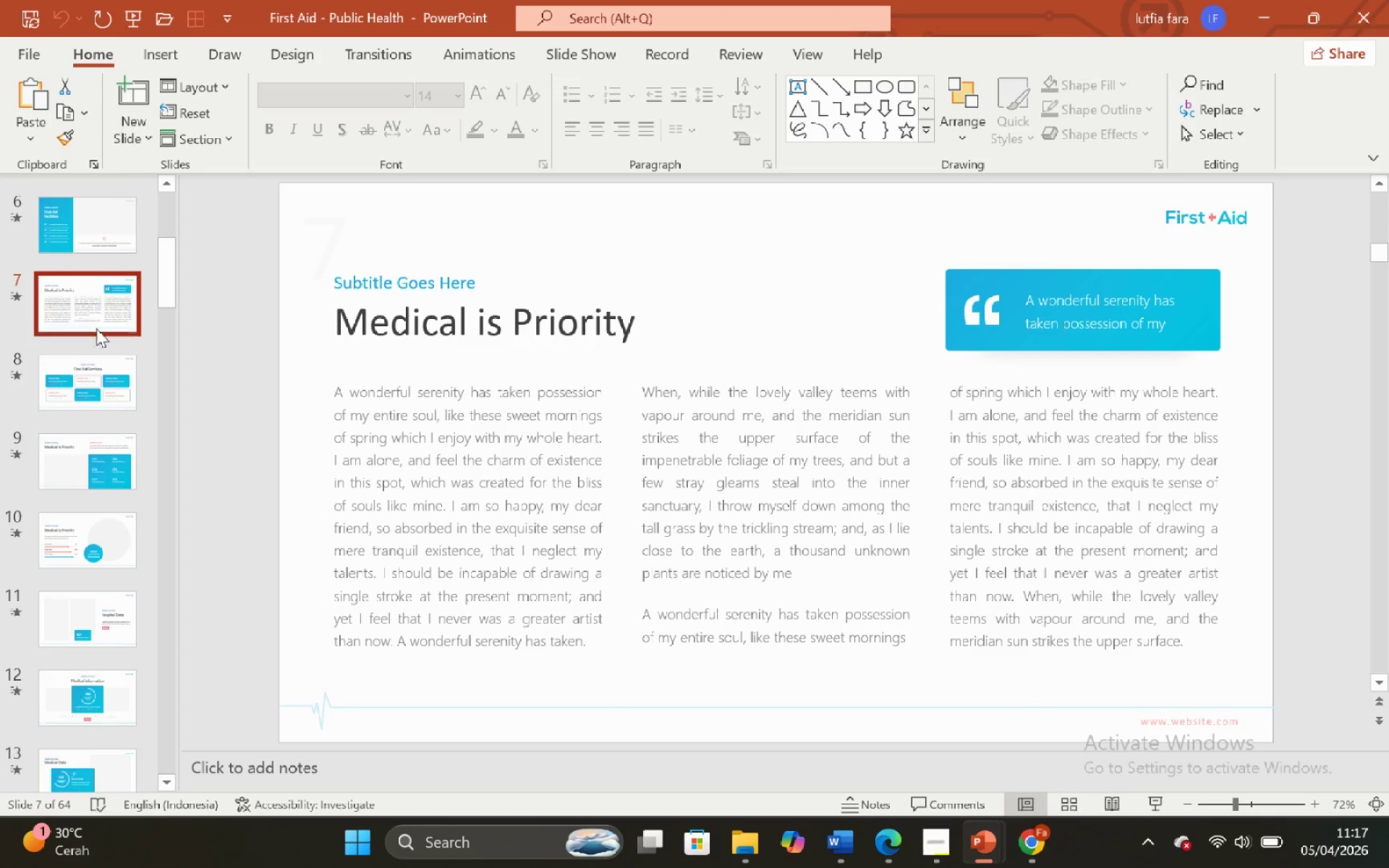 
left_click([92, 342])
 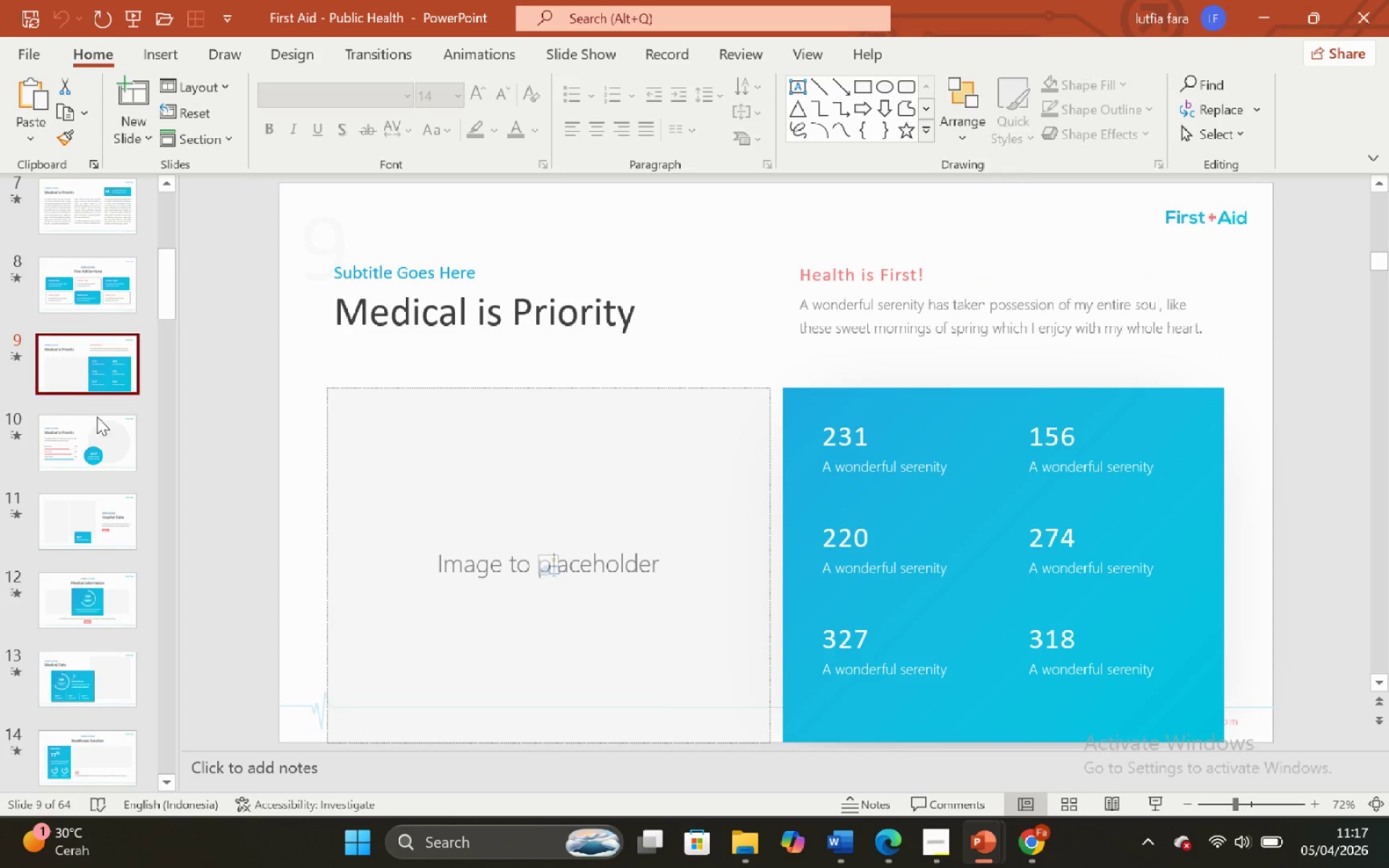 
scroll: coordinate [96, 337], scroll_direction: down, amount: 3.0
 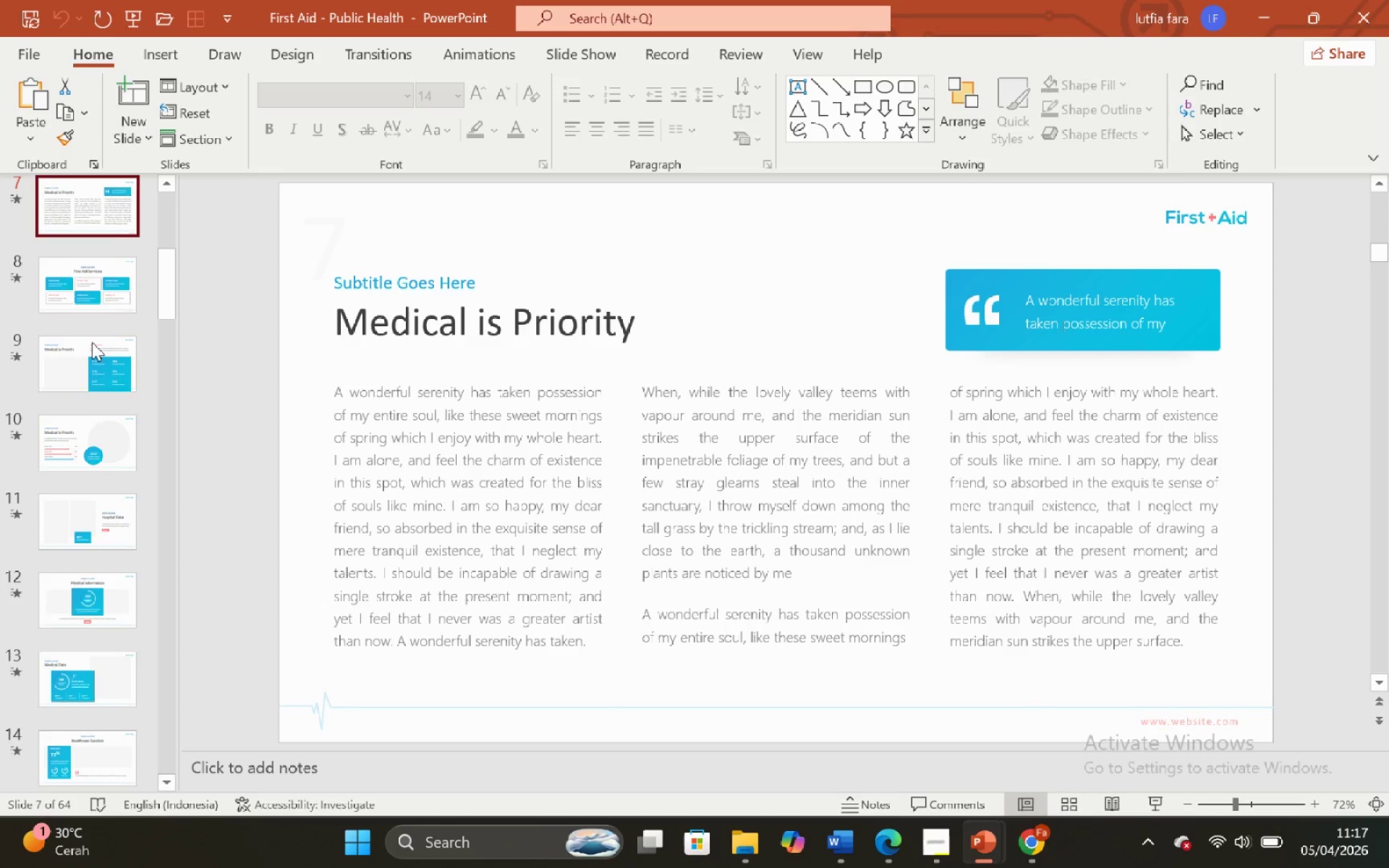 
left_click([98, 433])
 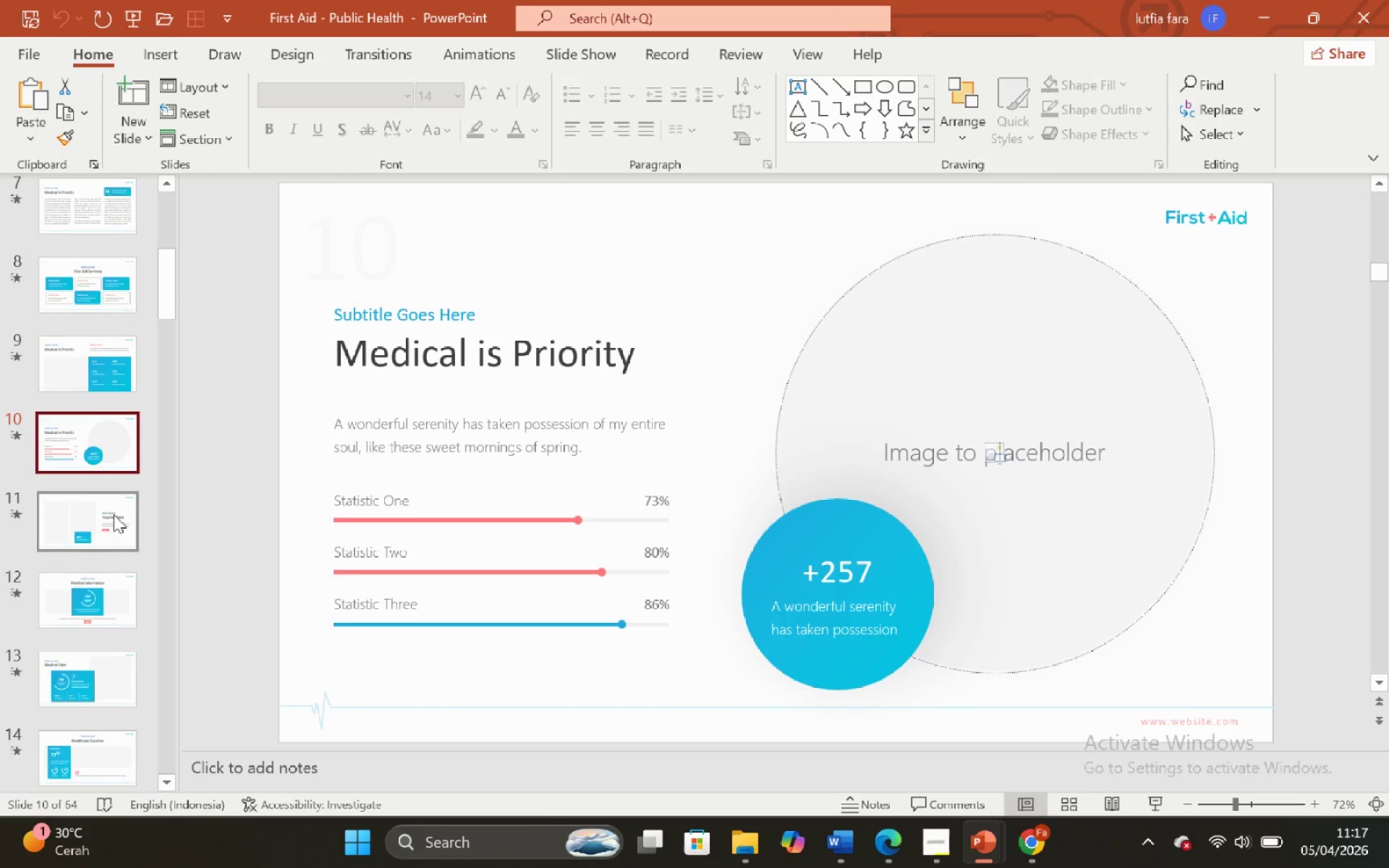 
scroll: coordinate [101, 620], scroll_direction: down, amount: 12.0
 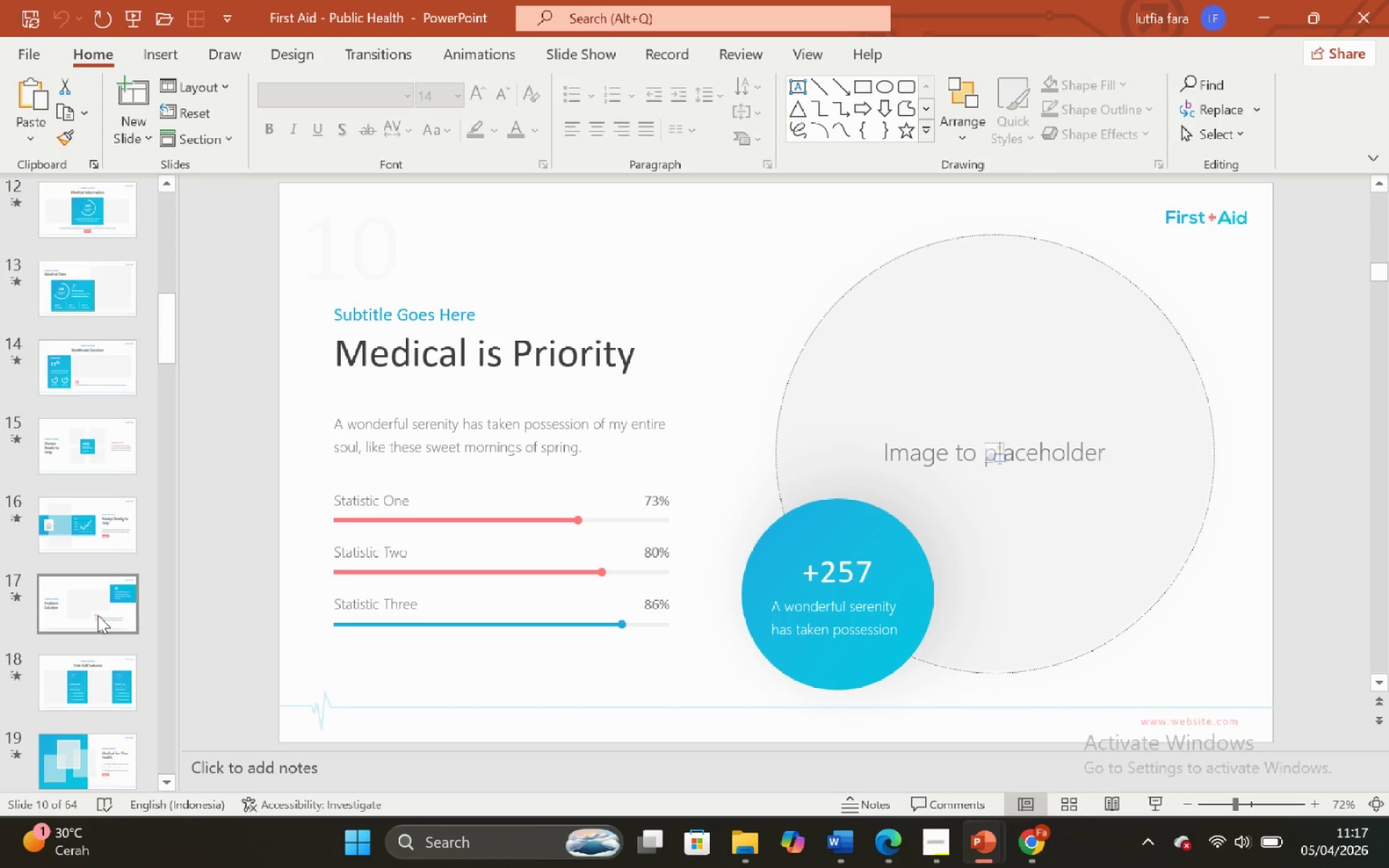 
left_click([98, 615])
 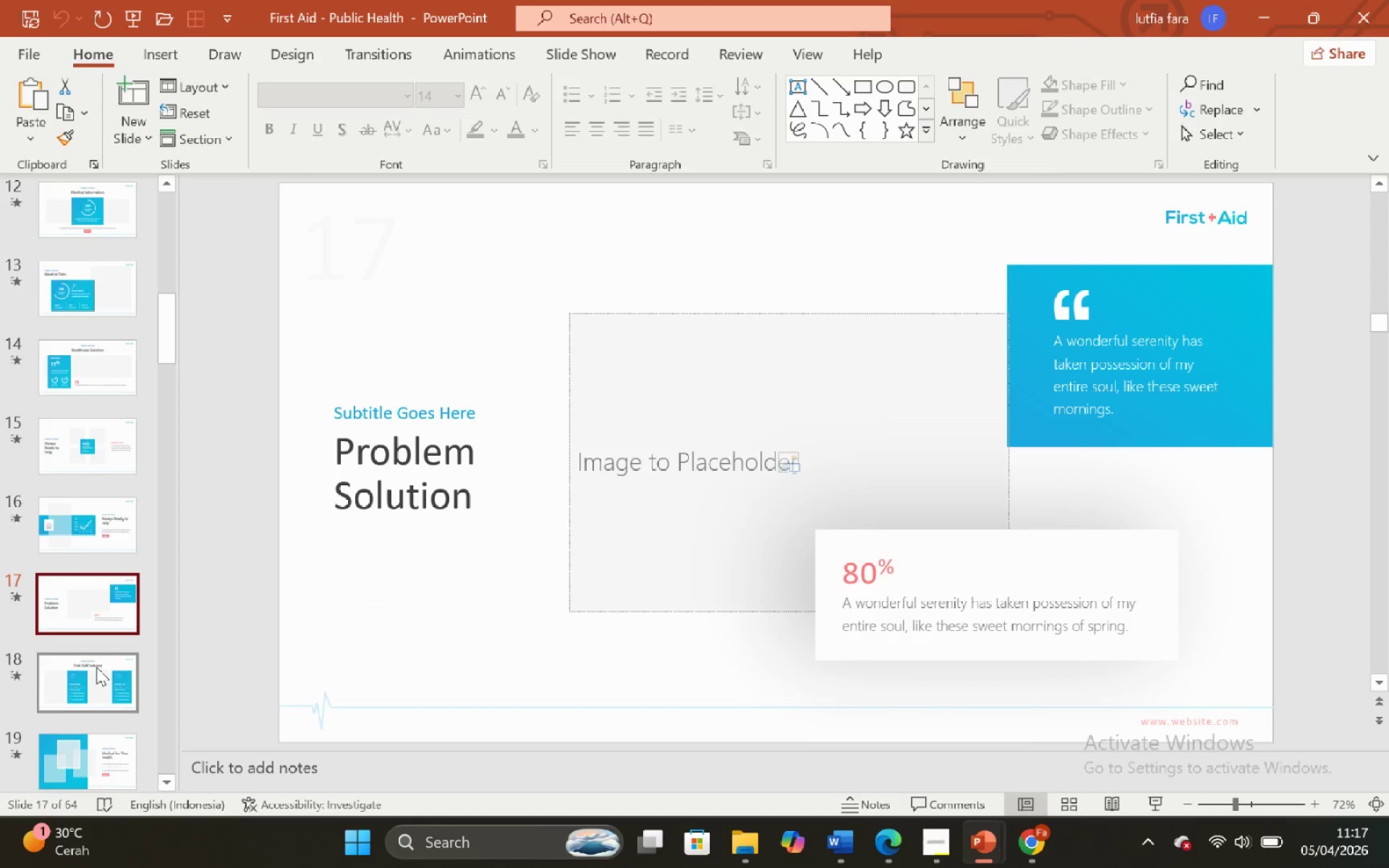 
scroll: coordinate [103, 685], scroll_direction: down, amount: 14.0
 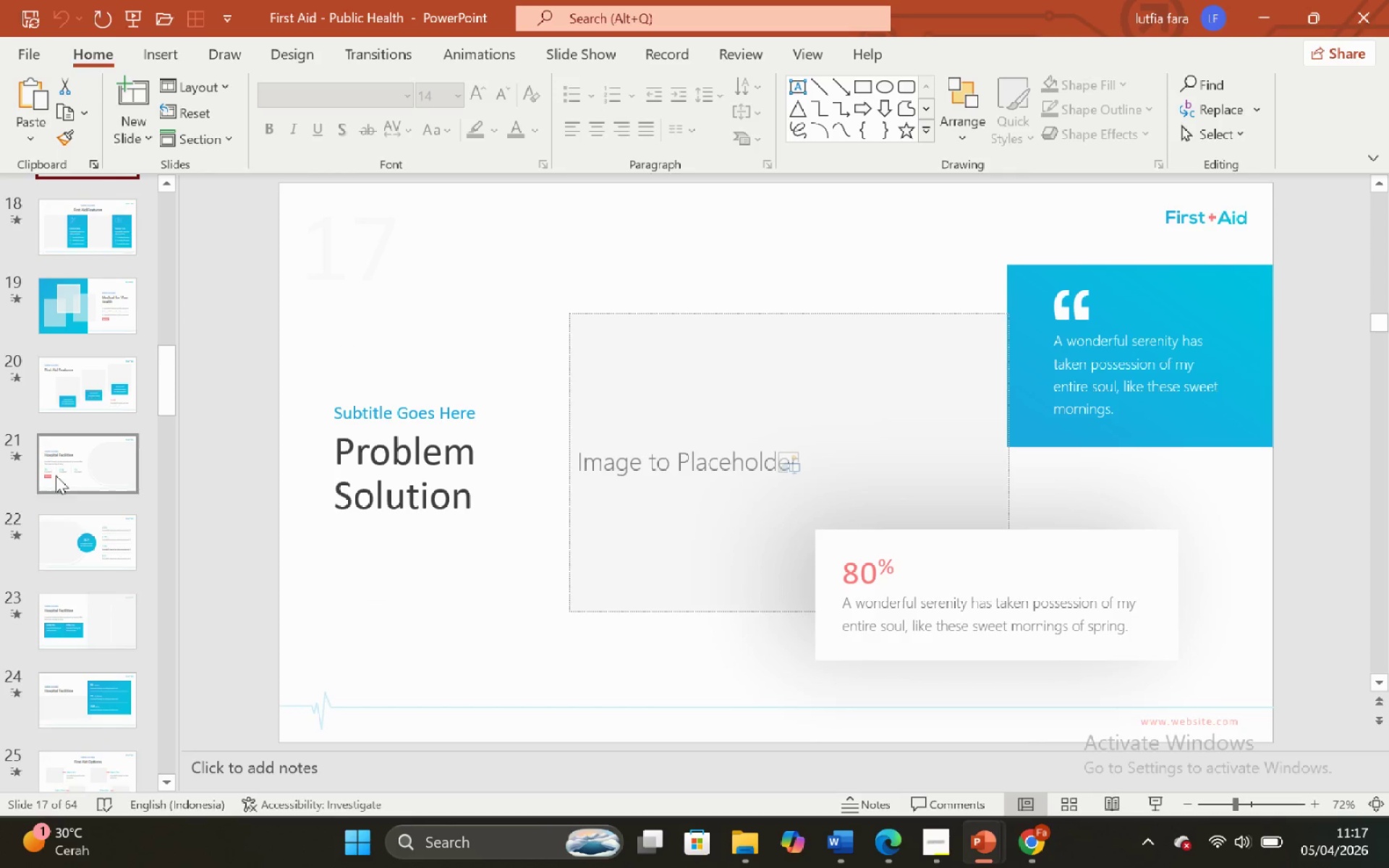 
left_click([58, 469])
 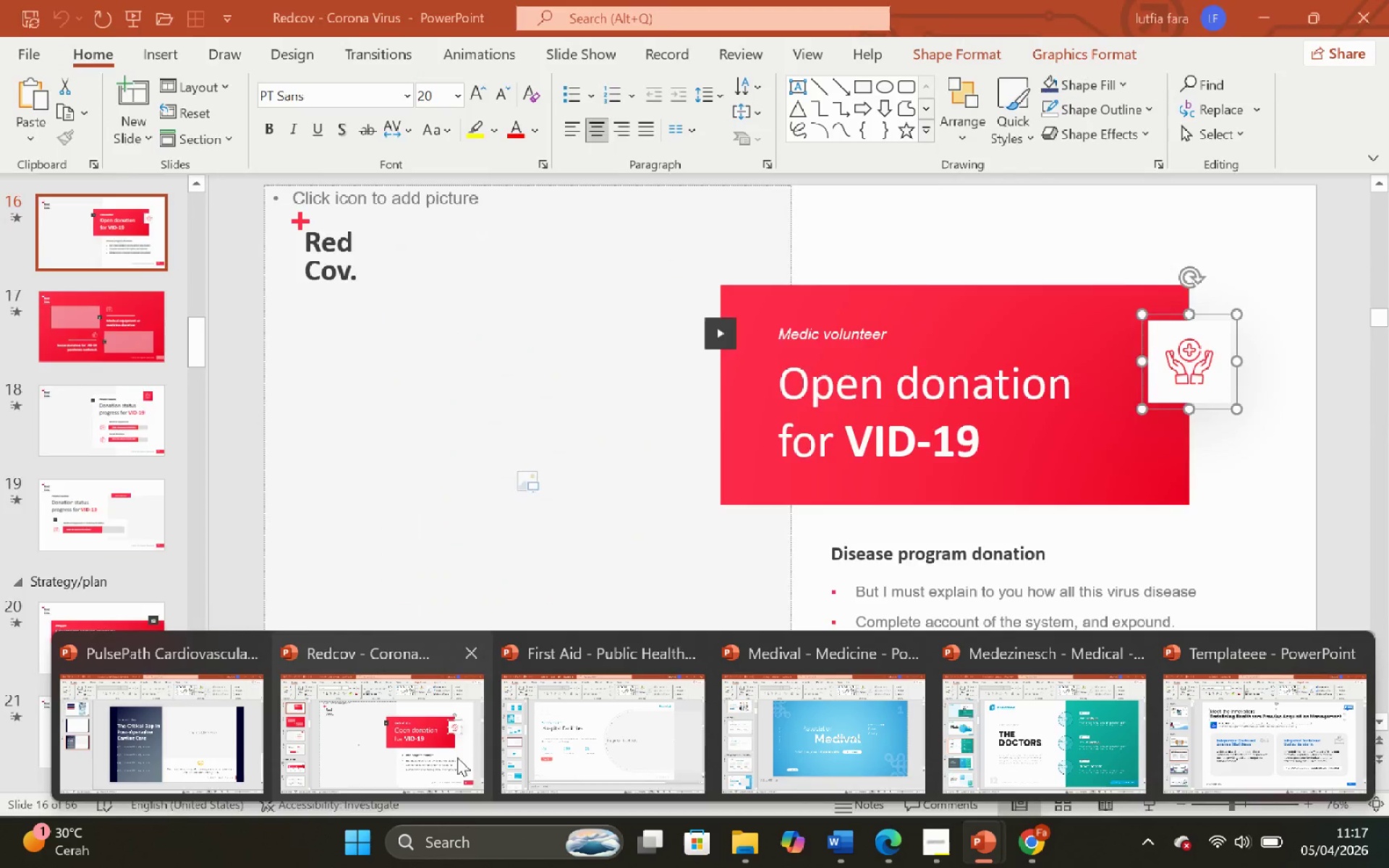 
left_click([790, 751])
 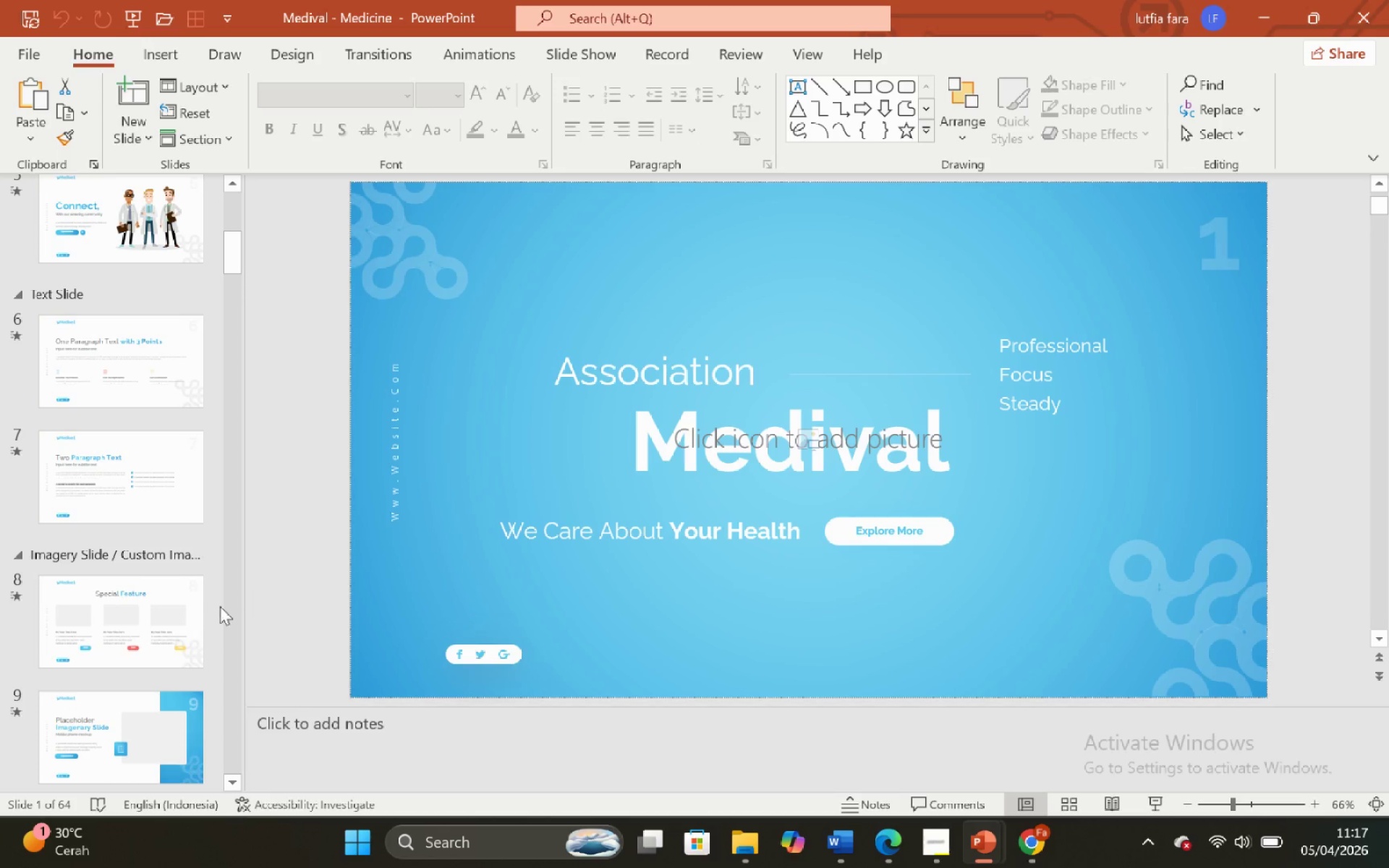 
left_click([185, 627])
 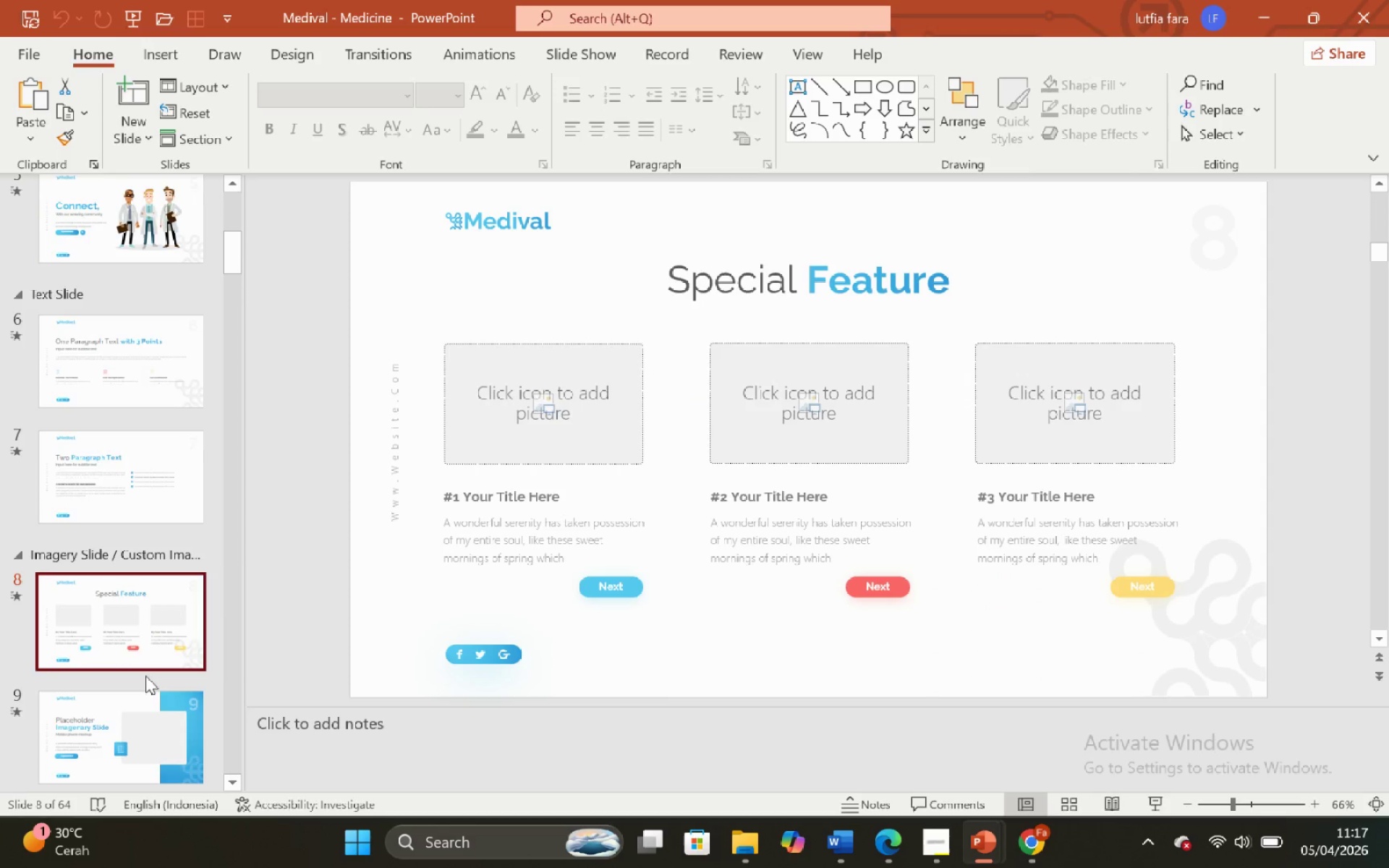 
scroll: coordinate [116, 684], scroll_direction: down, amount: 5.0
 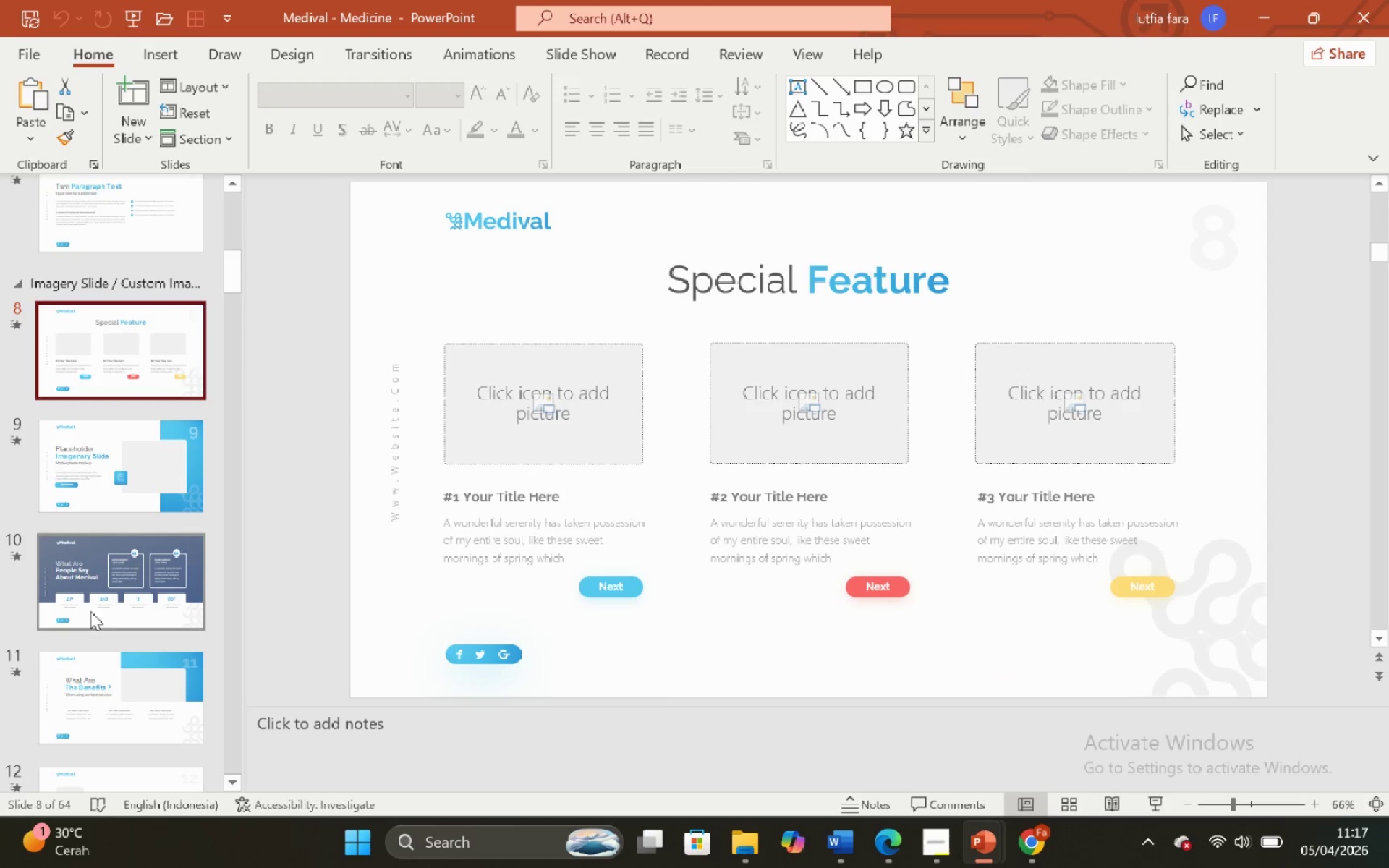 
left_click([90, 598])
 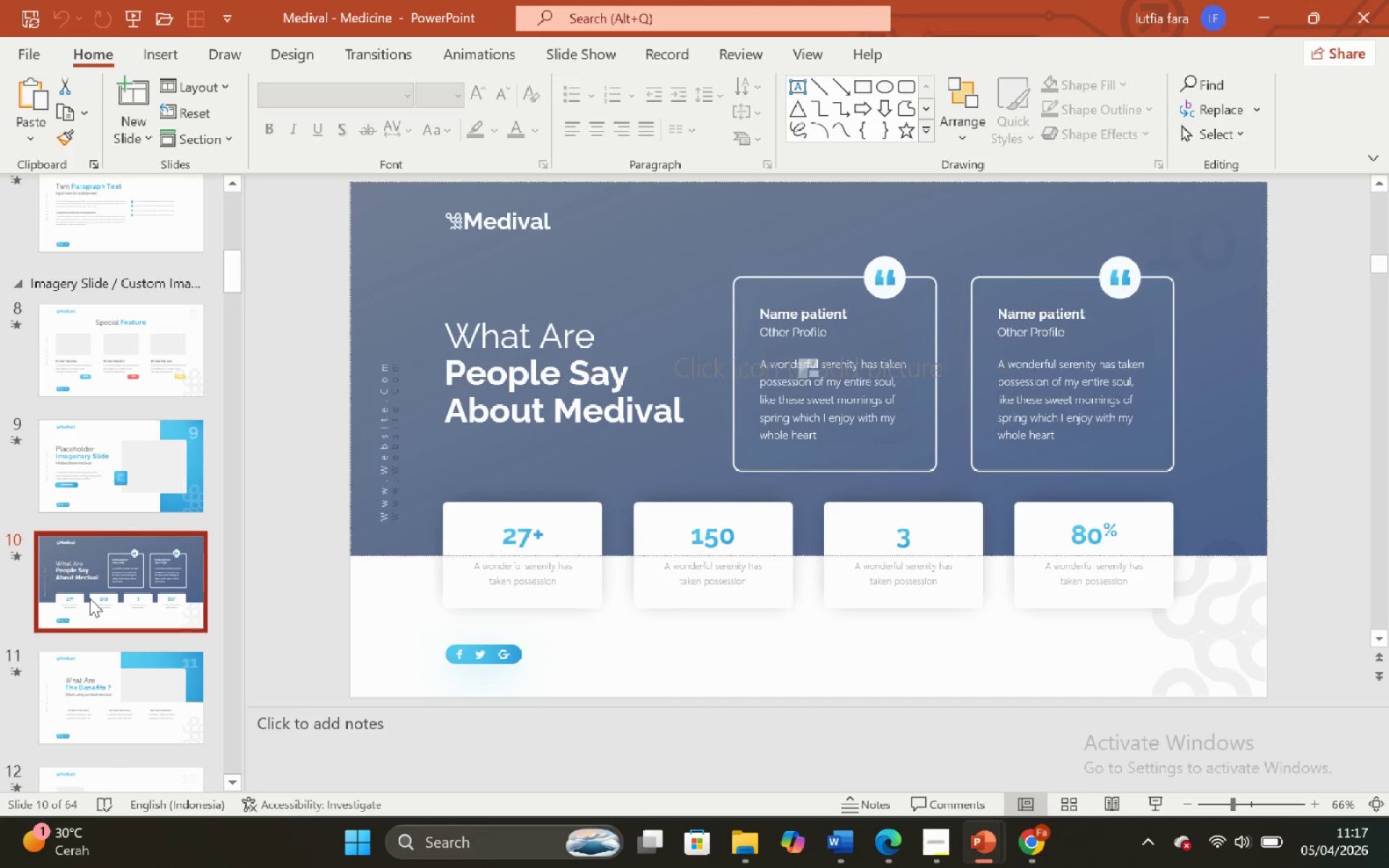 
left_click([90, 598])
 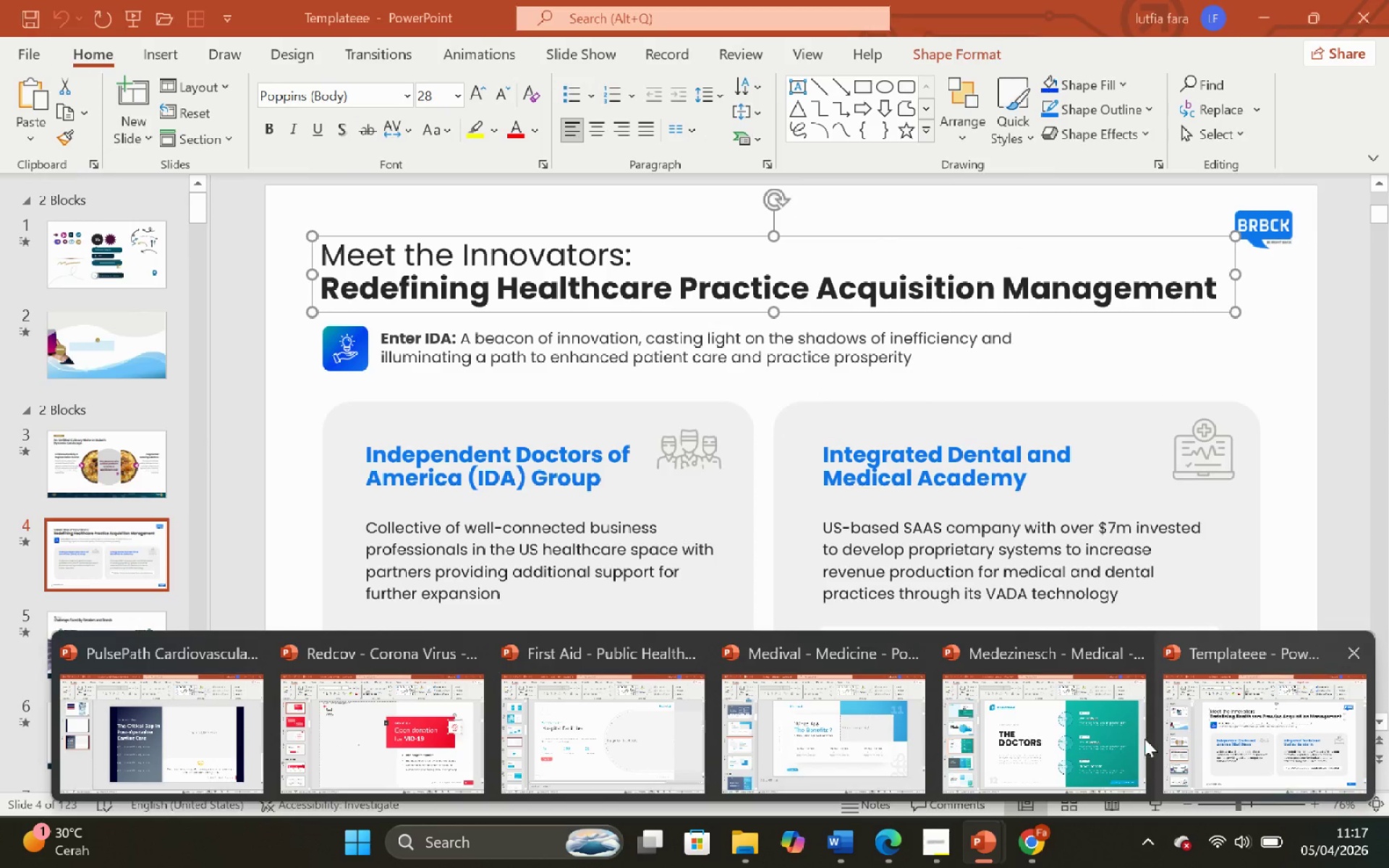 
scroll: coordinate [90, 598], scroll_direction: down, amount: 3.0
 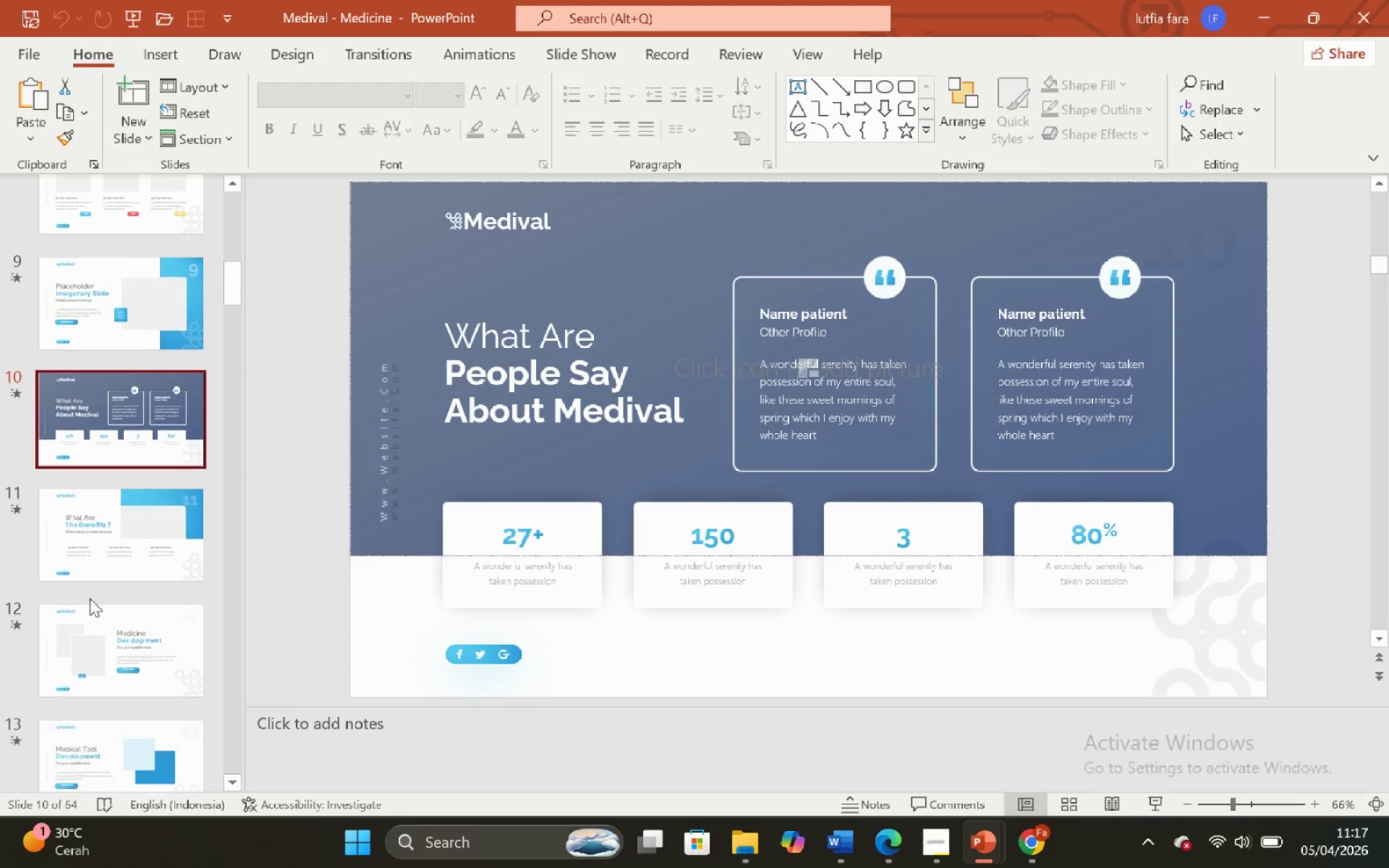 
wait(7.06)
 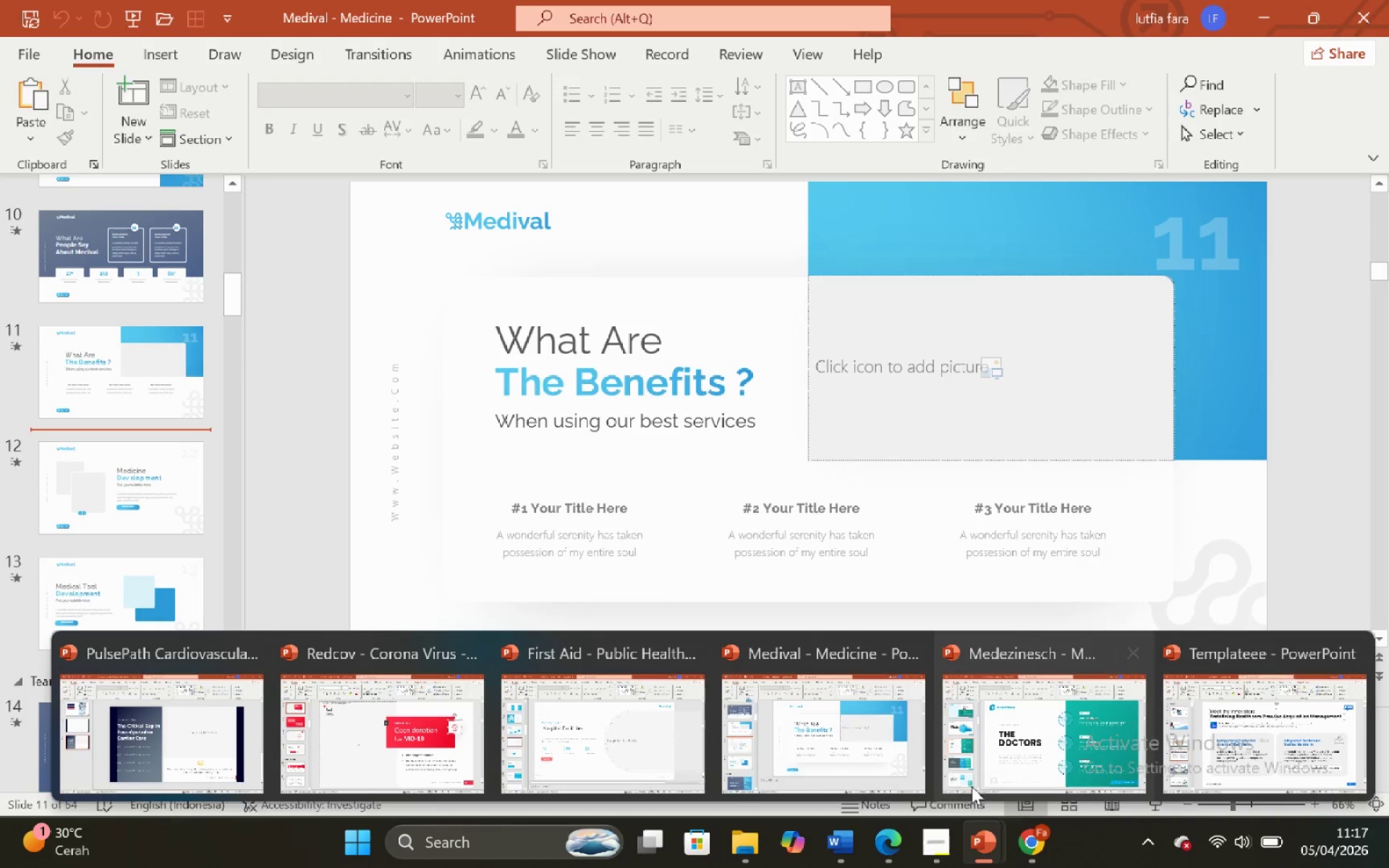 
left_click([323, 729])
 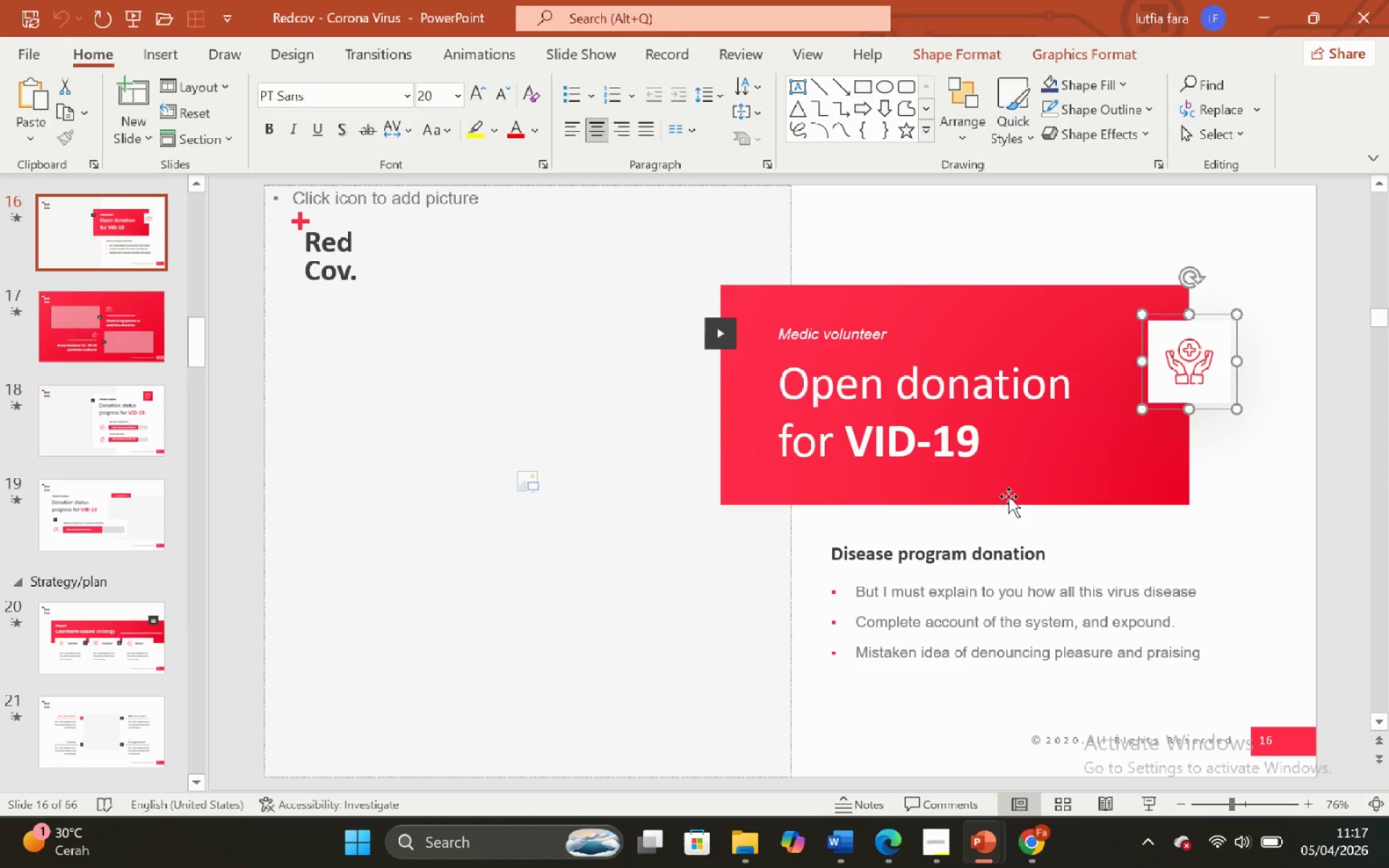 
key(Control+C)
 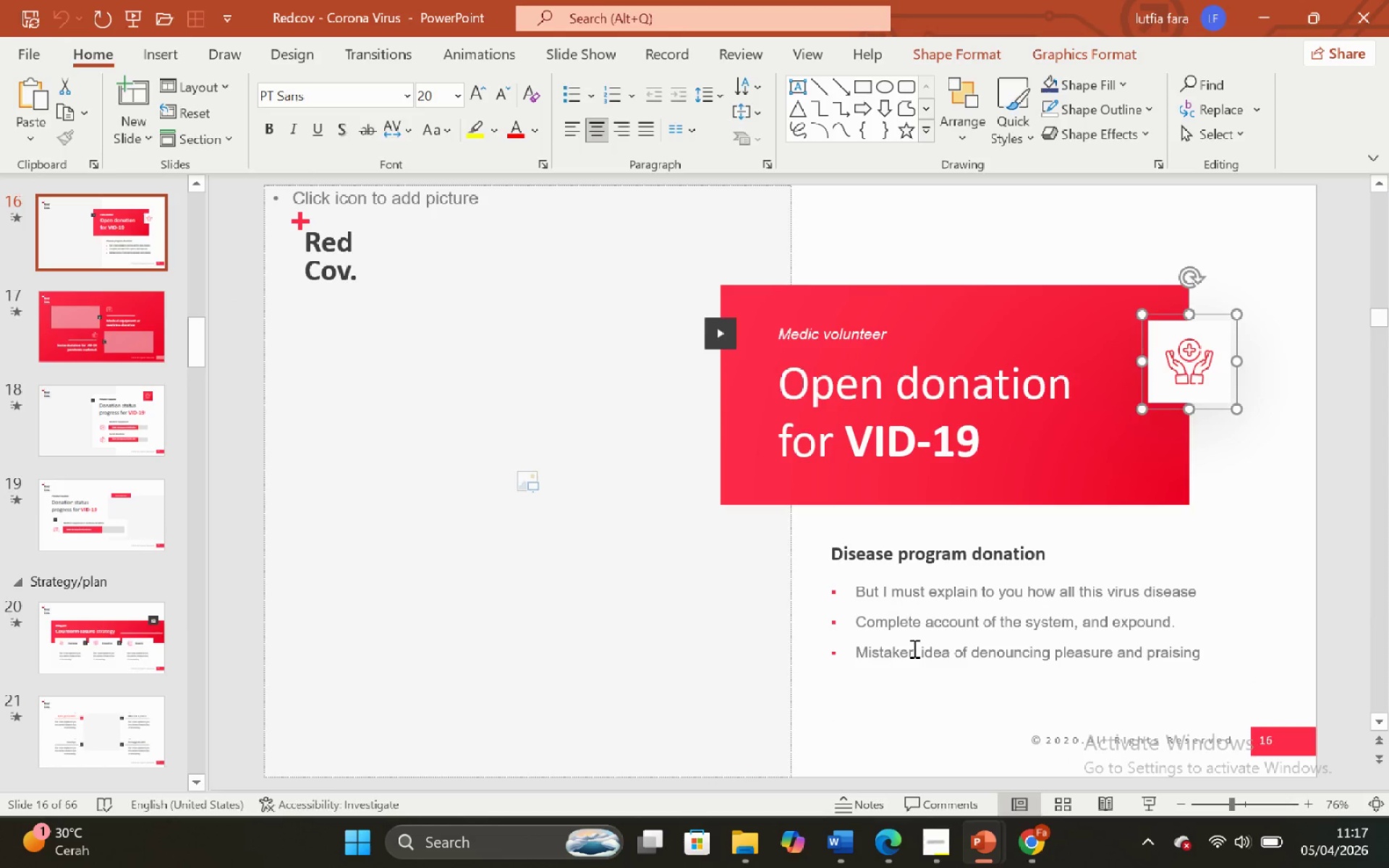 
mouse_move([1000, 859])
 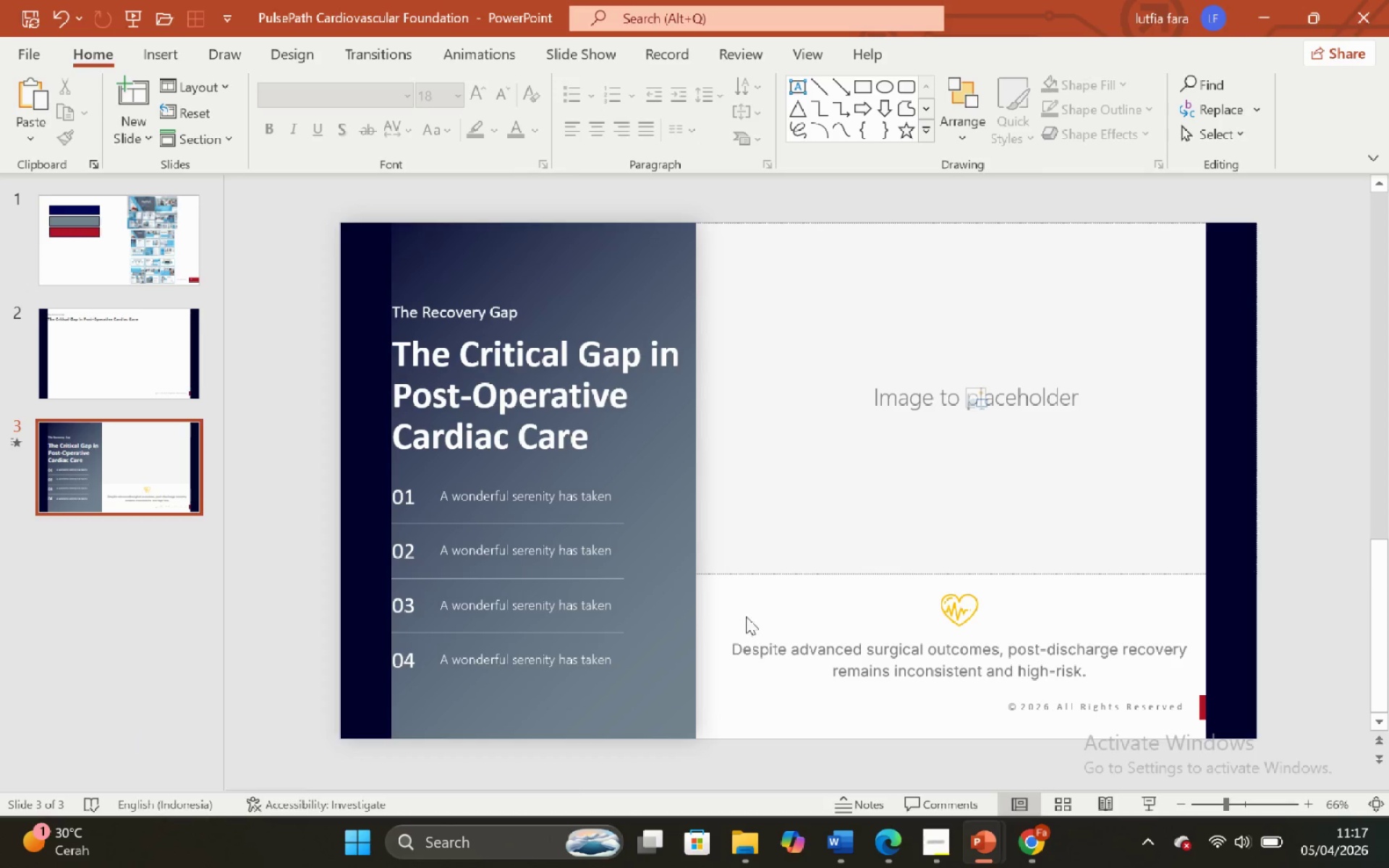 
left_click([799, 686])
 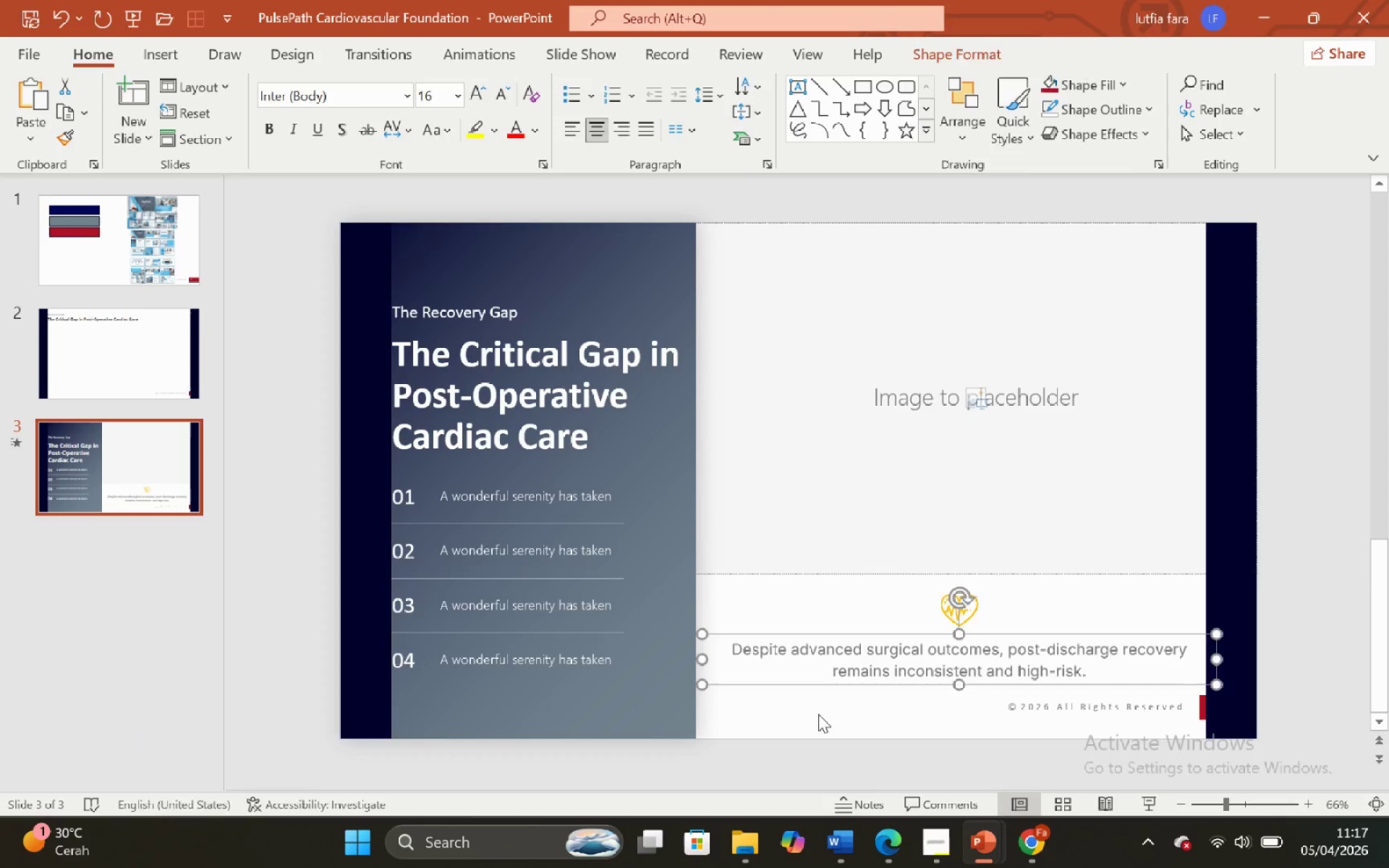 
left_click([818, 714])
 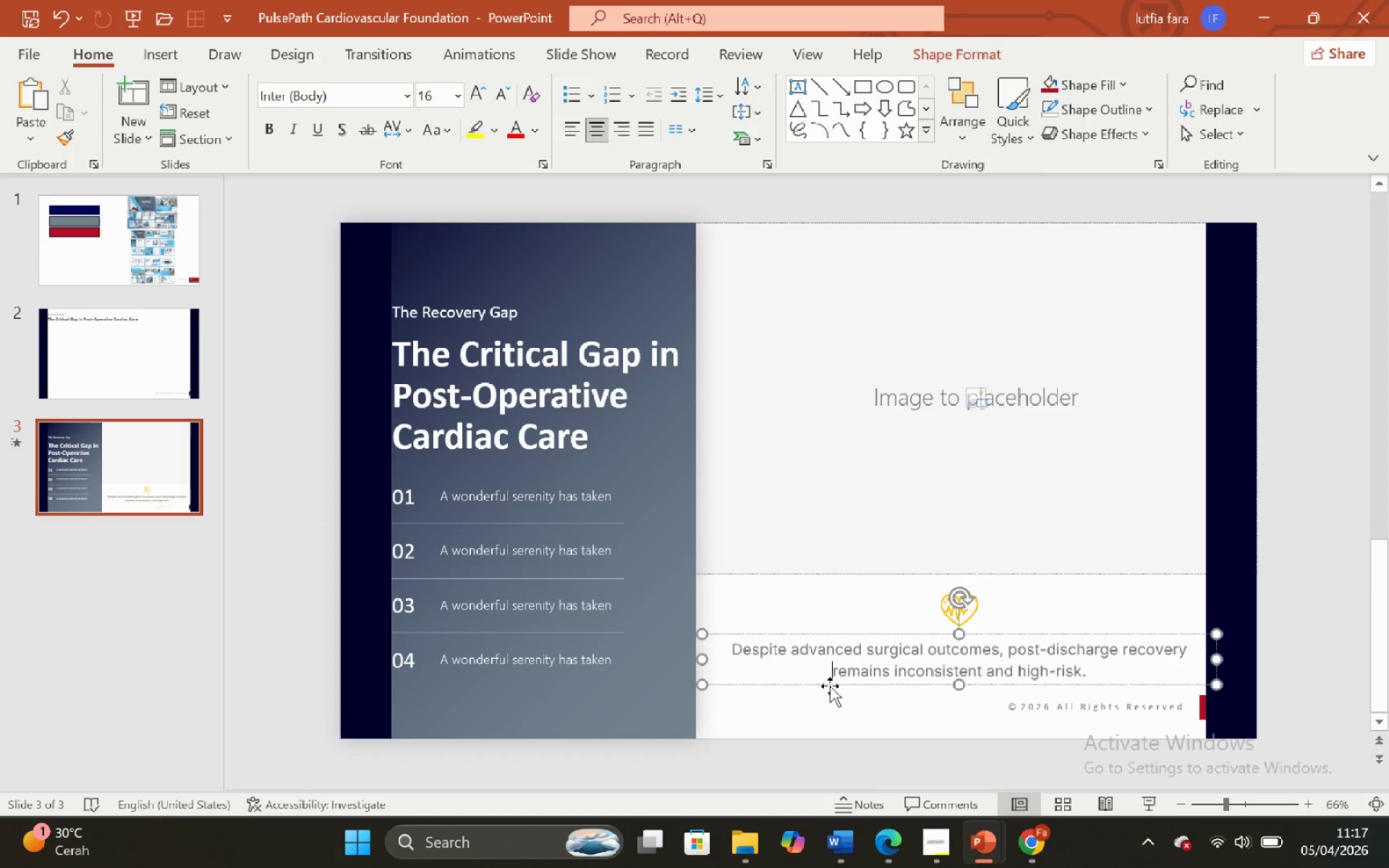 
double_click([841, 704])
 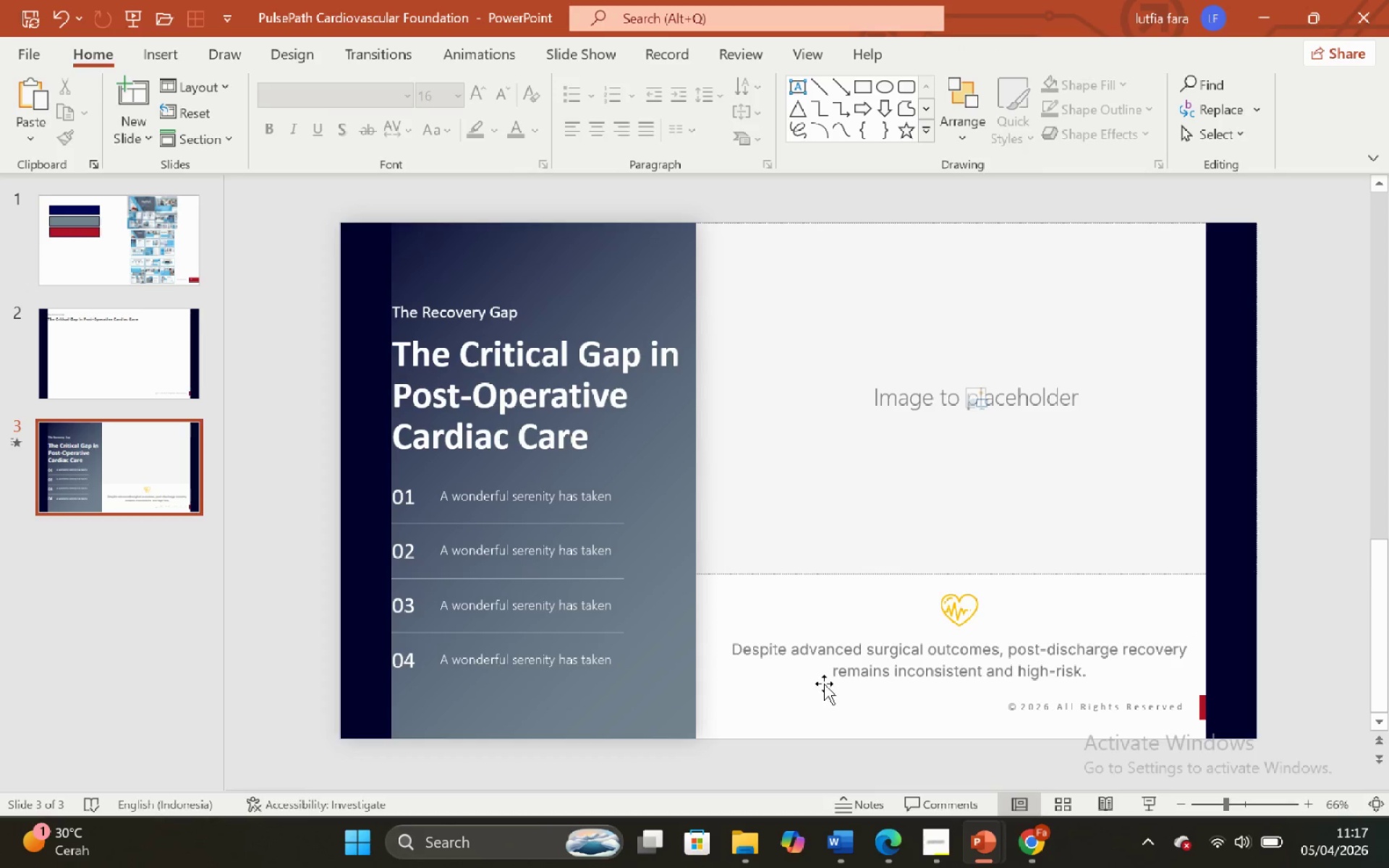 
key(Control+V)
 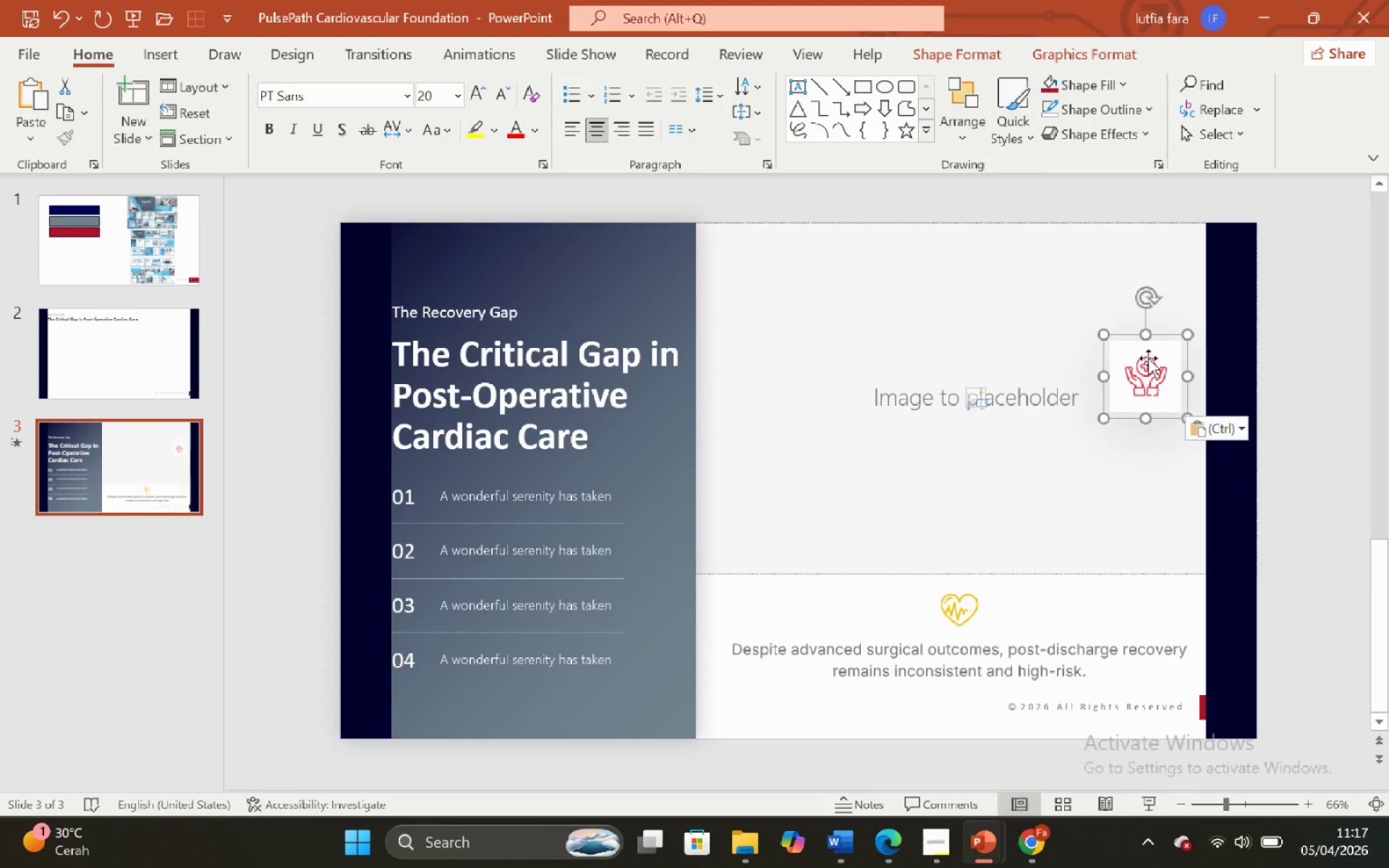 
left_click_drag(start_coordinate=[1150, 357], to_coordinate=[959, 591])
 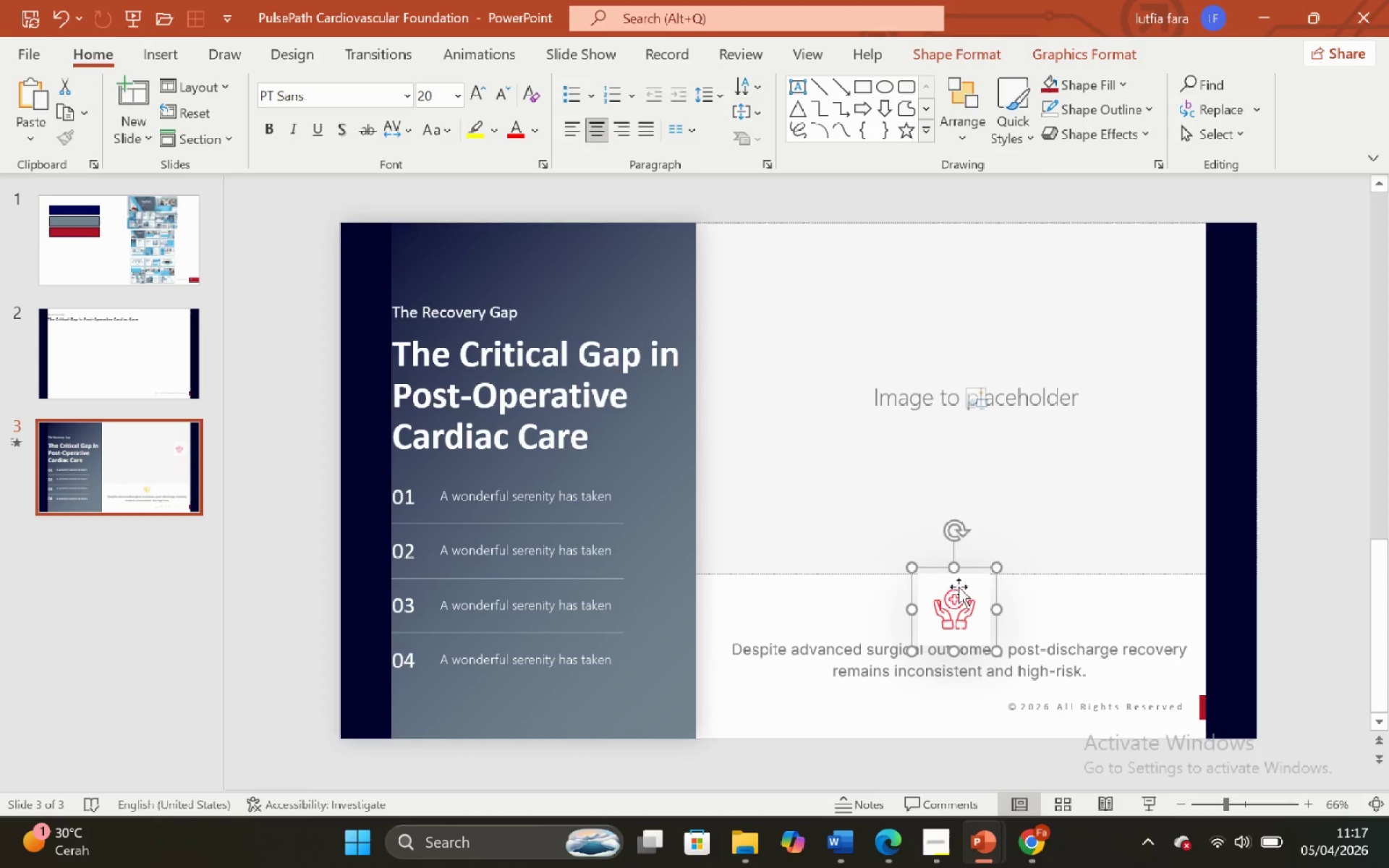 
hold_key(key=ControlLeft, duration=1.28)
hold_key(key=ShiftLeft, duration=1.24)
scroll: coordinate [948, 574], scroll_direction: up, amount: 5.0
 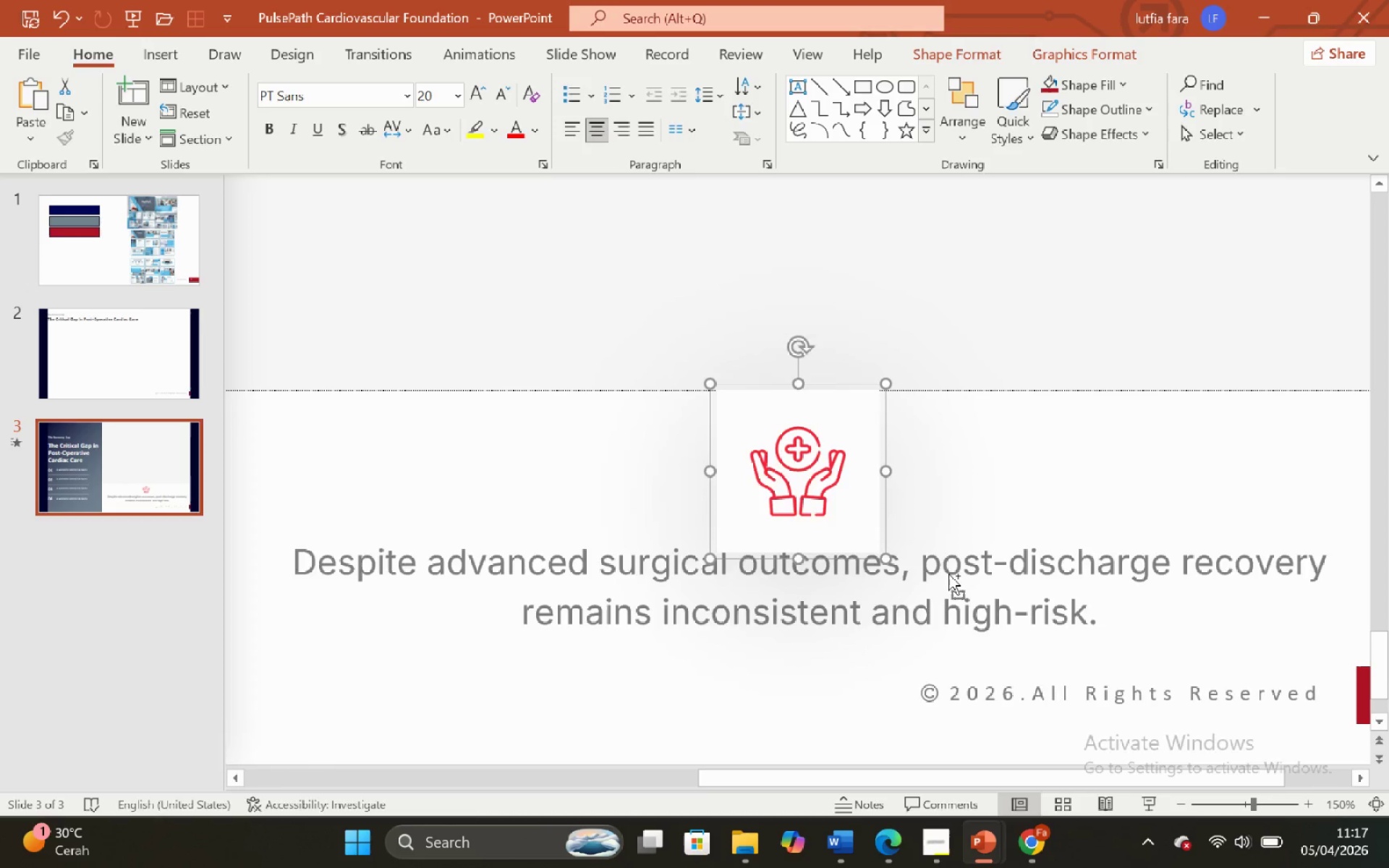 
scroll: coordinate [948, 574], scroll_direction: down, amount: 1.0
 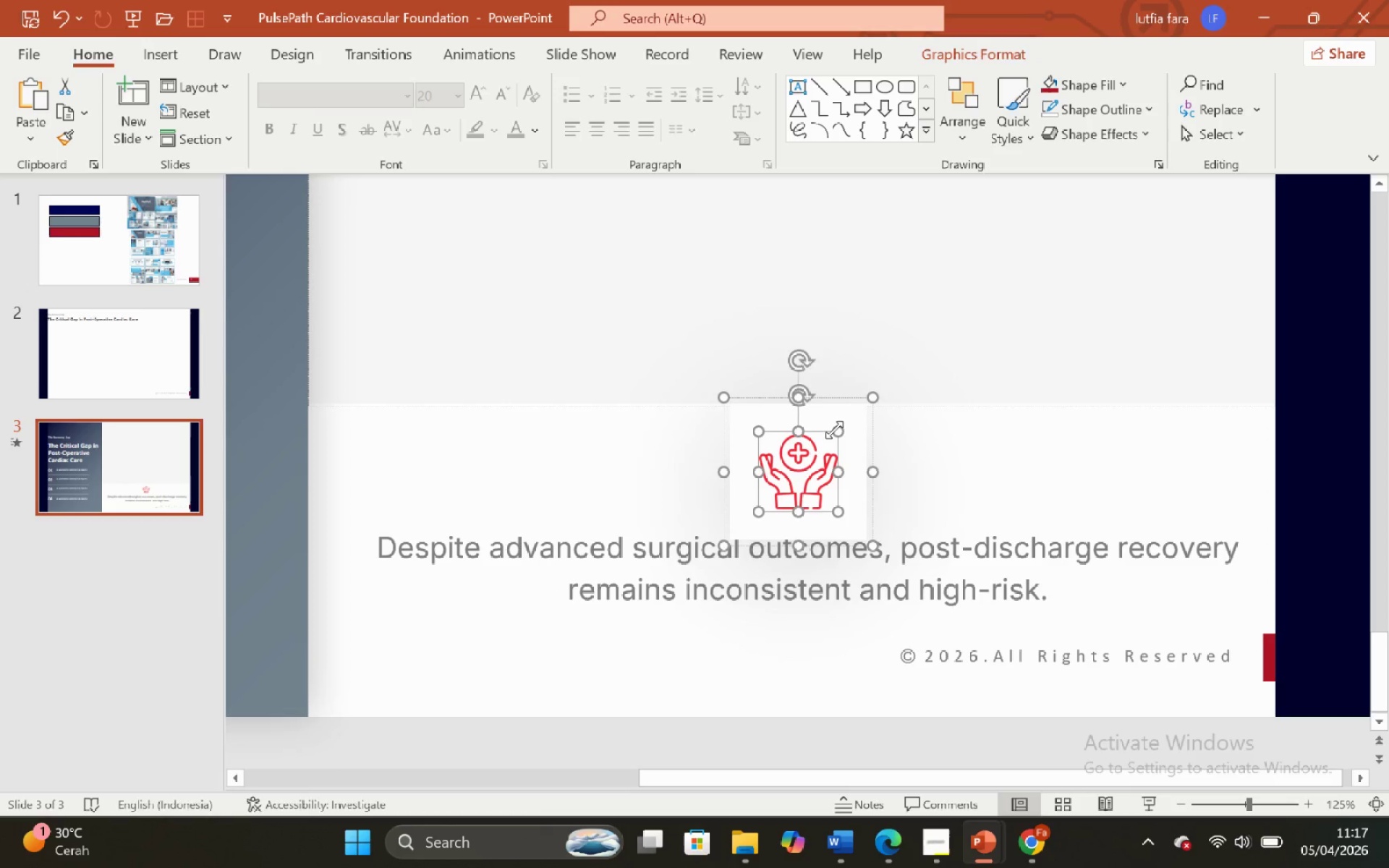 
left_click([830, 417])
 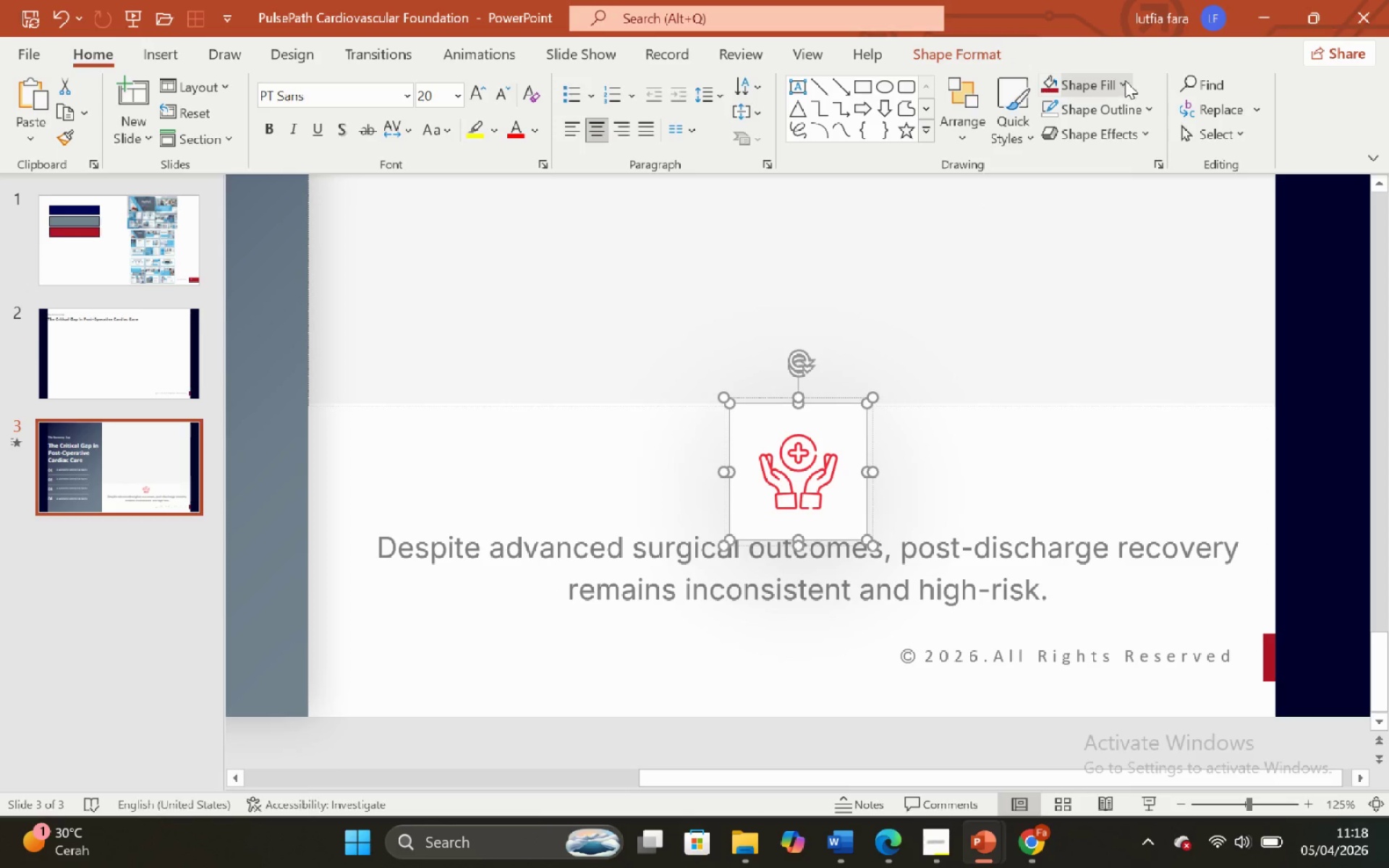 
left_click([1125, 80])
 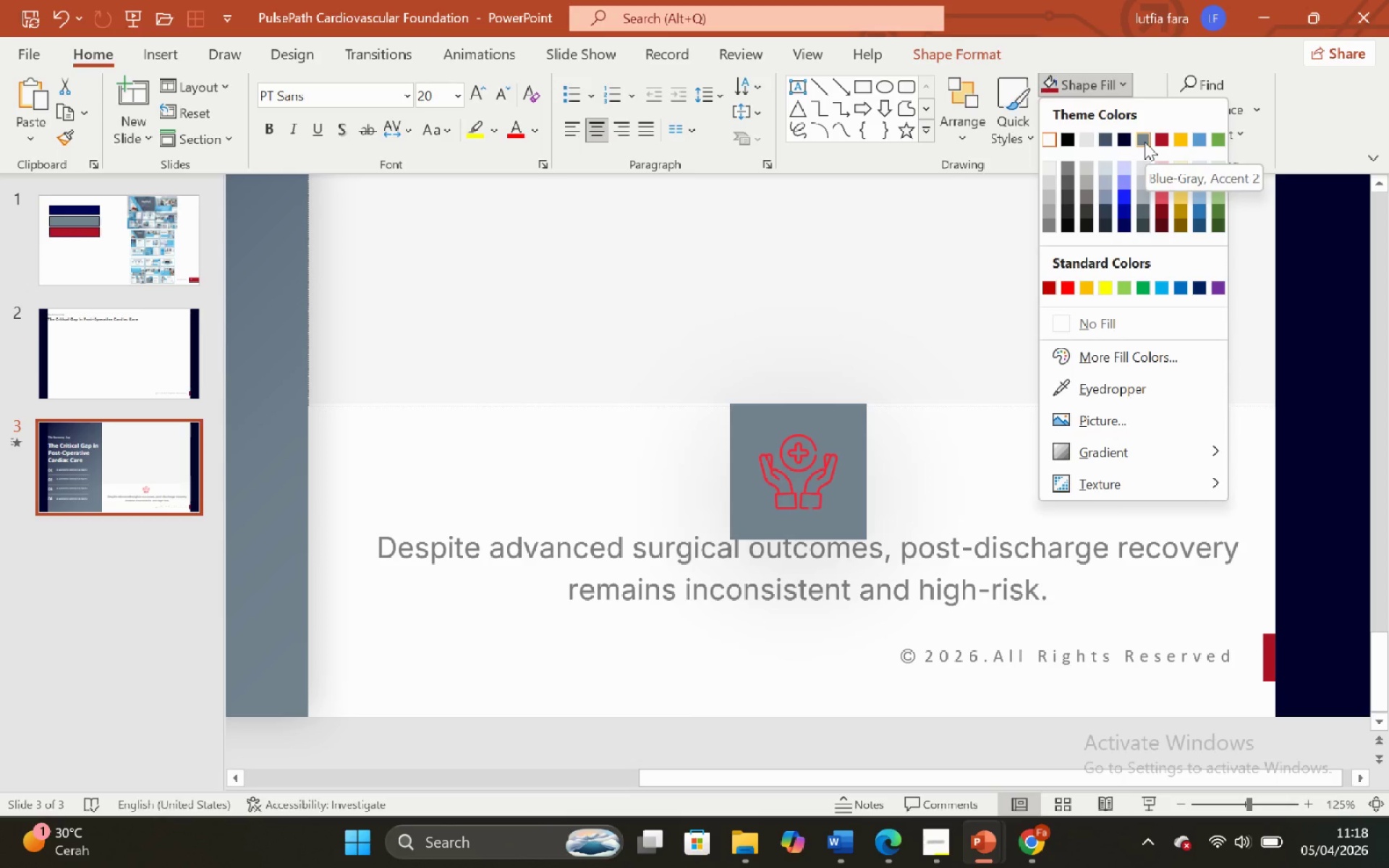 
wait(10.7)
 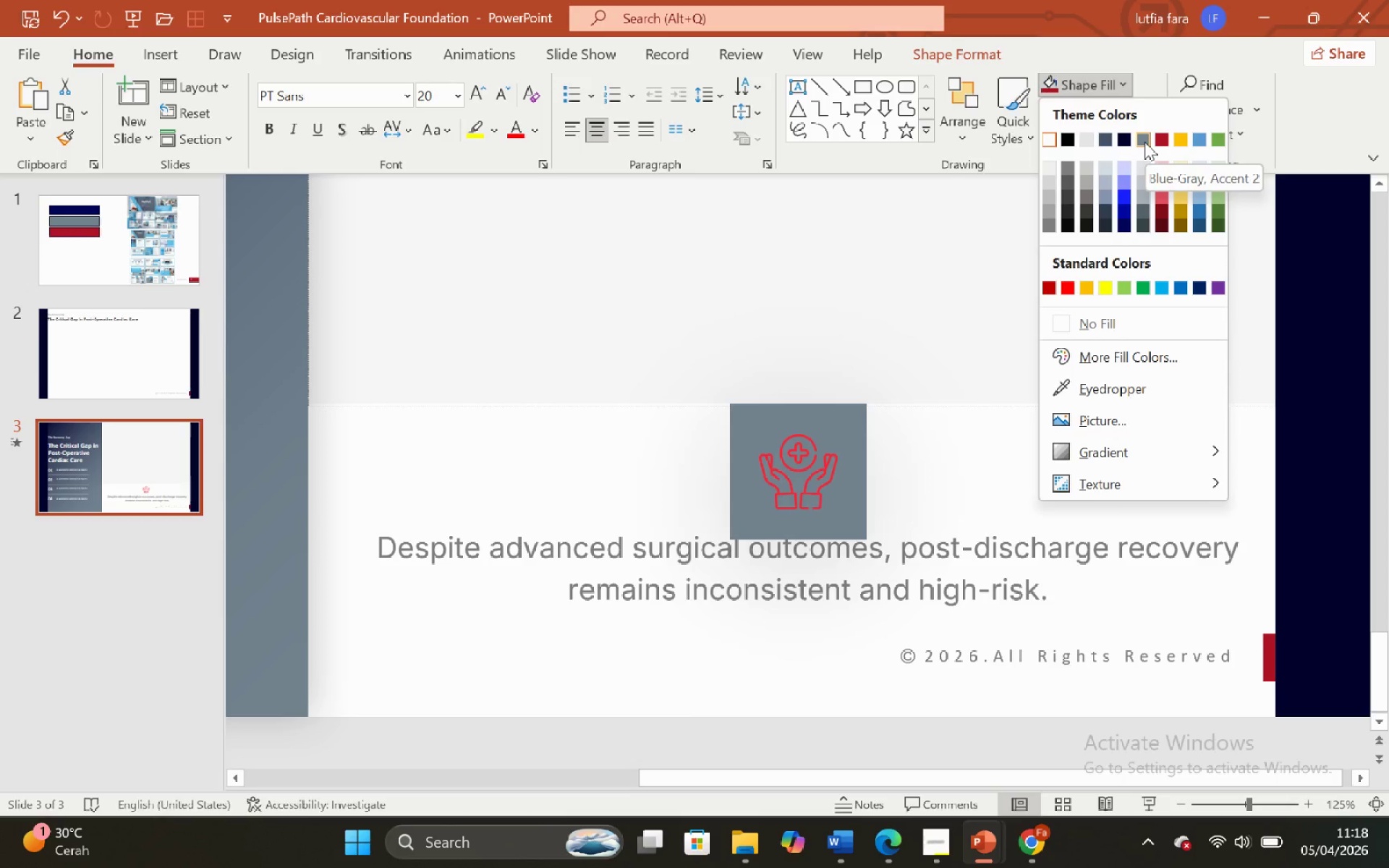 
left_click([1123, 231])
 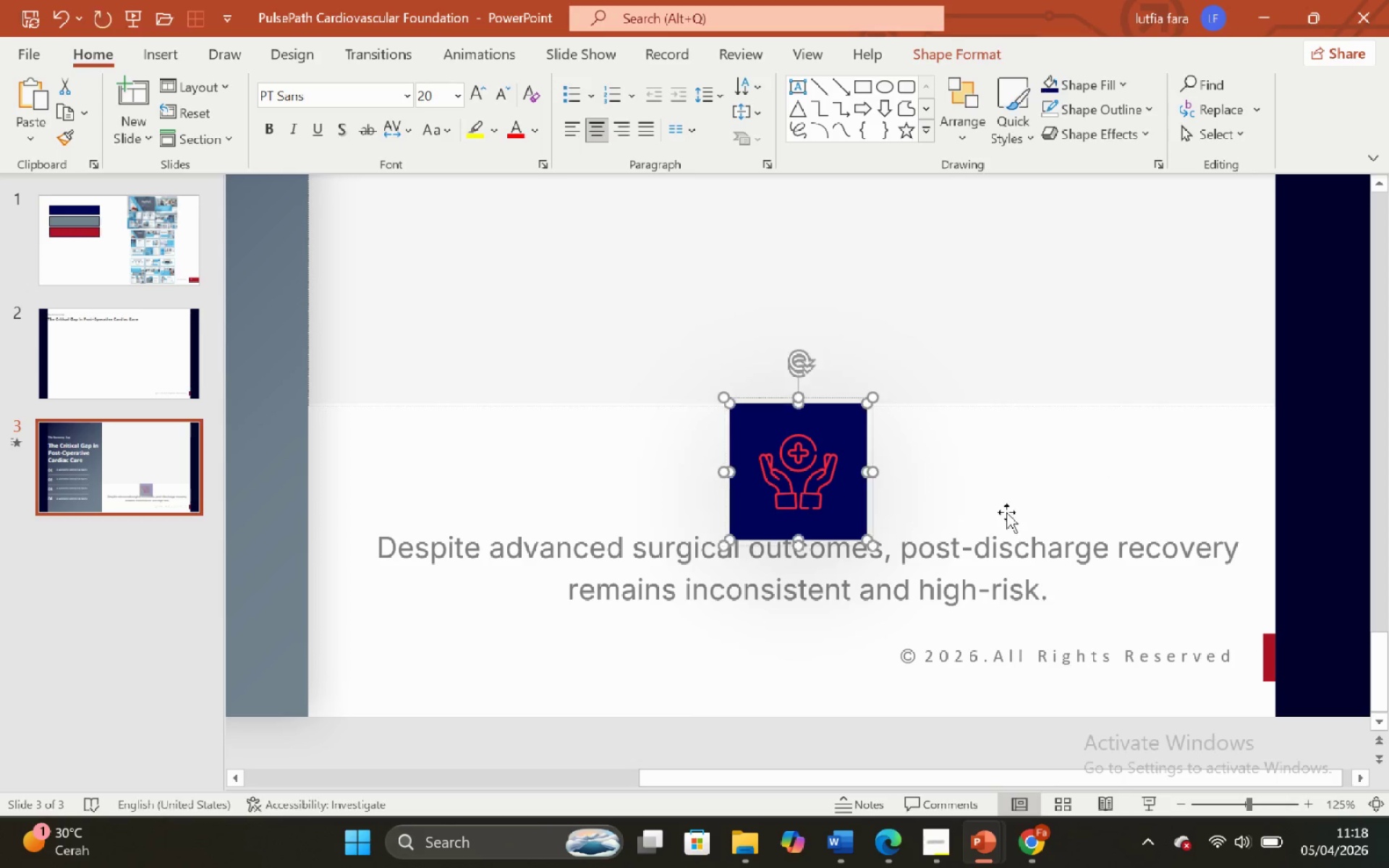 
left_click([1006, 512])
 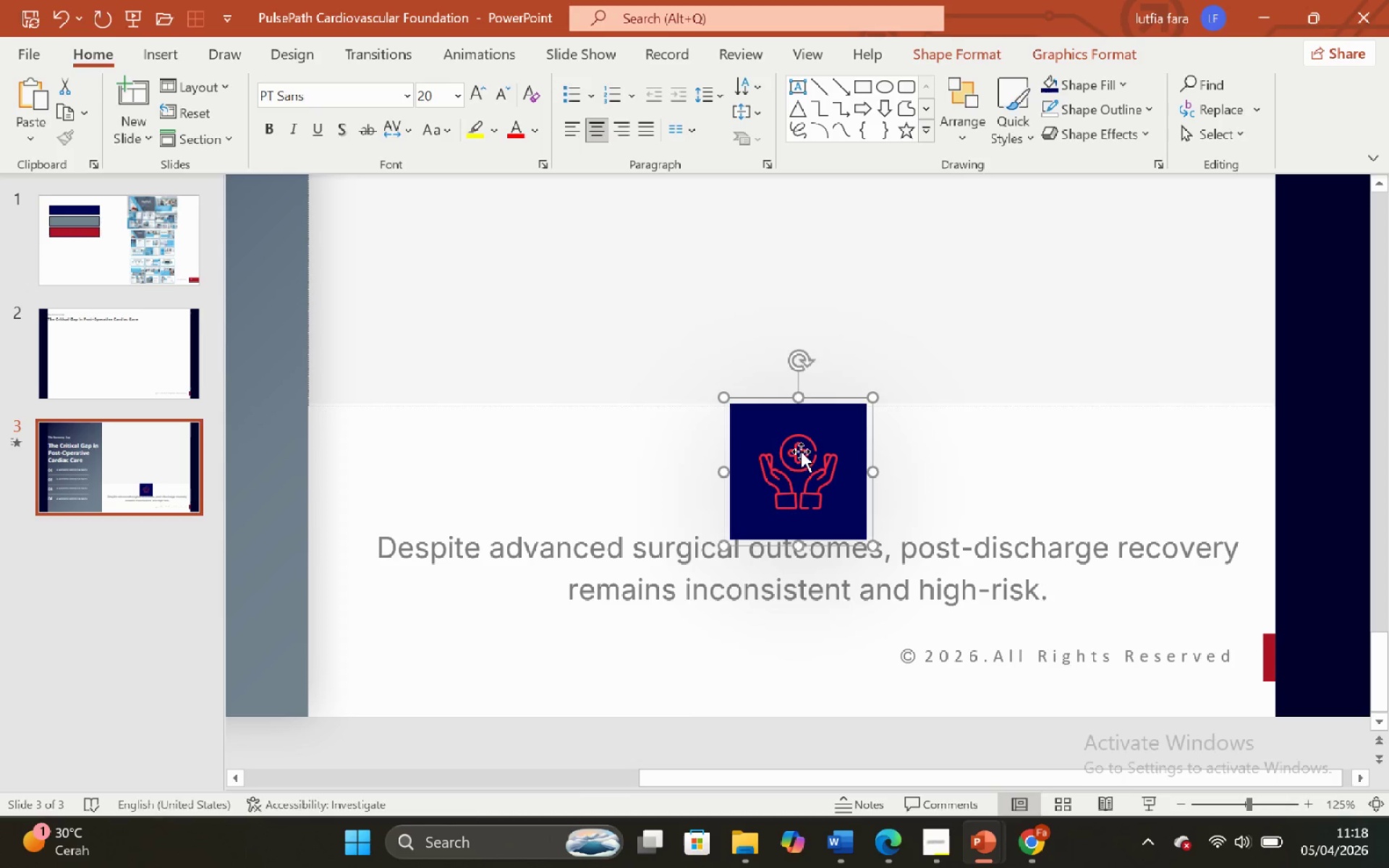 
double_click([785, 464])
 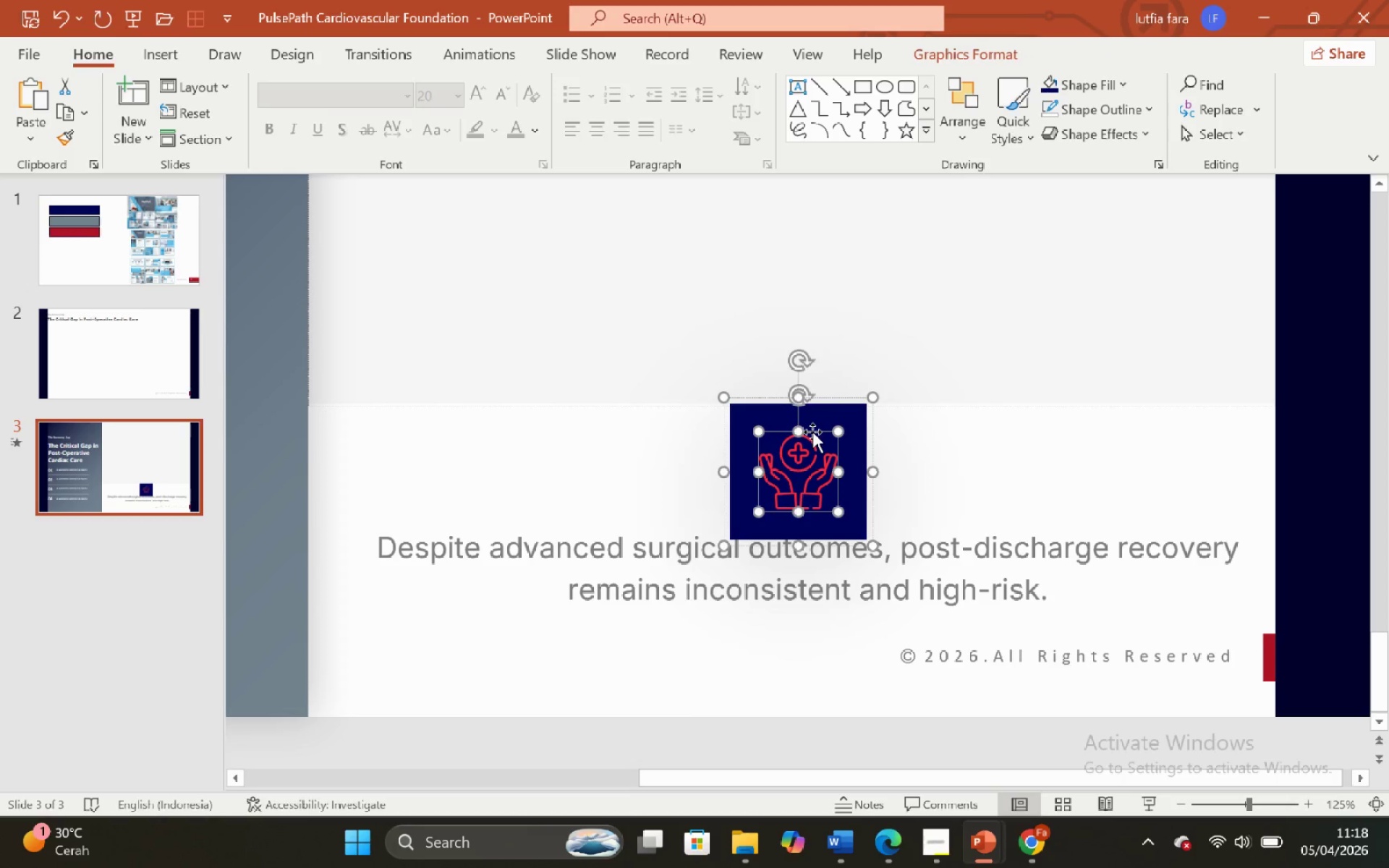 
key(Backspace)
 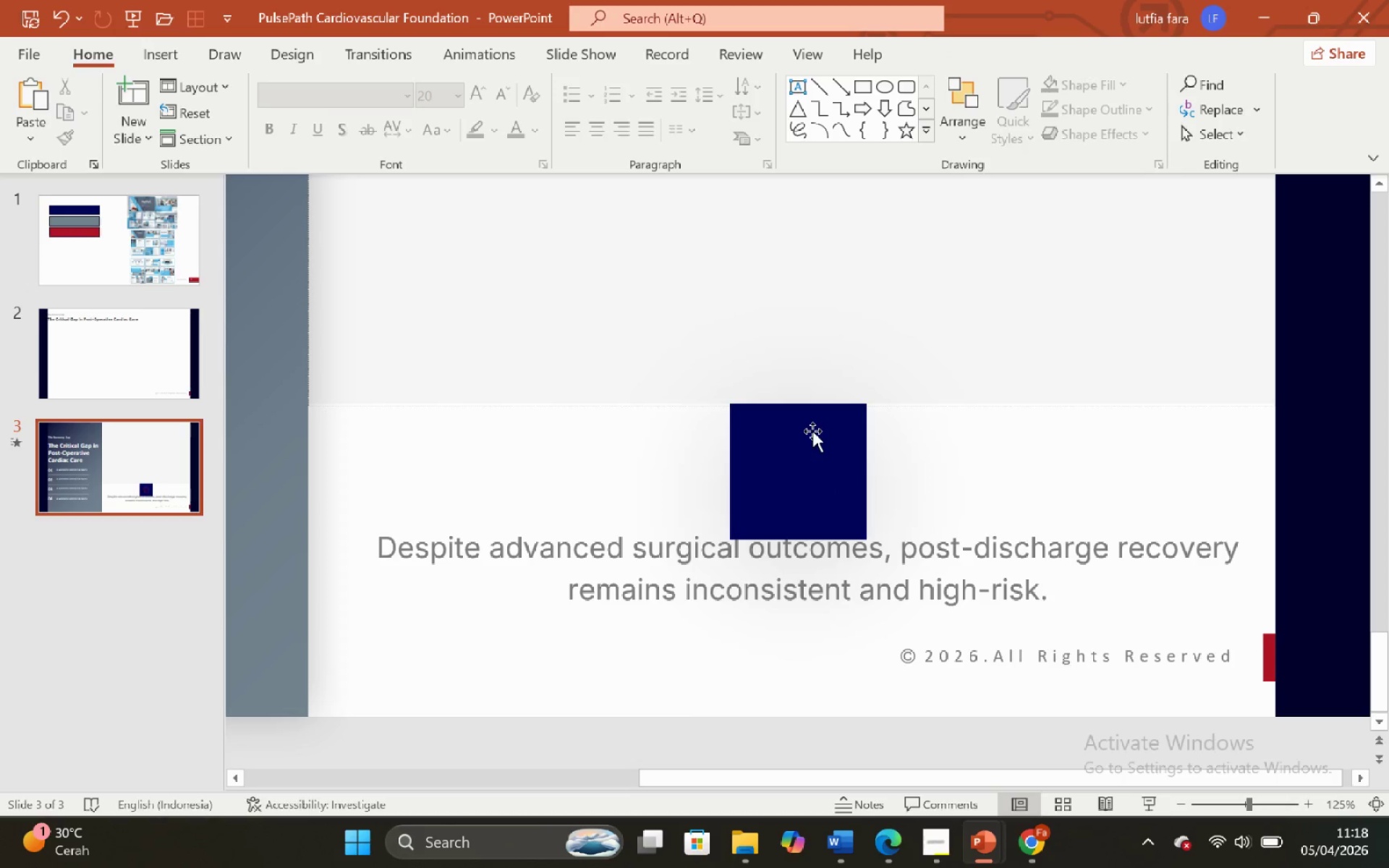 
left_click([812, 431])
 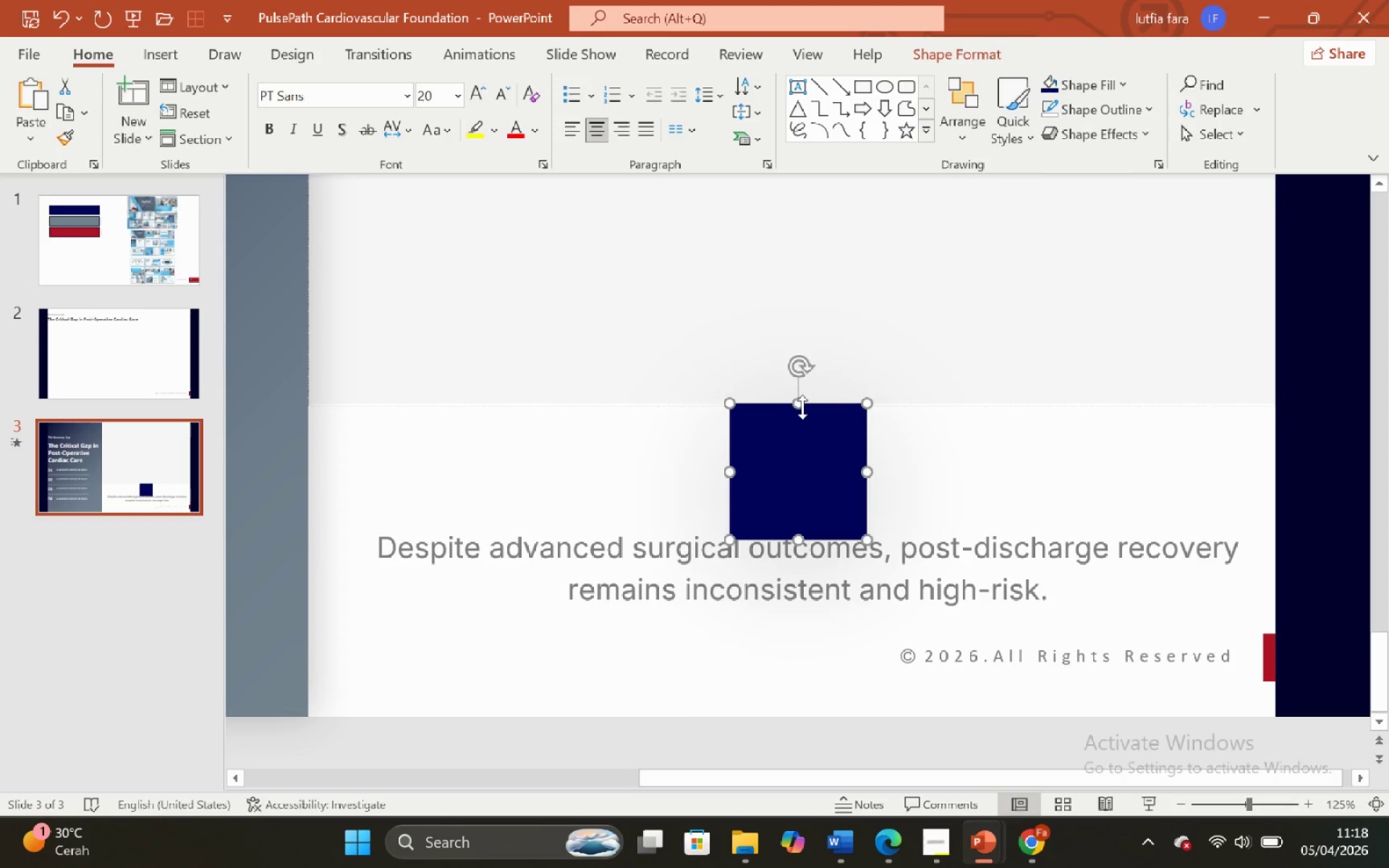 
left_click_drag(start_coordinate=[797, 404], to_coordinate=[804, 435])
 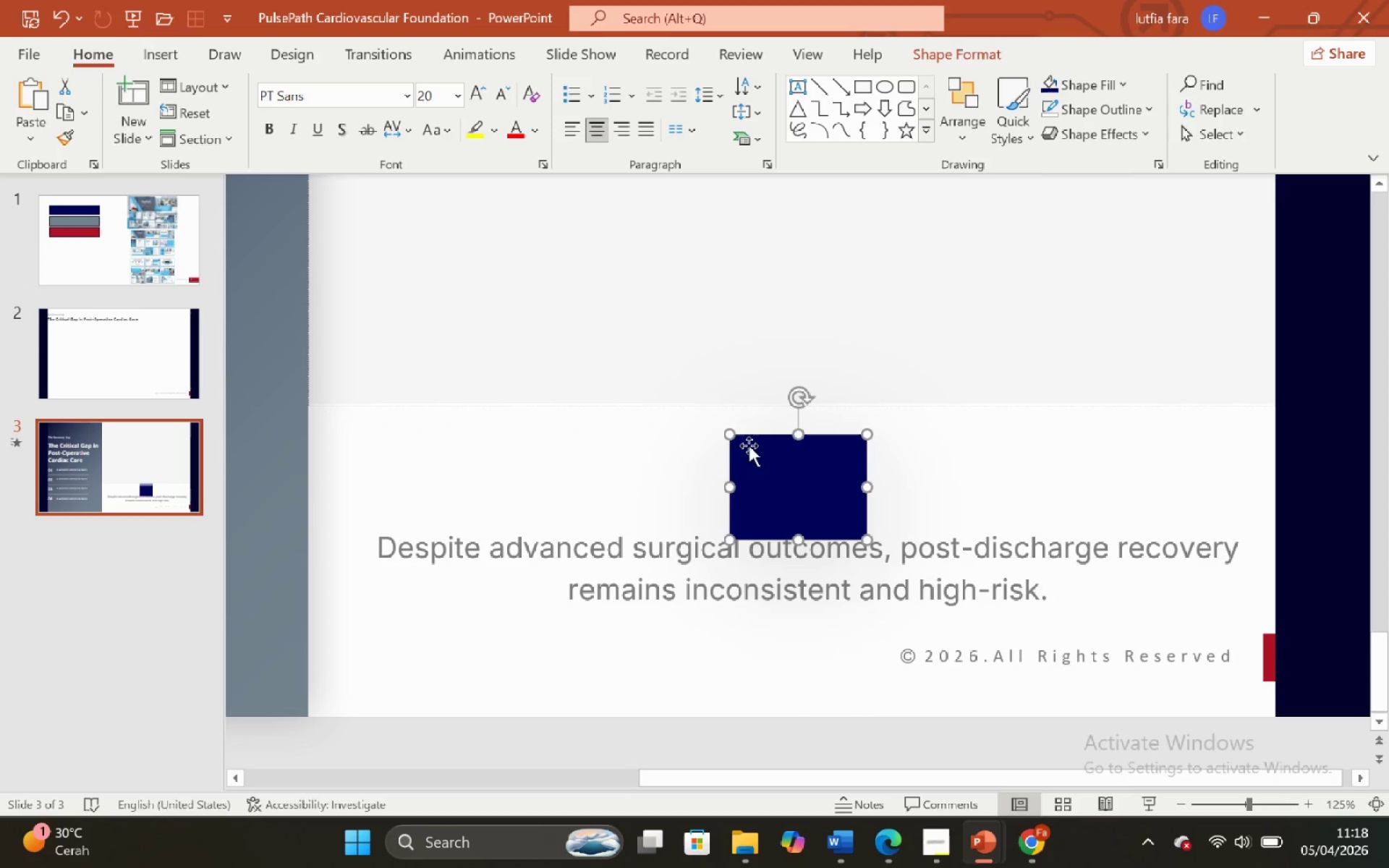 
hold_key(key=ShiftLeft, duration=0.56)
 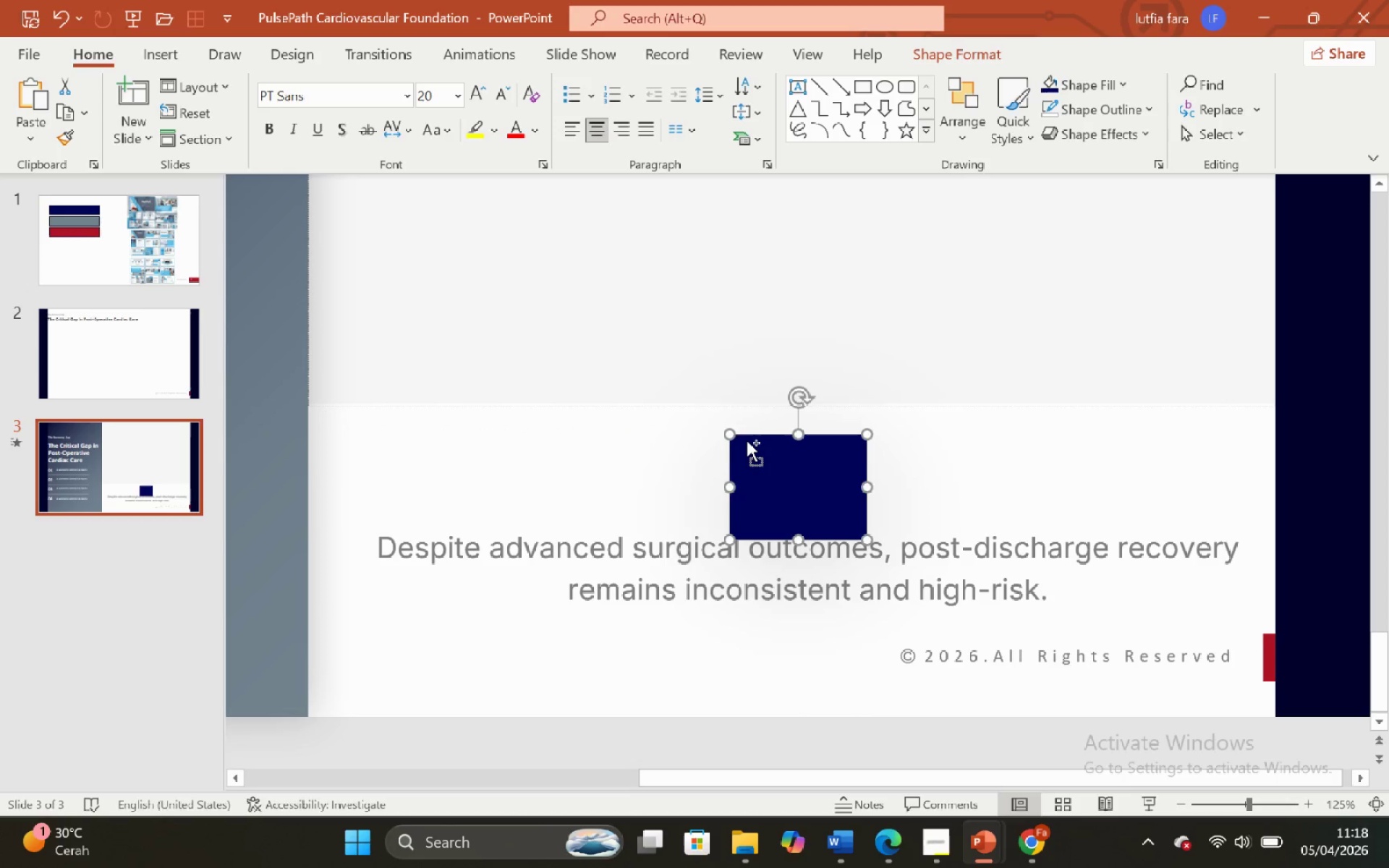 
key(Control+Z)
 